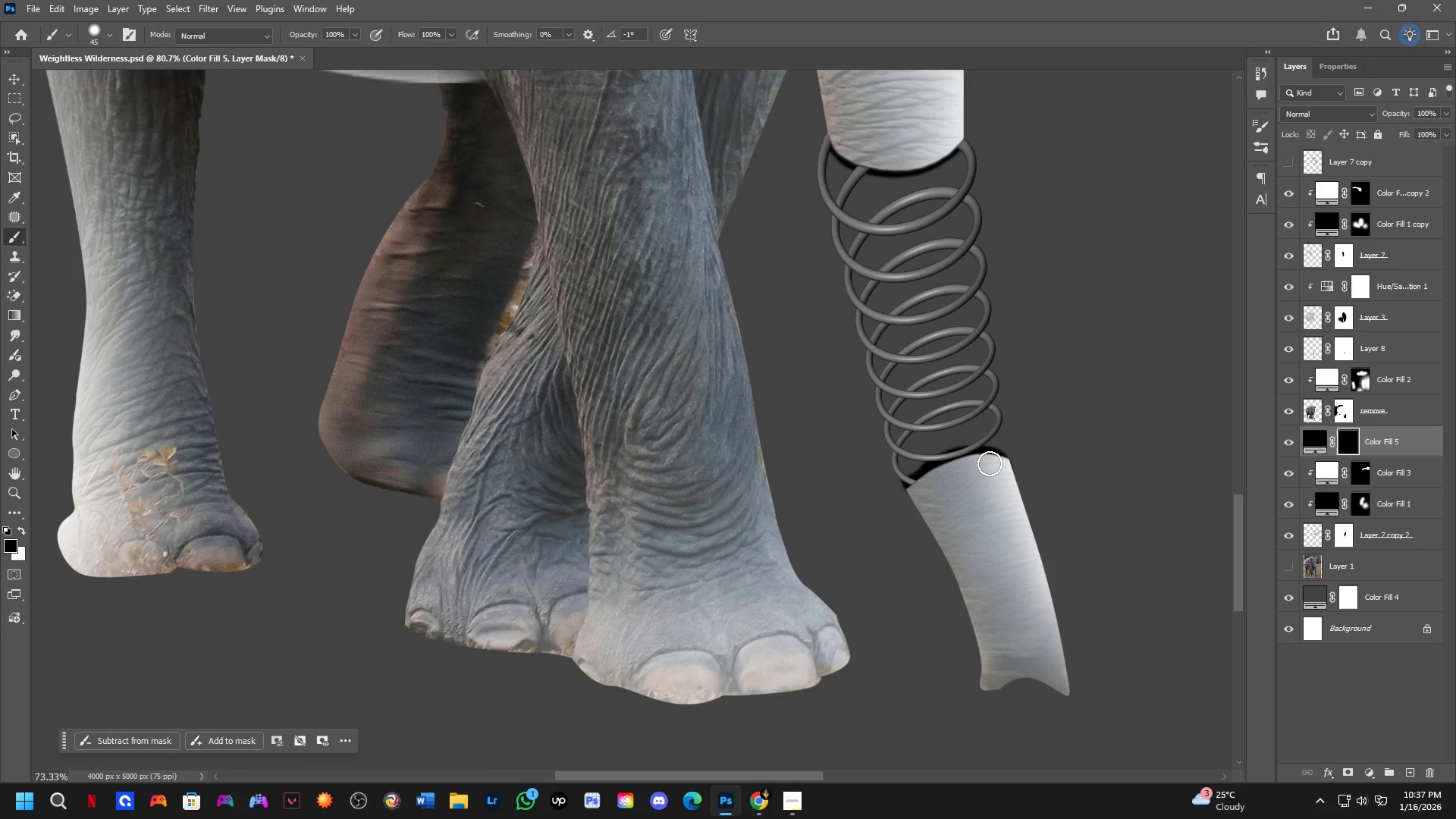 
hold_key(key=ShiftLeft, duration=0.44)
scroll: coordinate [987, 460], scroll_direction: down, amount: 7.0
 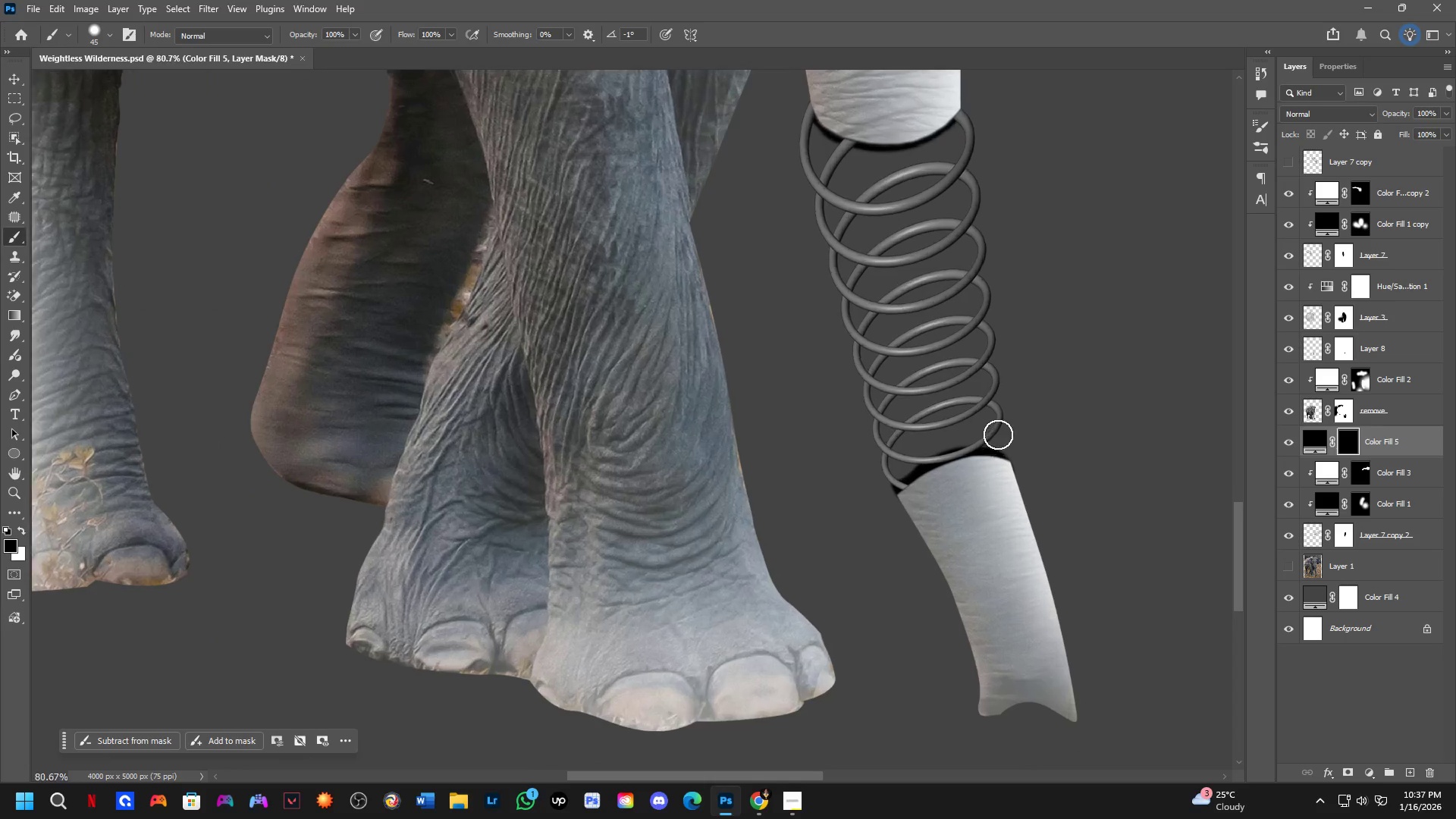 
key(Shift+ShiftLeft)
 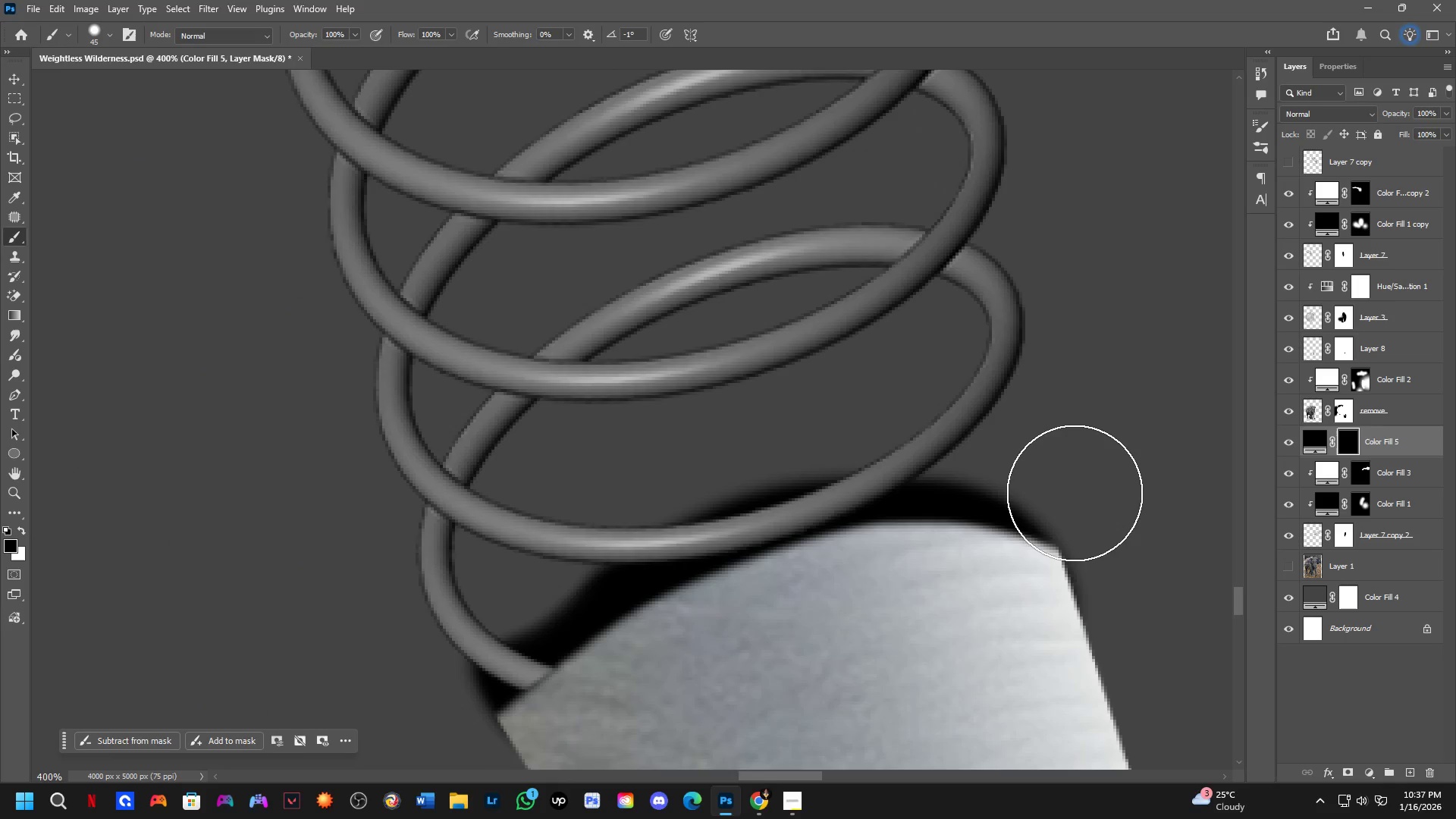 
scroll: coordinate [997, 441], scroll_direction: up, amount: 7.0
 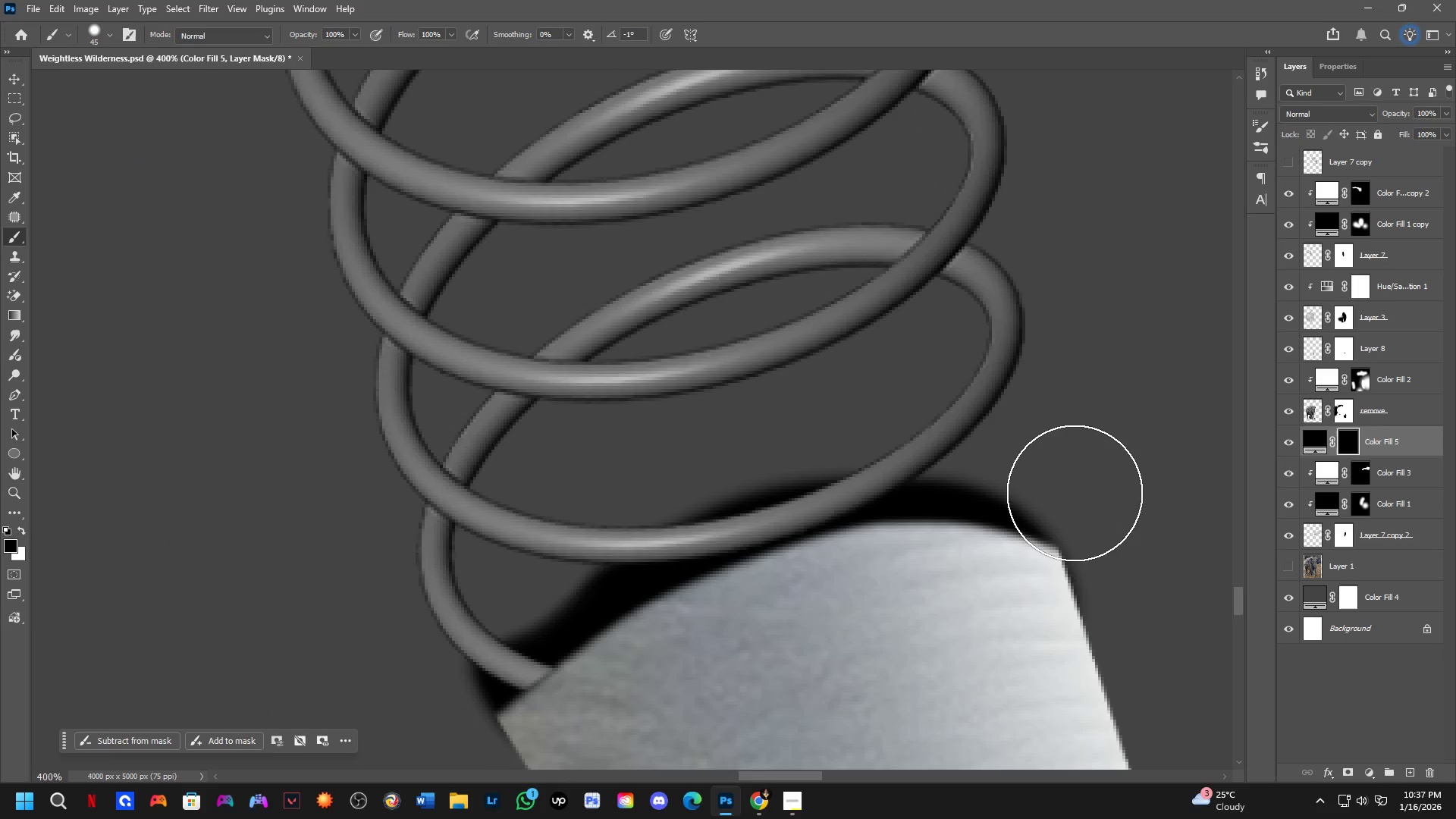 
key(Alt+AltLeft)
 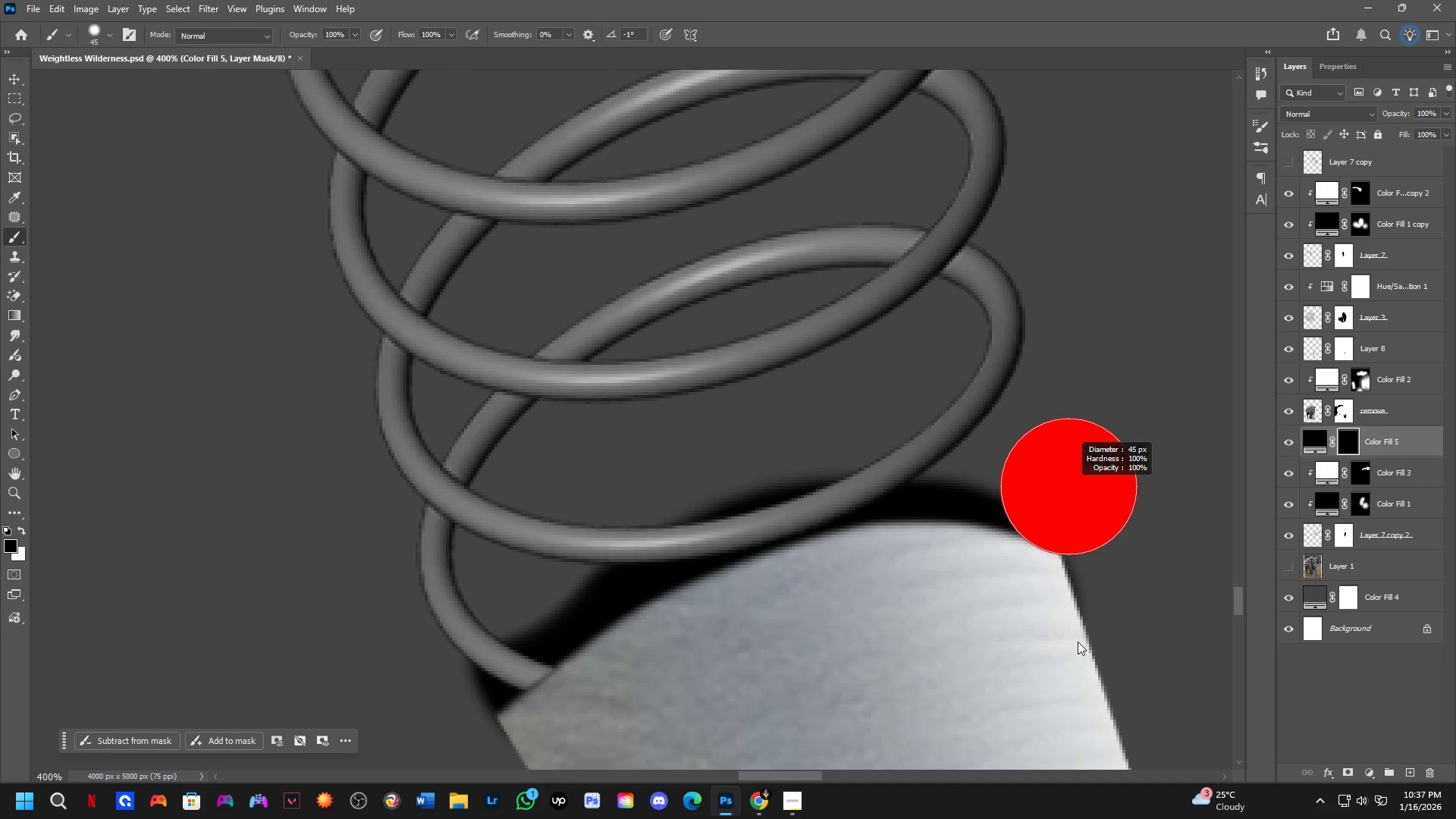 
key(Alt+AltLeft)
 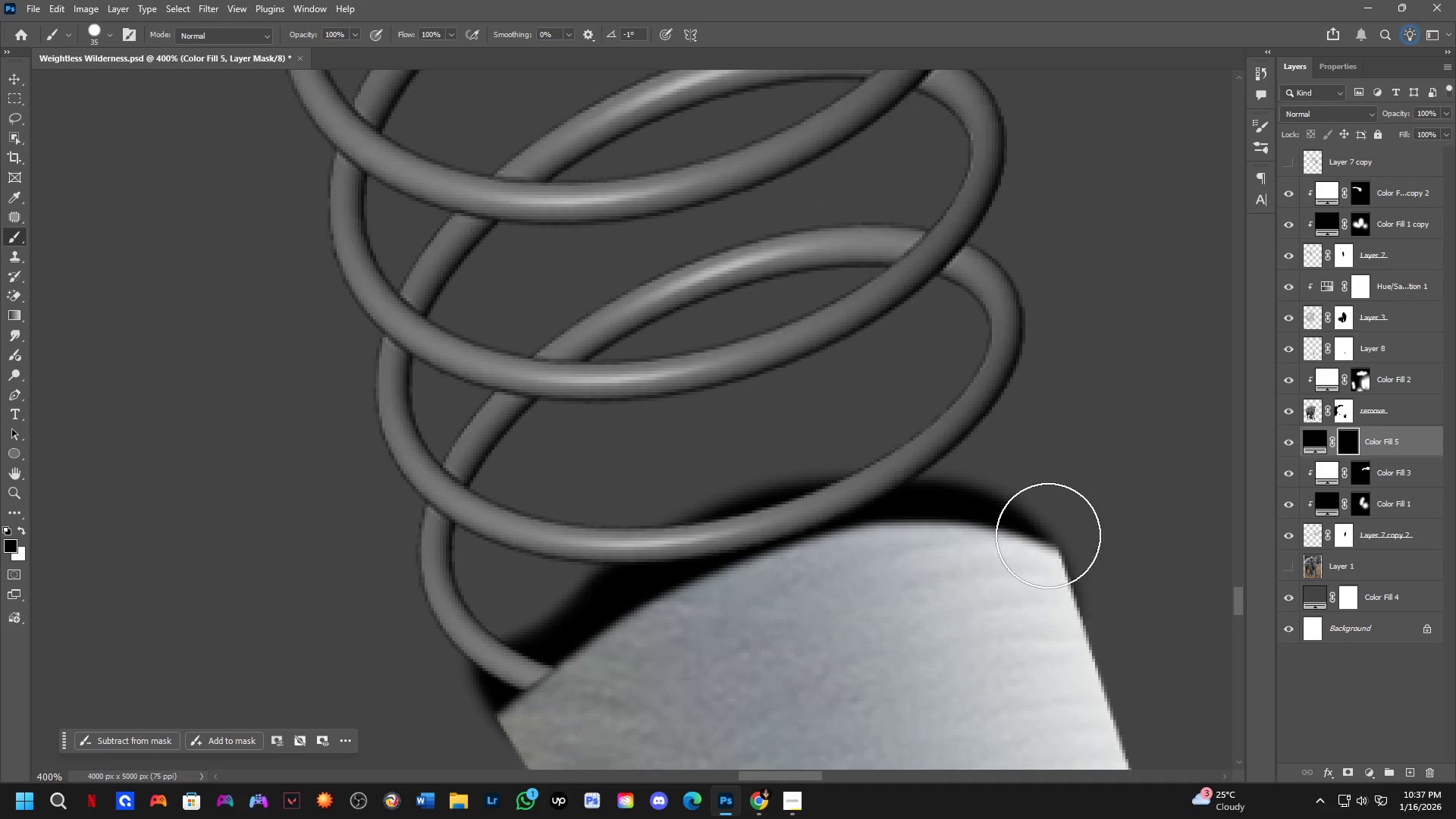 
key(Alt+AltLeft)
 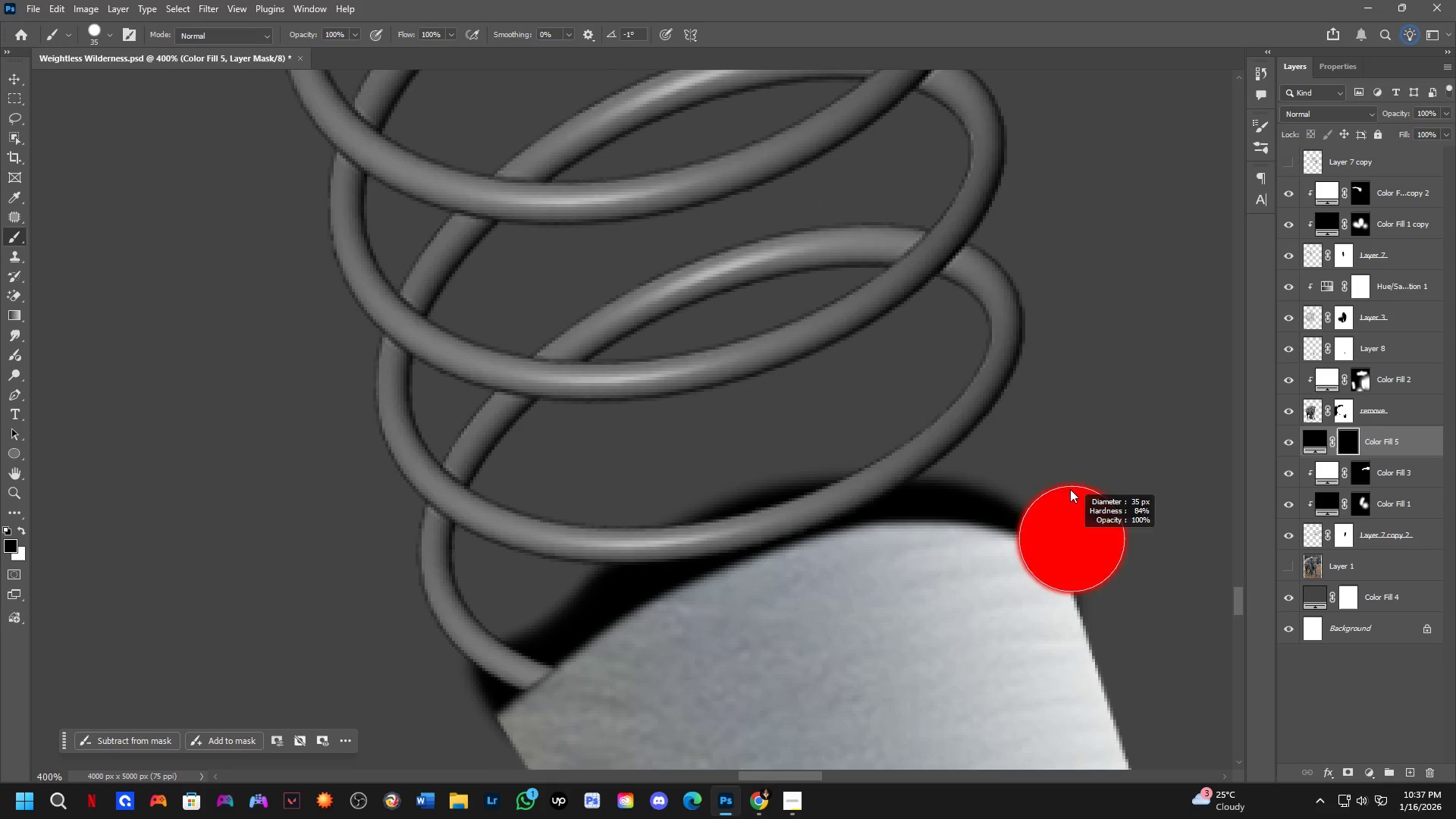 
key(Alt+AltLeft)
 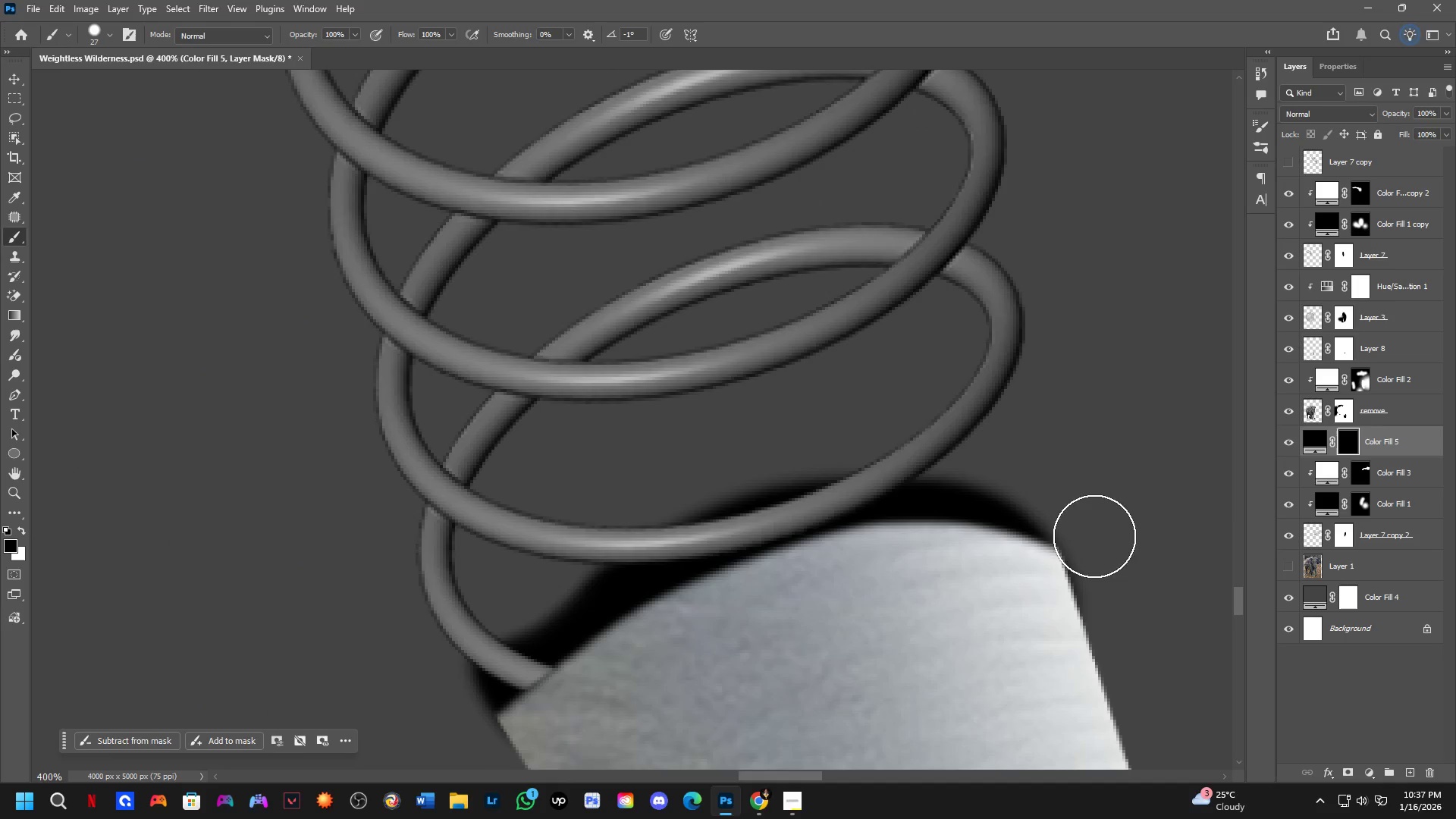 
left_click_drag(start_coordinate=[1094, 524], to_coordinate=[473, 584])
 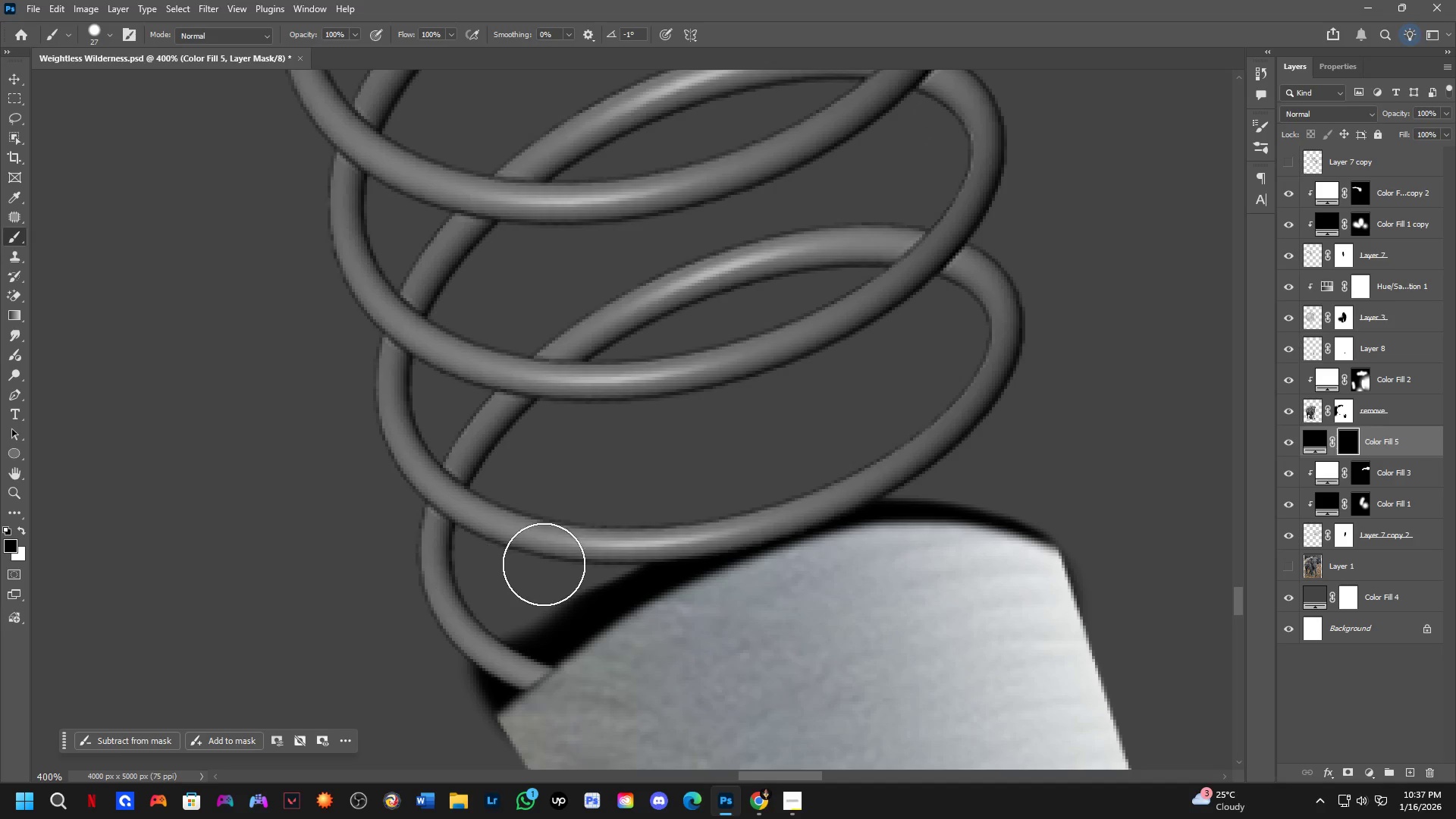 
key(Shift+ShiftLeft)
 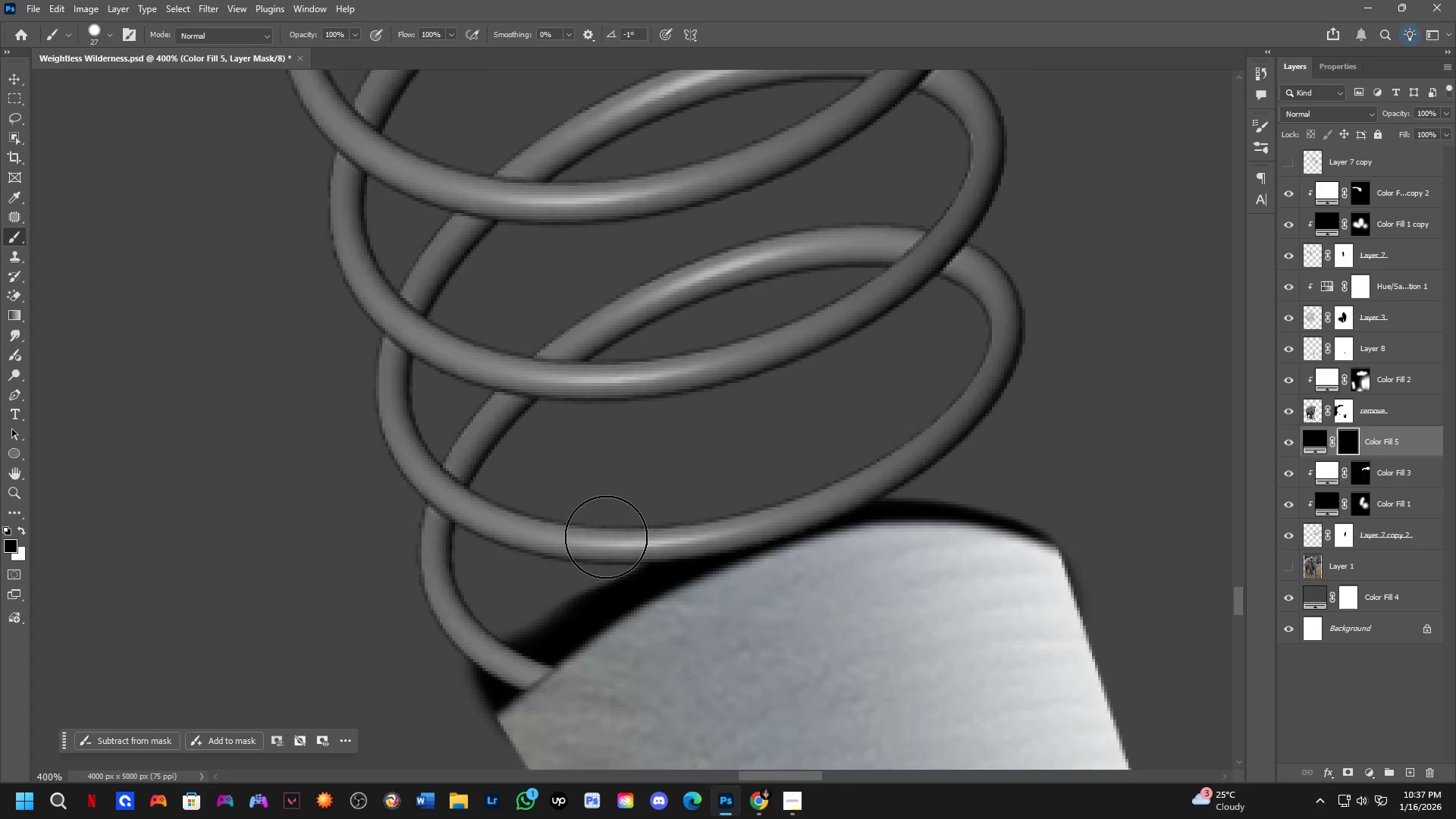 
key(Shift+ShiftLeft)
 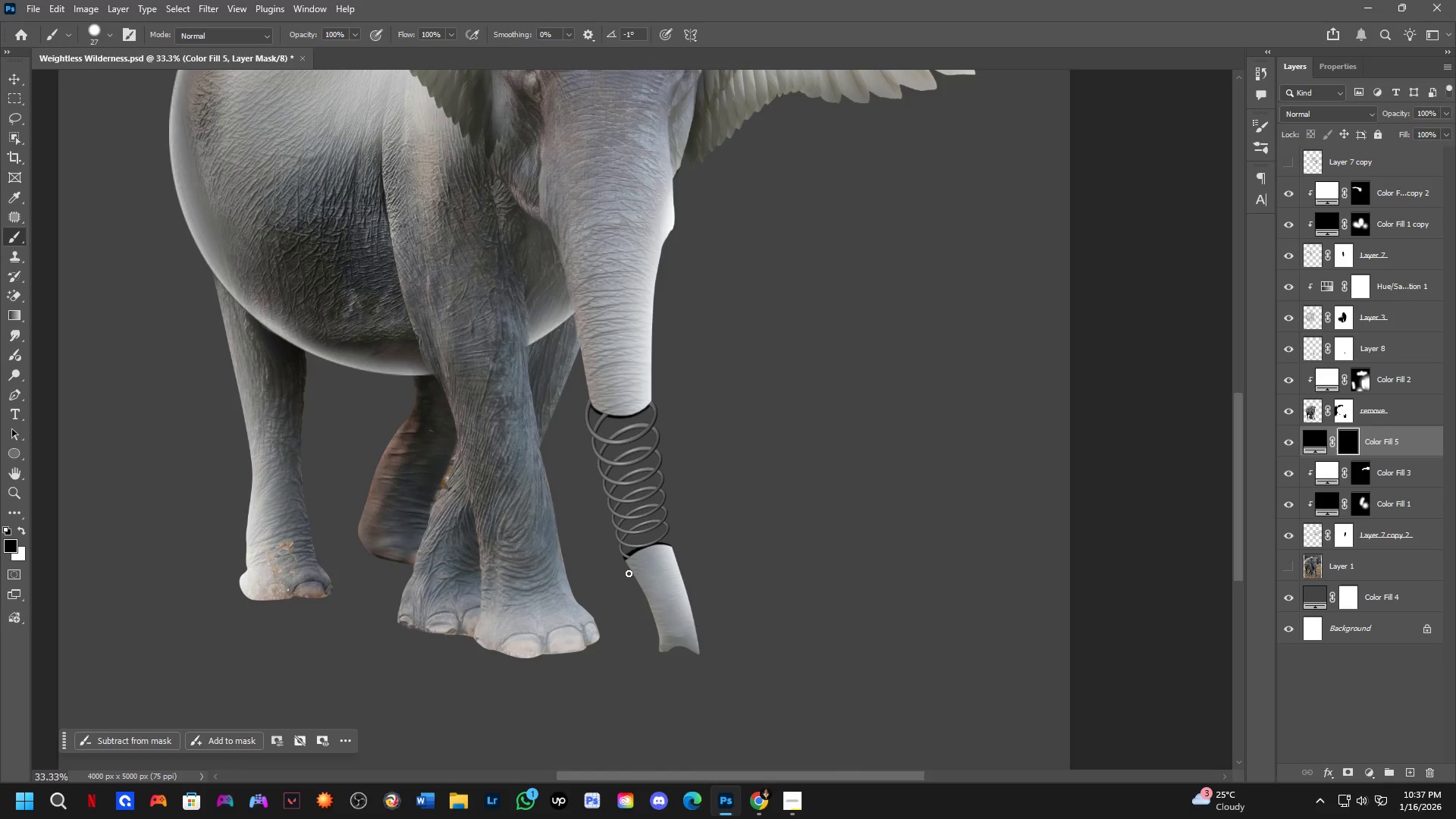 
key(Shift+ShiftLeft)
 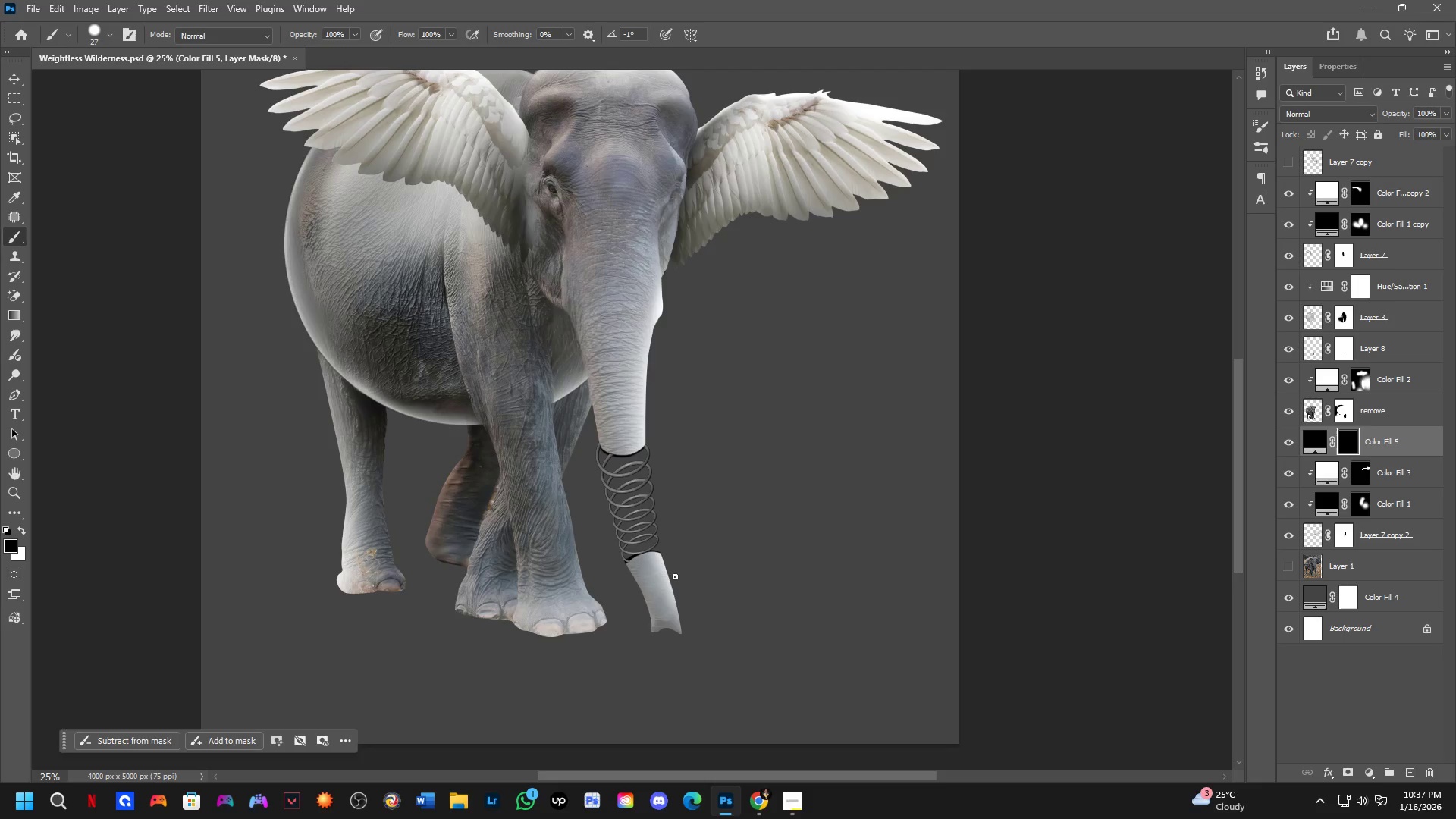 
hold_key(key=Space, duration=0.52)
 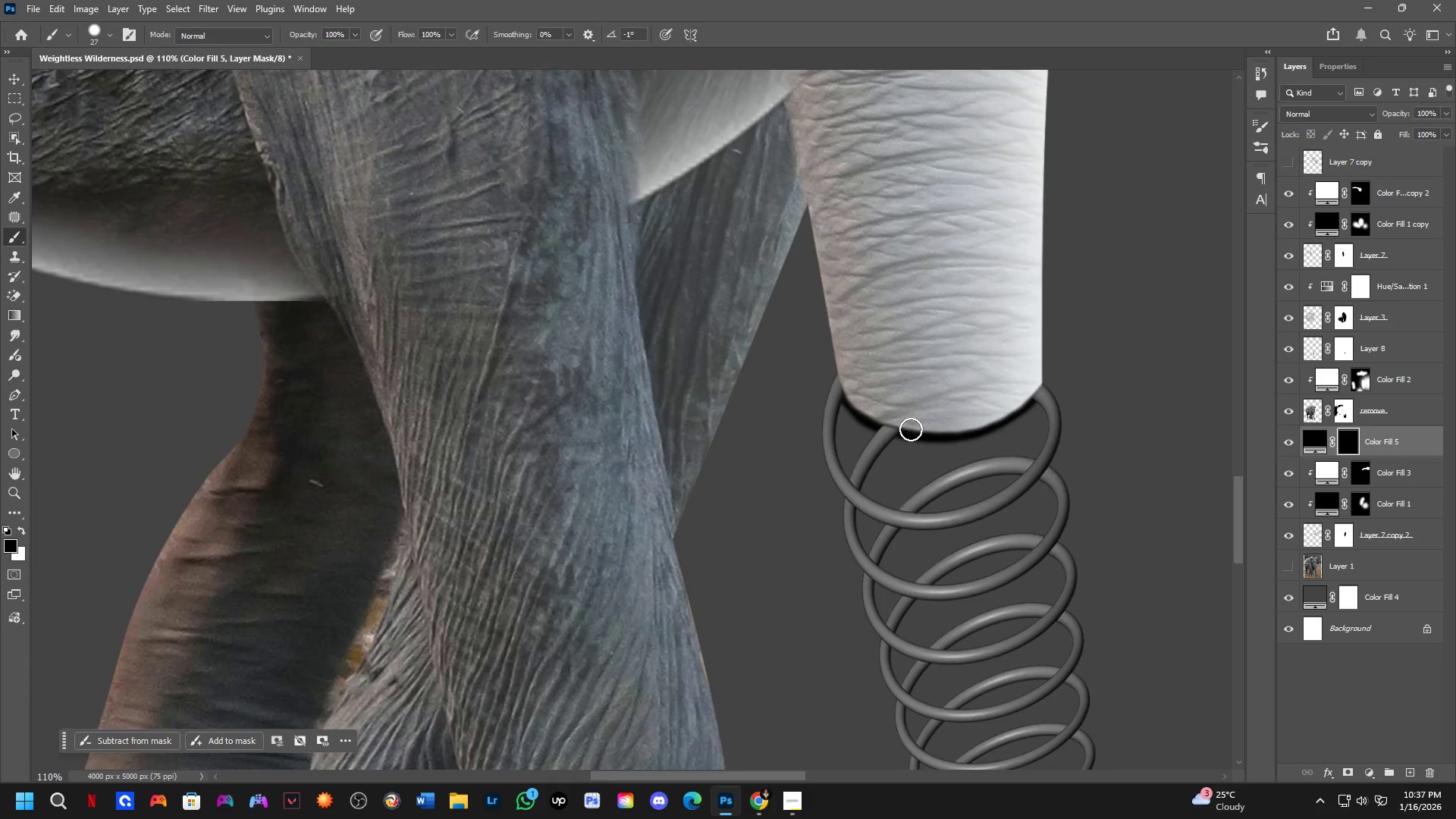 
left_click_drag(start_coordinate=[675, 576], to_coordinate=[866, 568])
 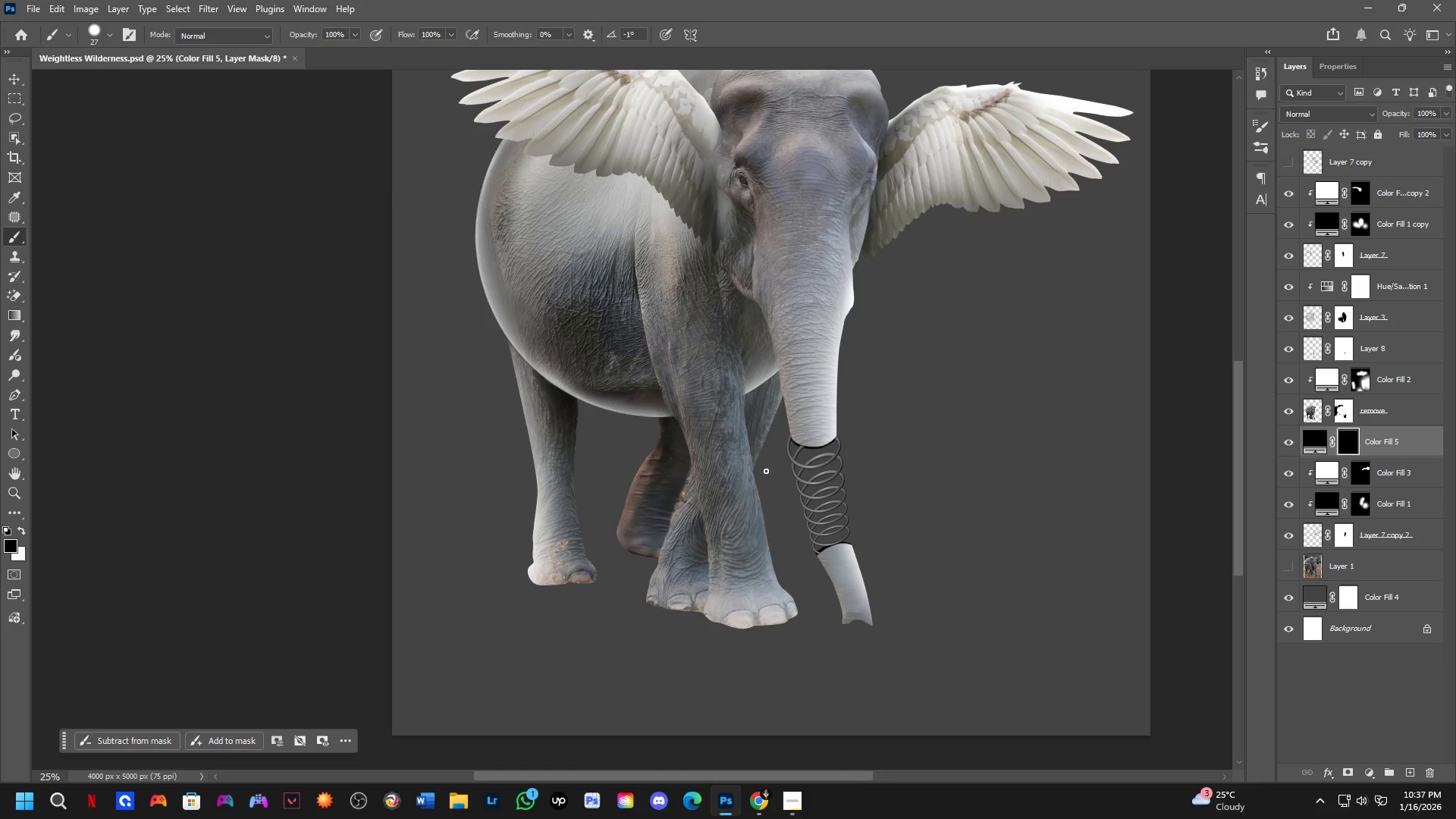 
scroll: coordinate [629, 573], scroll_direction: down, amount: 6.0
 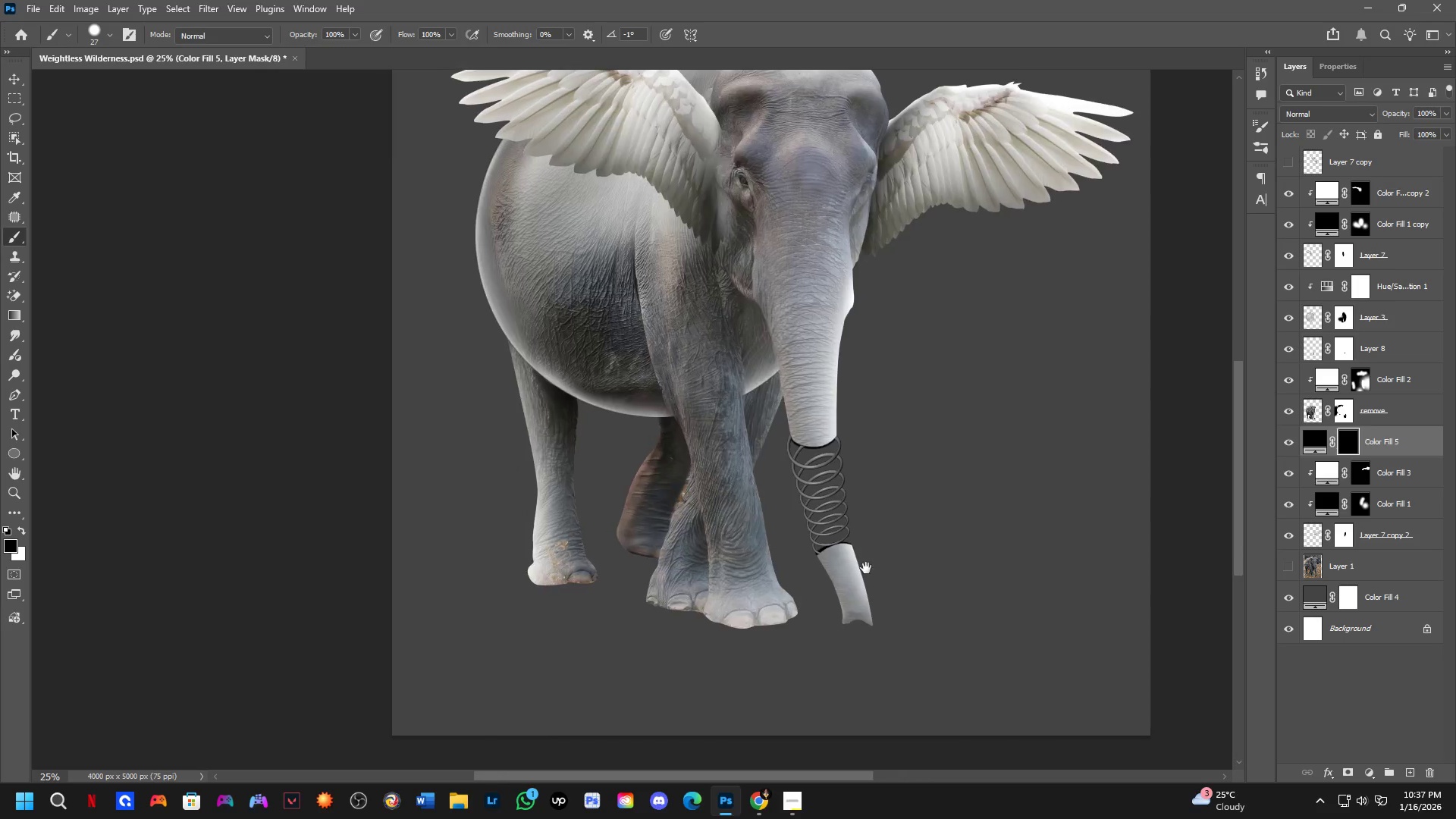 
key(Shift+ShiftLeft)
 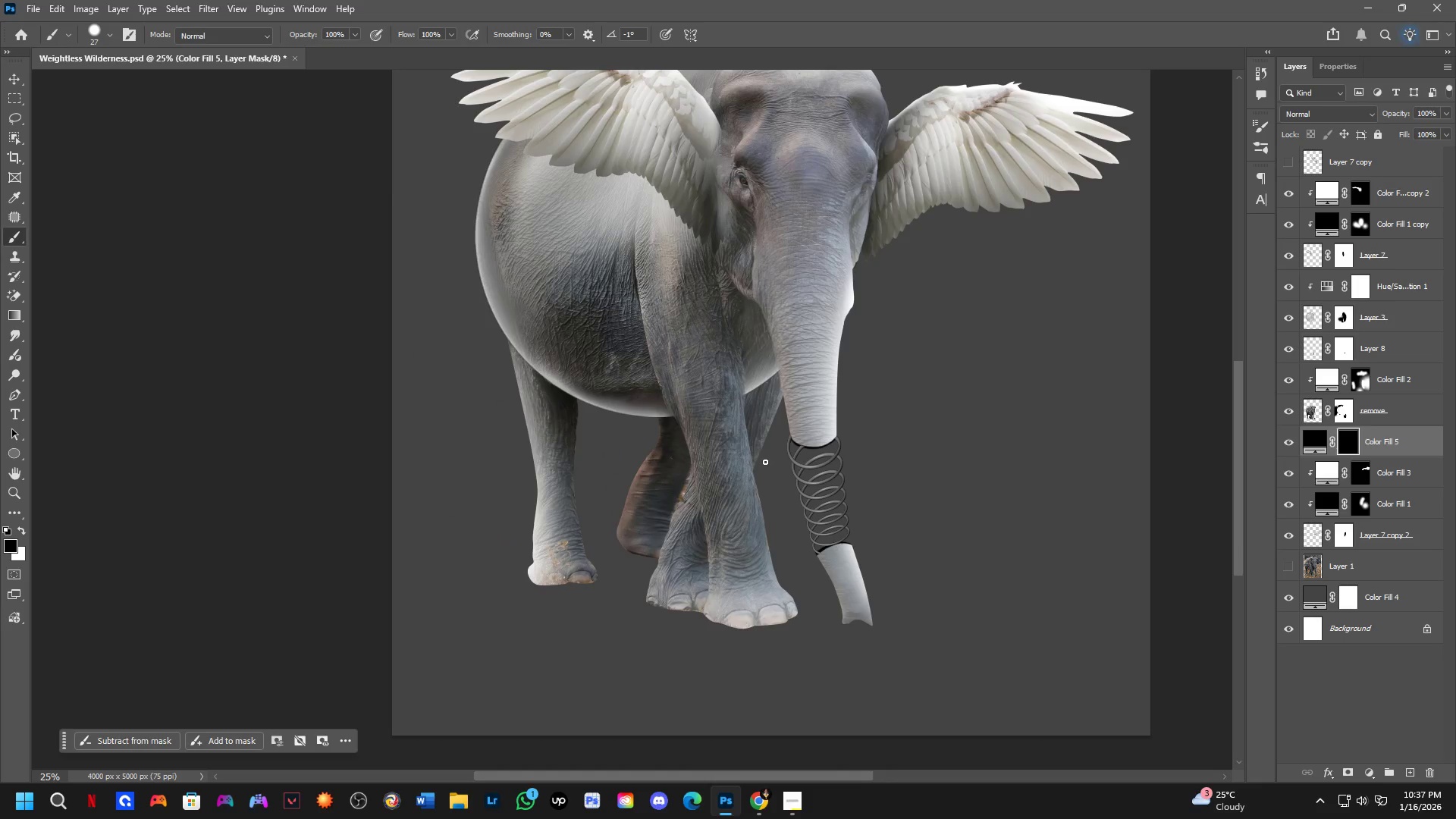 
key(X)
 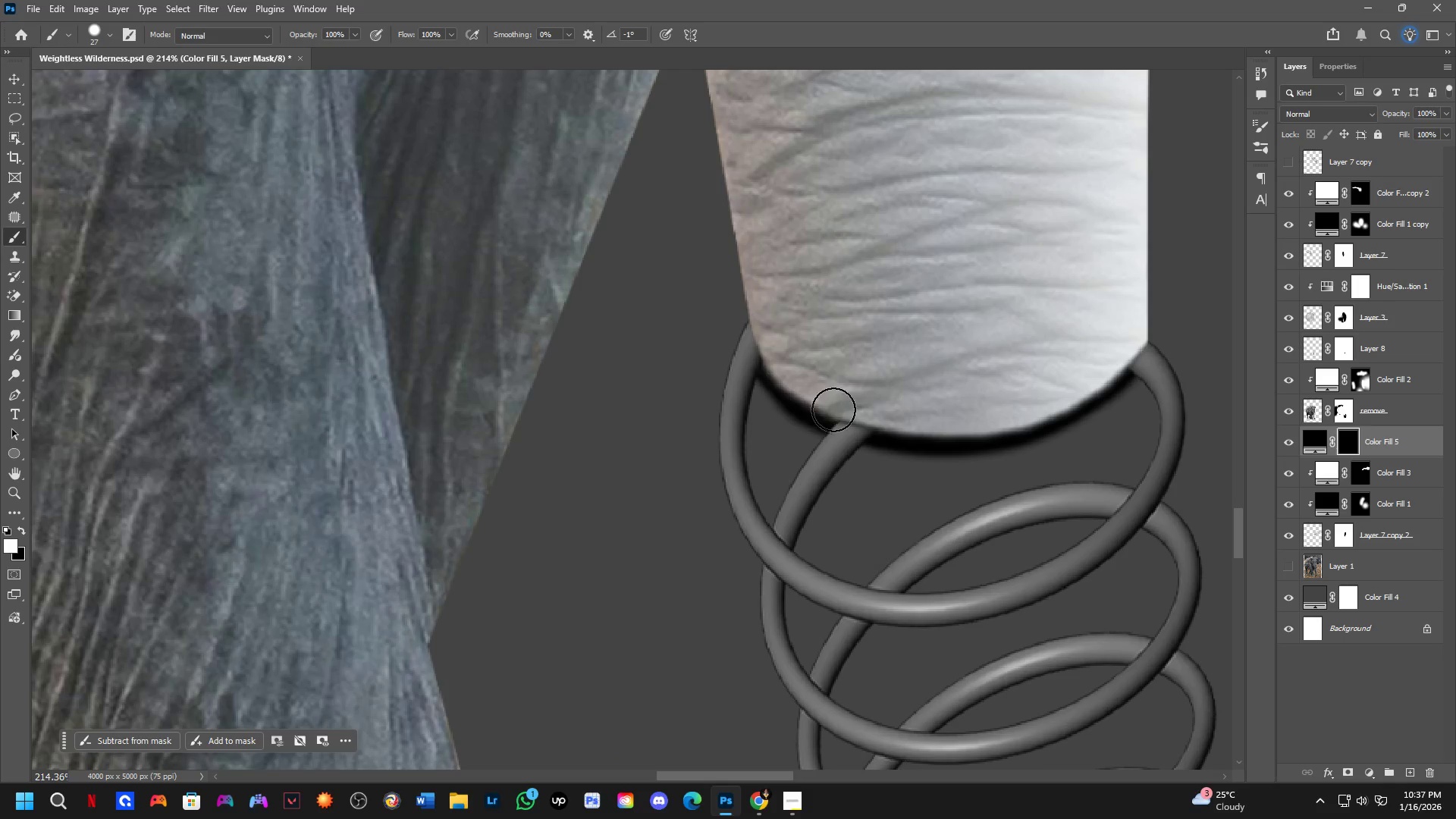 
left_click_drag(start_coordinate=[838, 411], to_coordinate=[820, 399])
 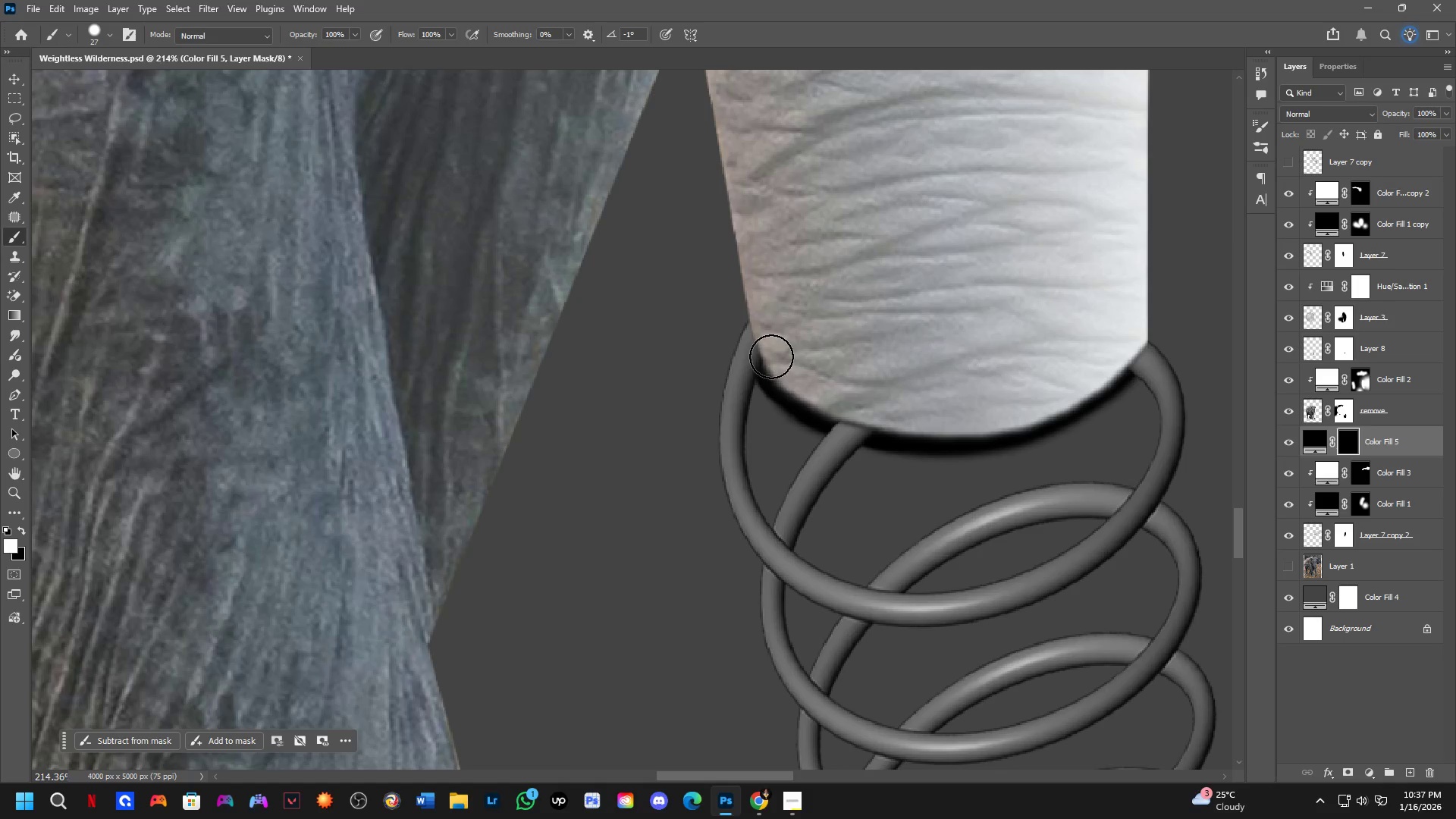 
scroll: coordinate [902, 431], scroll_direction: up, amount: 12.0
 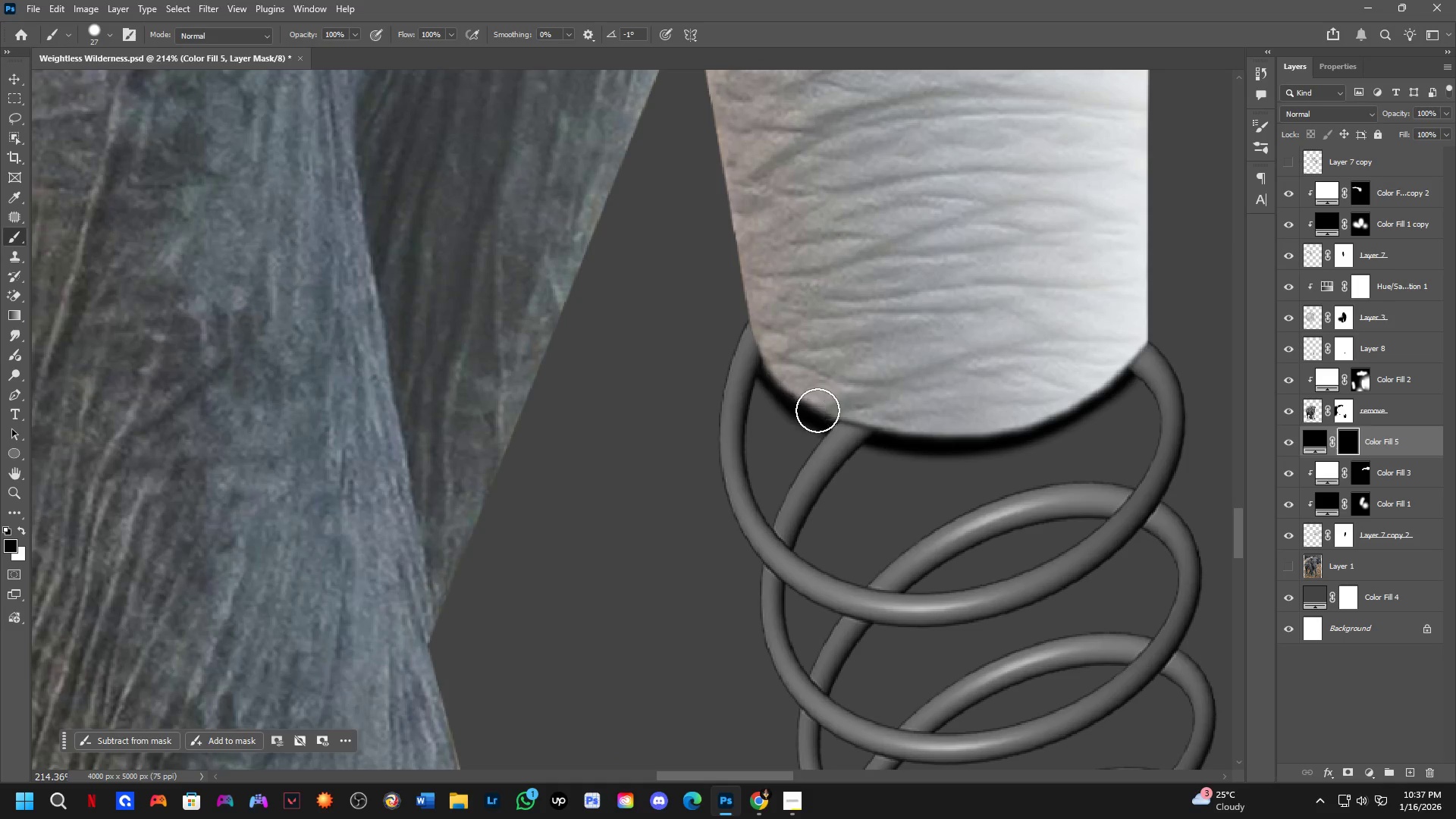 
left_click_drag(start_coordinate=[770, 356], to_coordinate=[974, 422])
 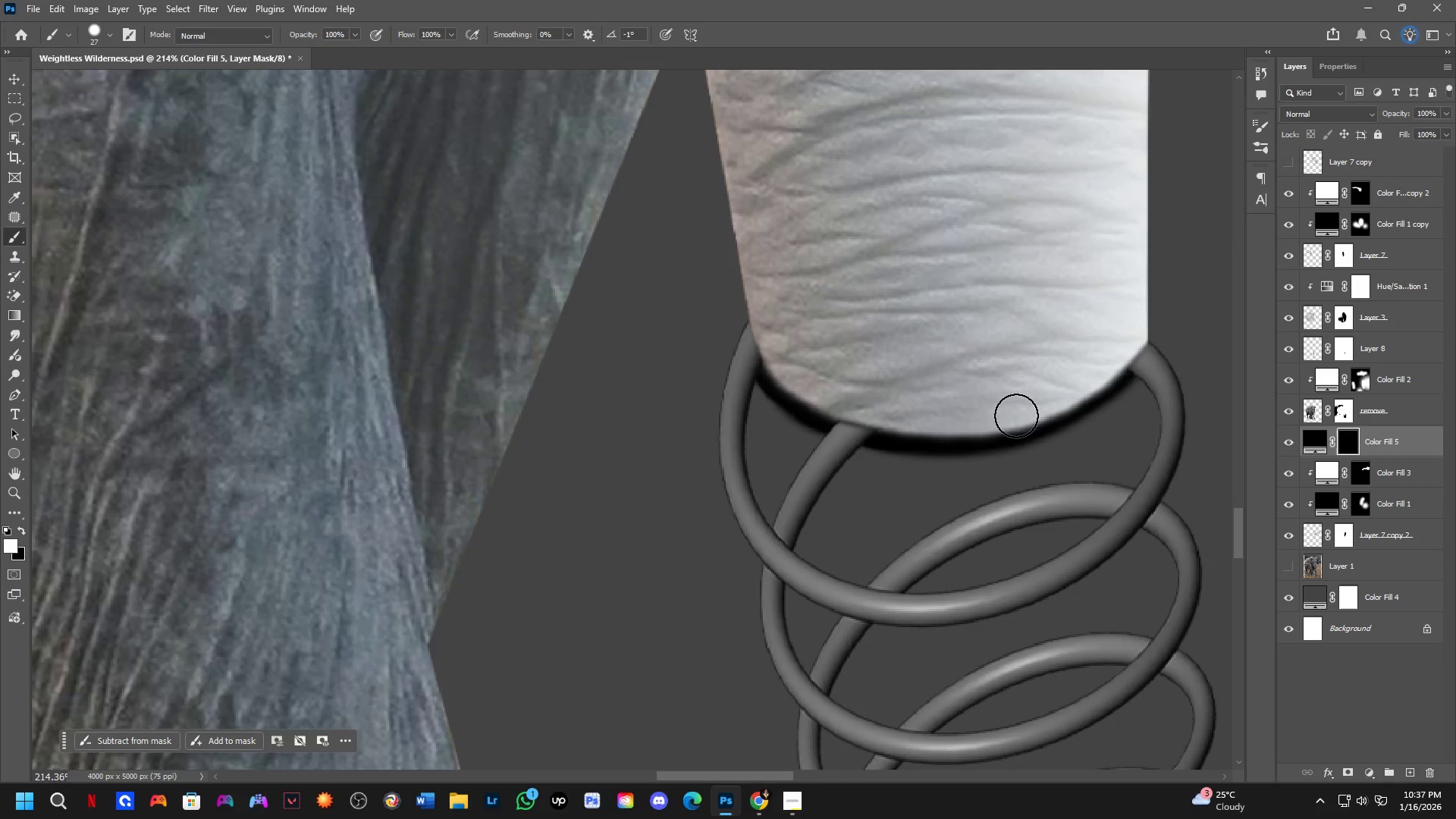 
key(Shift+ShiftLeft)
 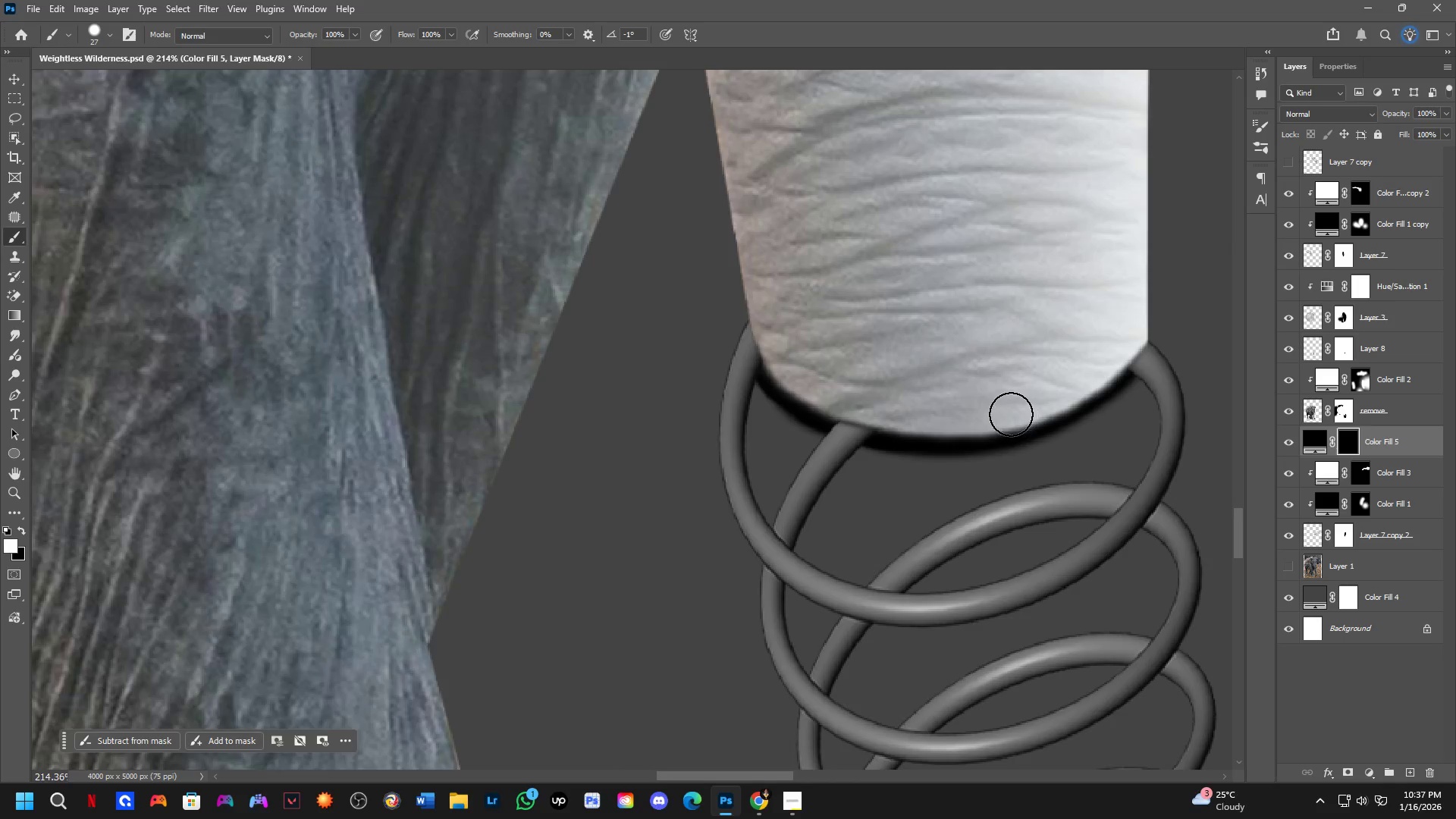 
key(Shift+ShiftLeft)
 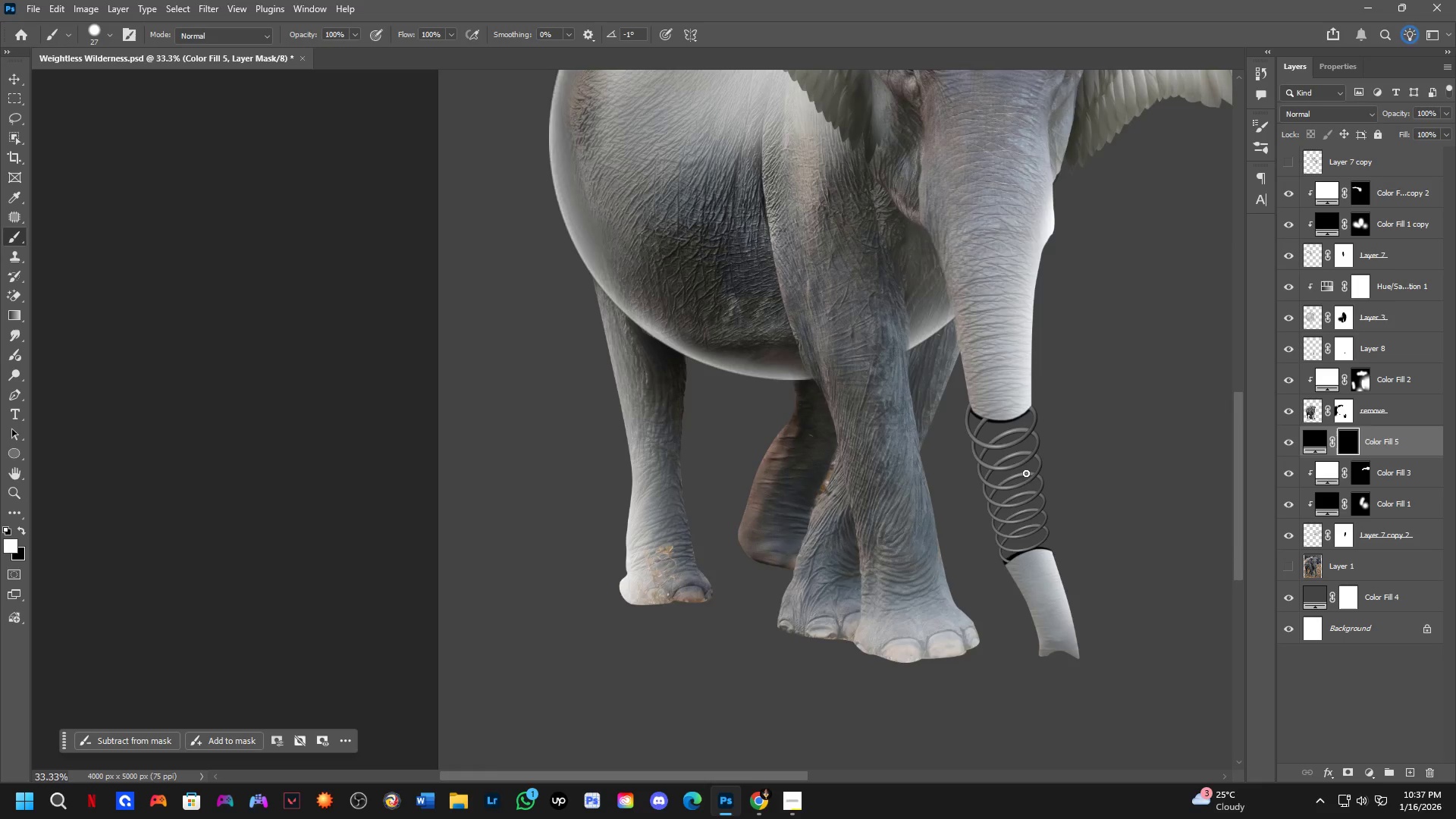 
scroll: coordinate [1010, 419], scroll_direction: down, amount: 5.0
 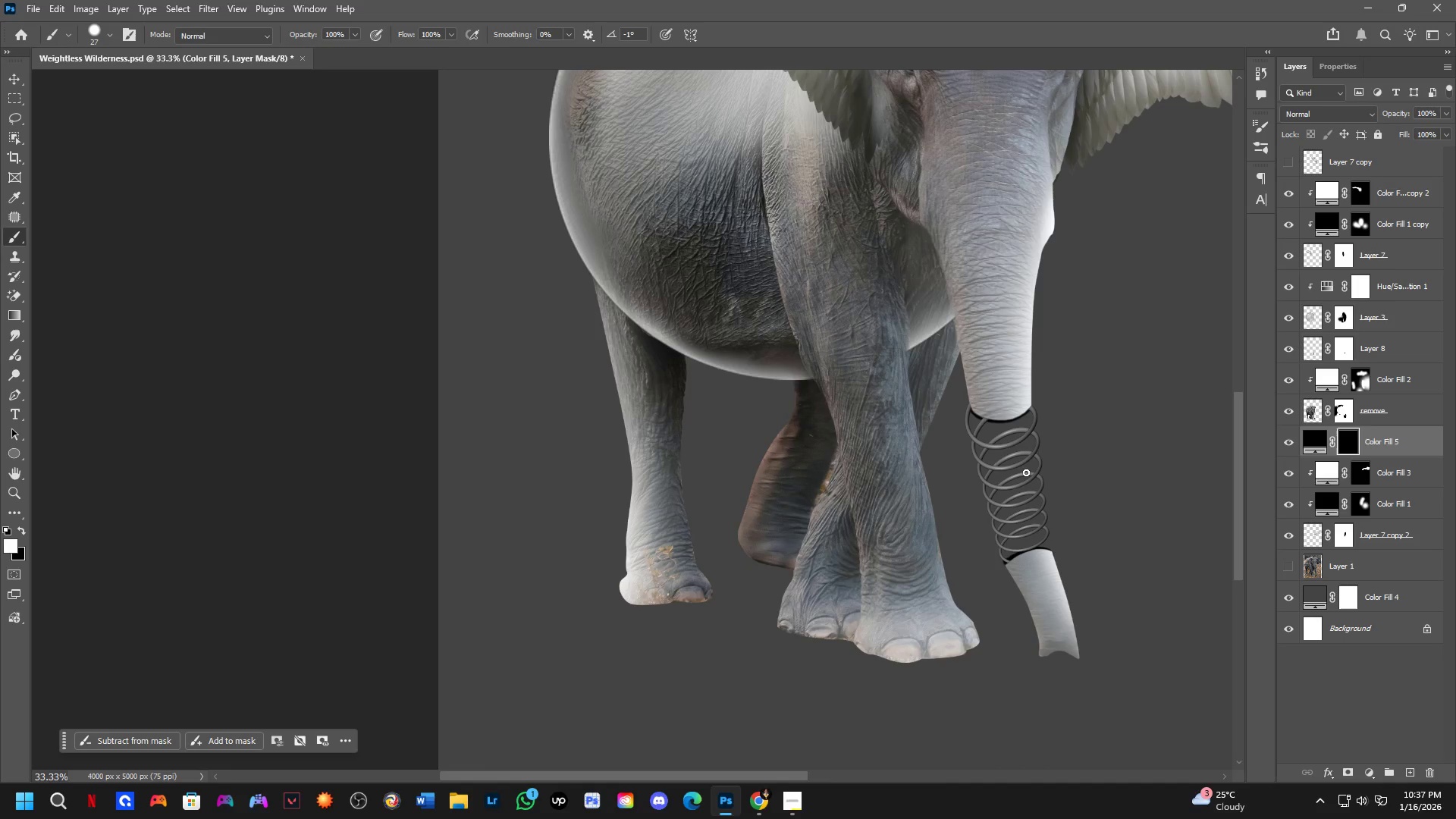 
hold_key(key=Space, duration=0.48)
 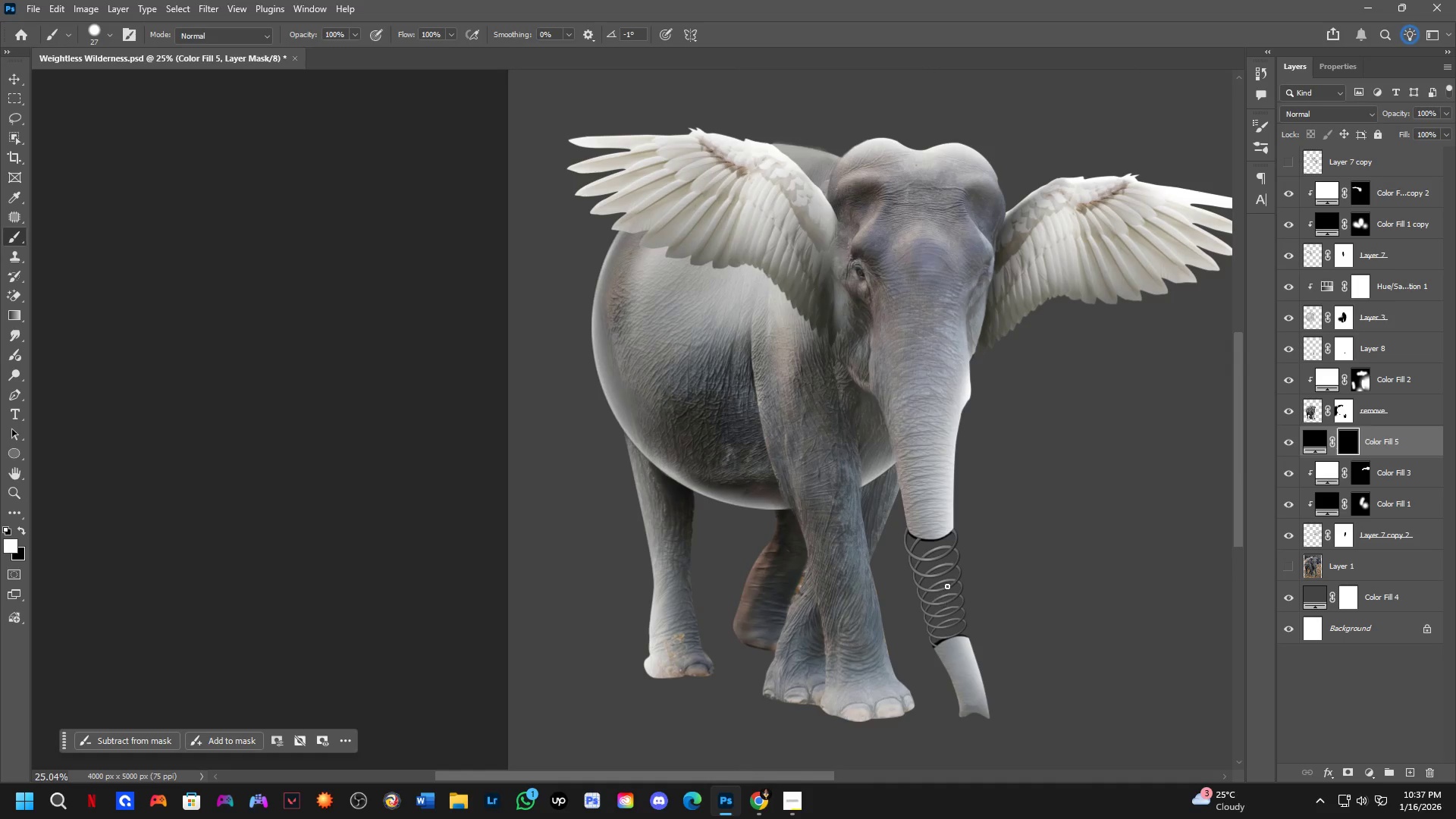 
left_click_drag(start_coordinate=[1043, 526], to_coordinate=[967, 632])
 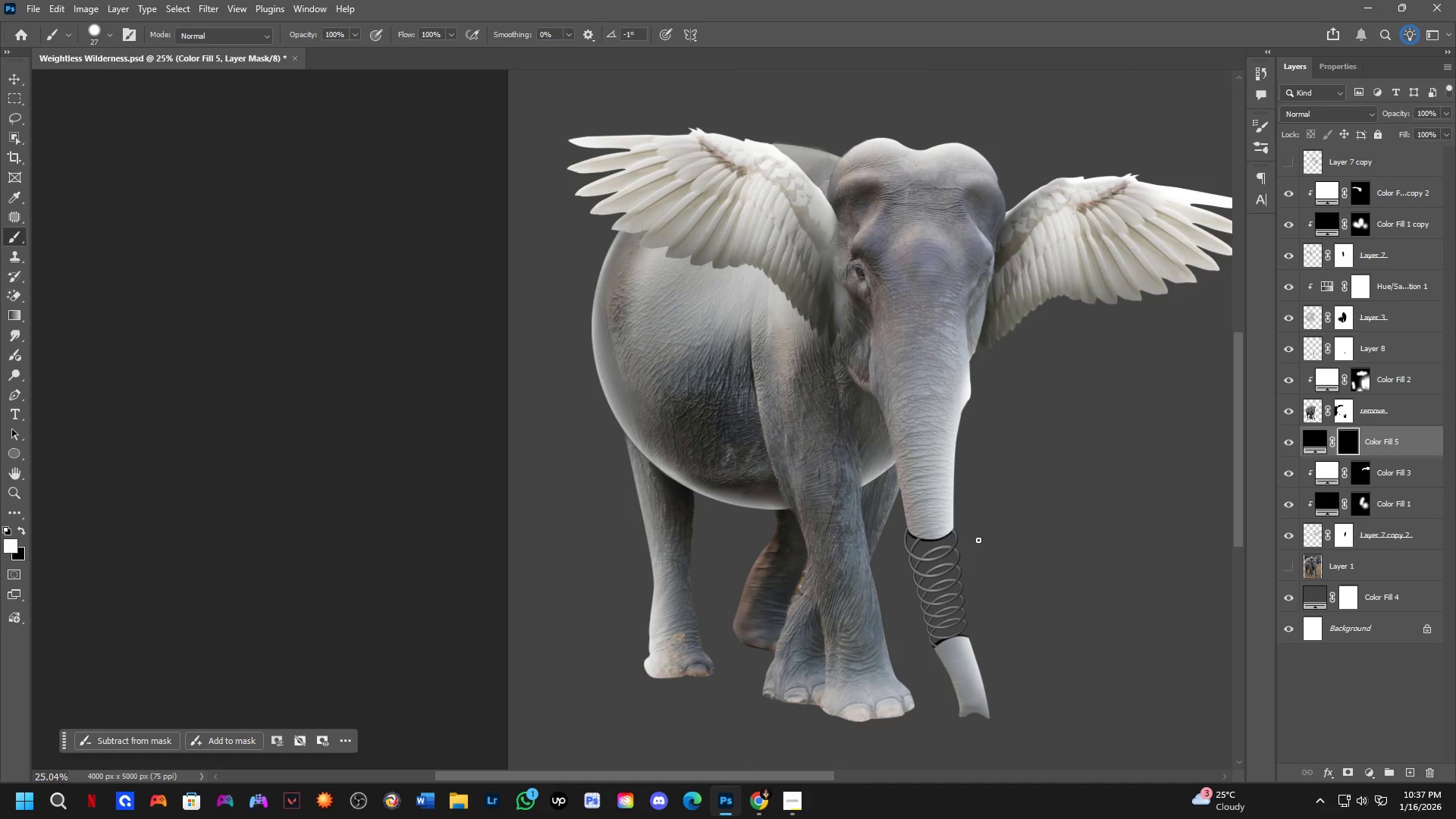 
scroll: coordinate [1026, 473], scroll_direction: down, amount: 3.0
 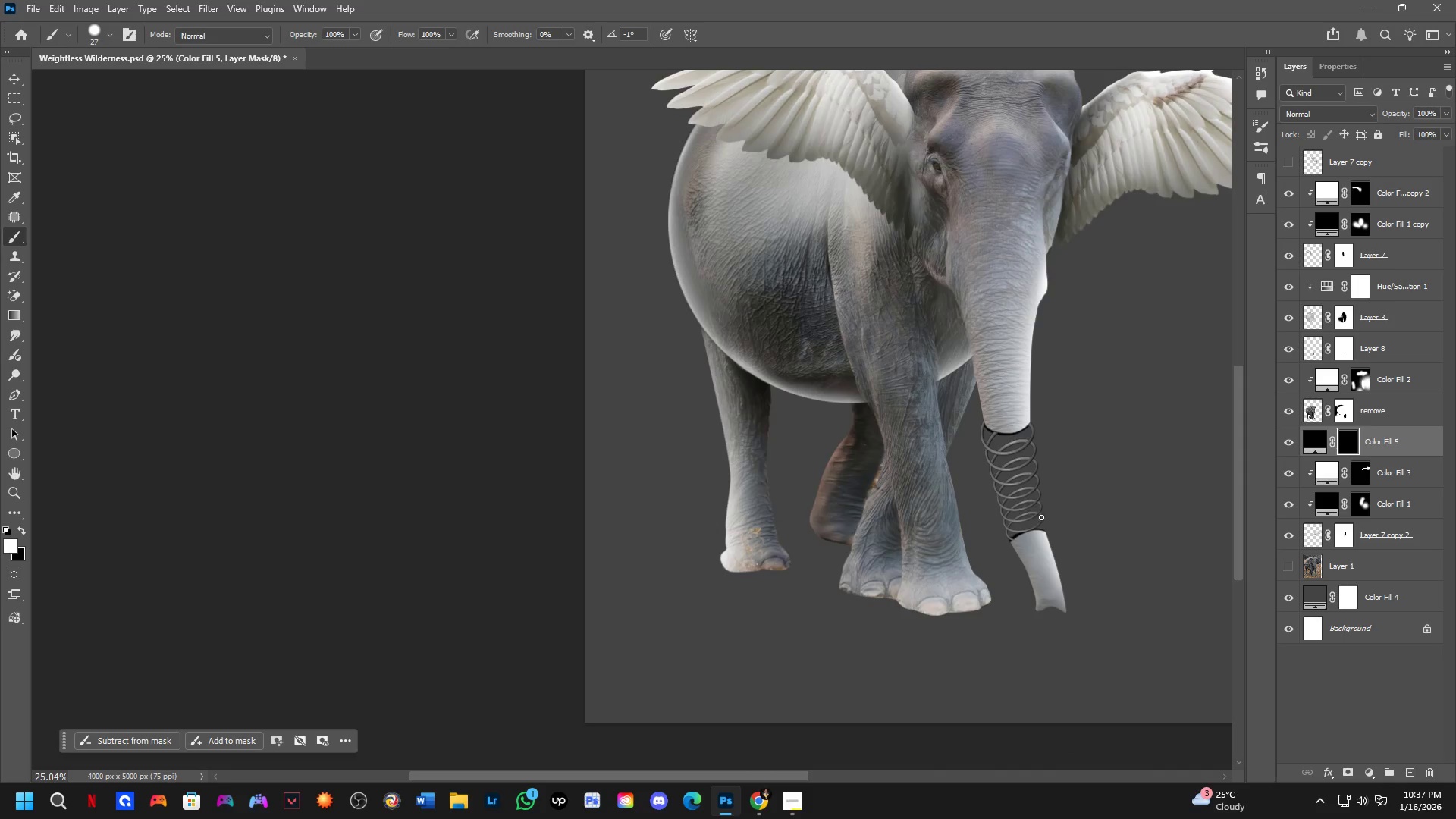 
hold_key(key=Space, duration=0.53)
 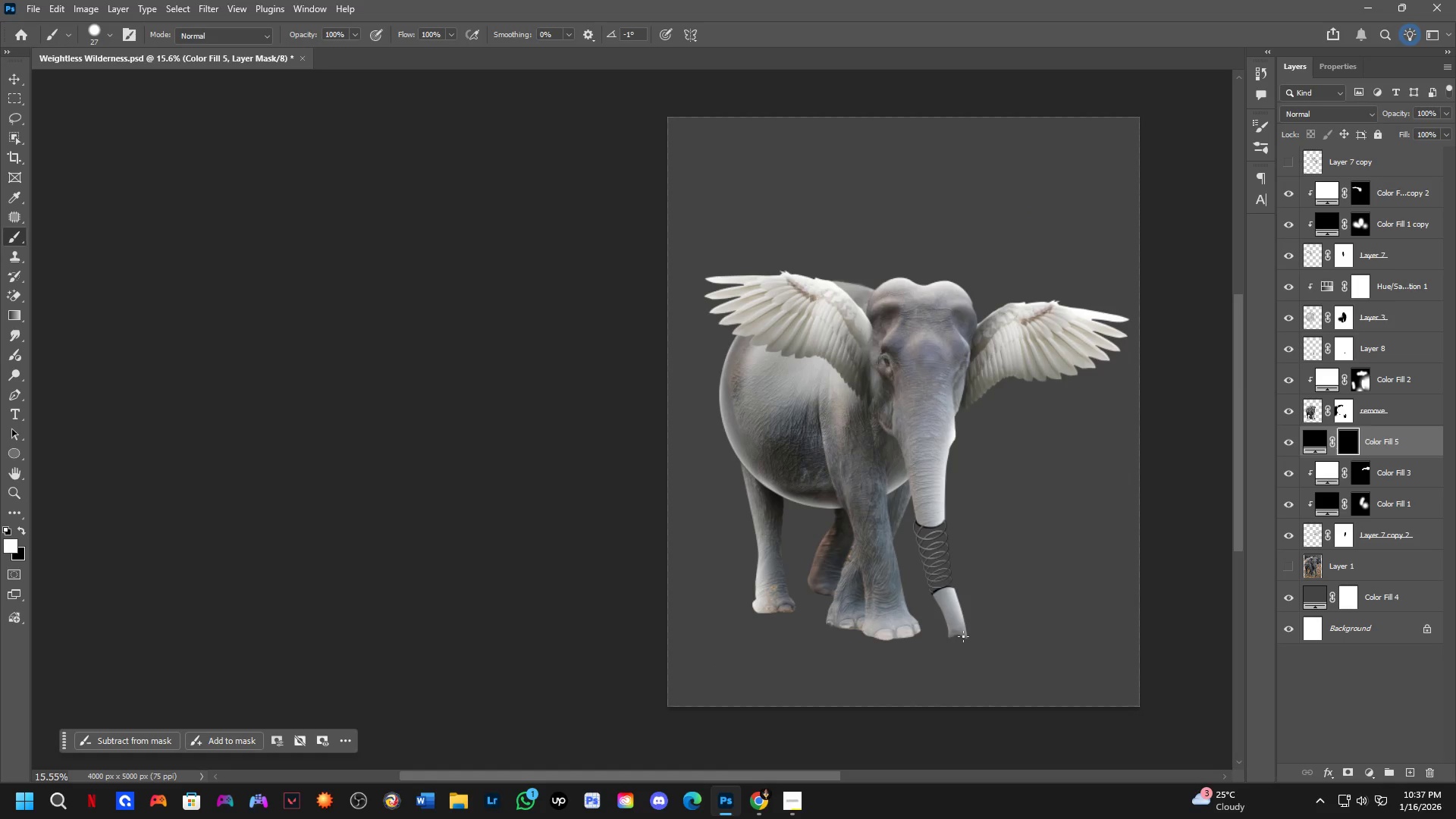 
left_click_drag(start_coordinate=[981, 655], to_coordinate=[963, 640])
 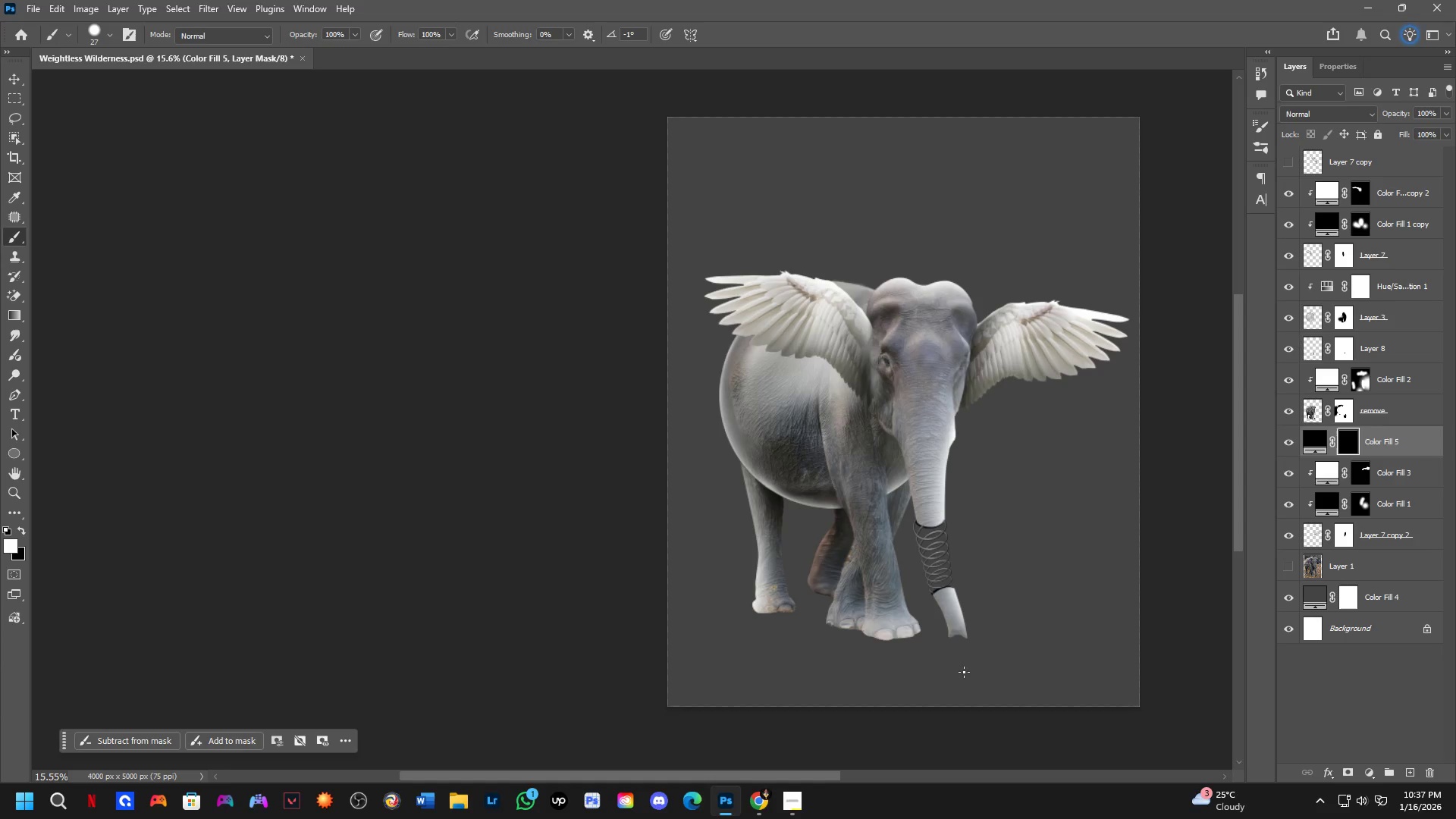 
scroll: coordinate [977, 548], scroll_direction: down, amount: 5.0
 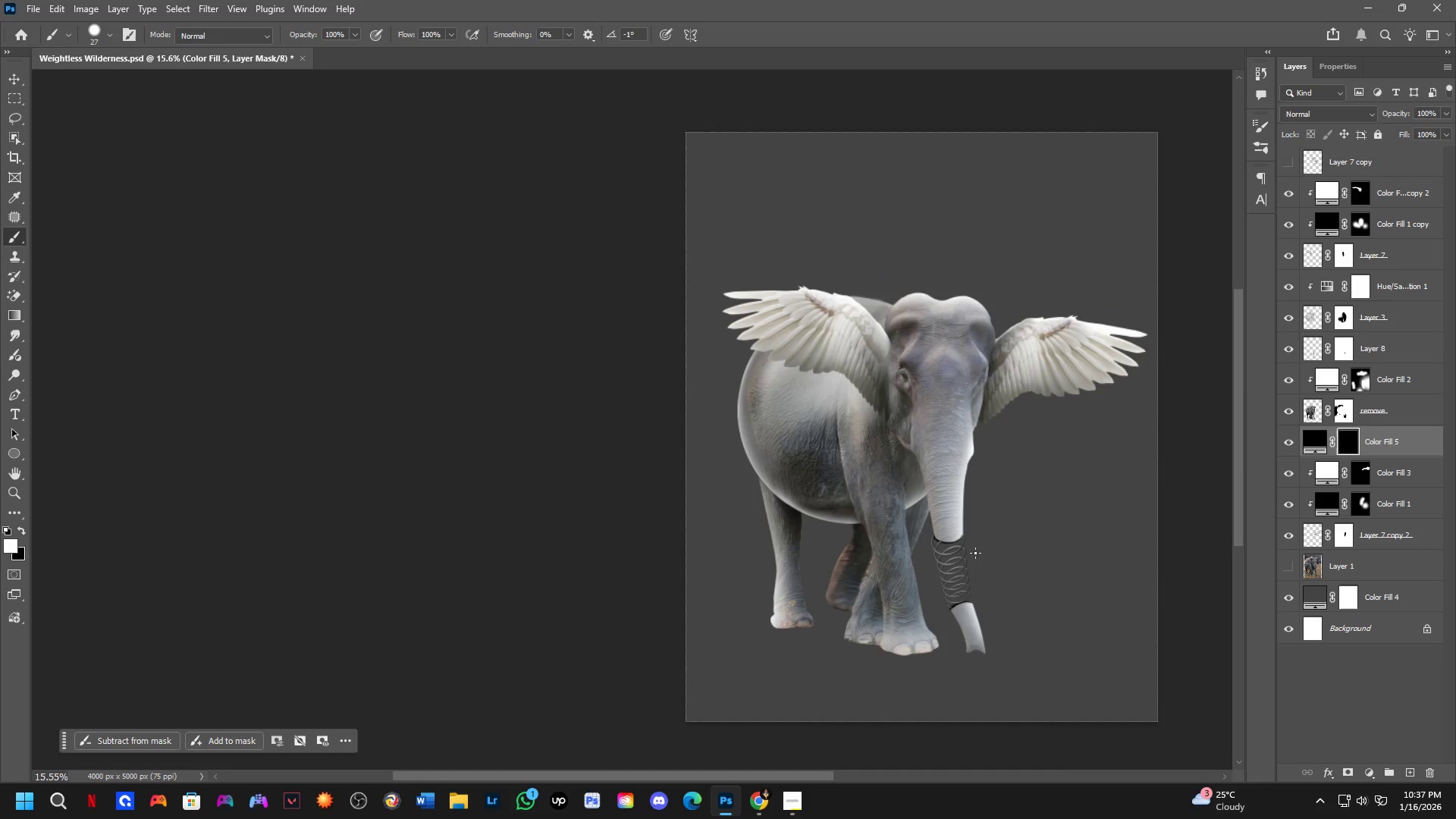 
key(Shift+ShiftLeft)
 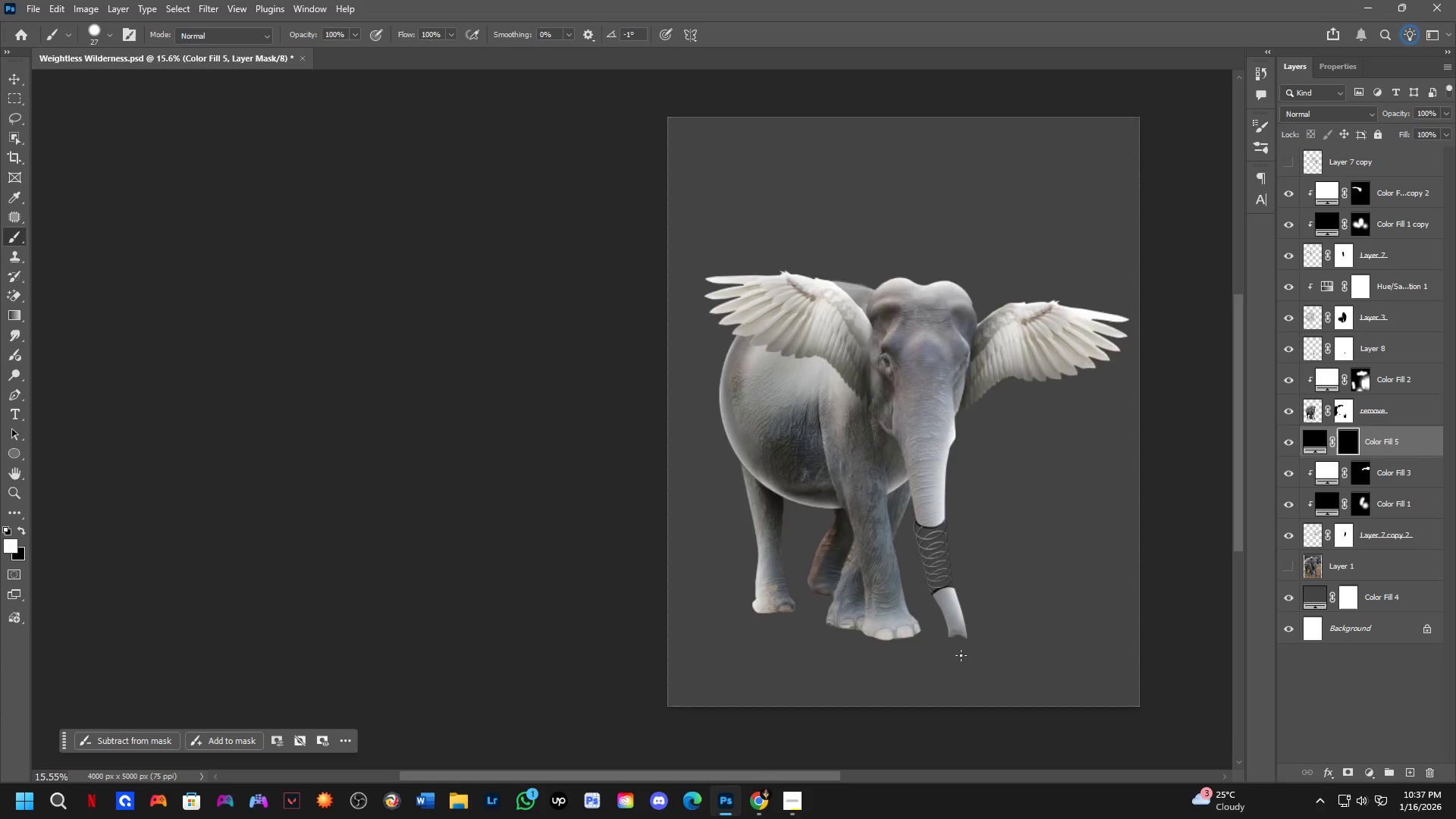 
scroll: coordinate [959, 649], scroll_direction: up, amount: 4.0
 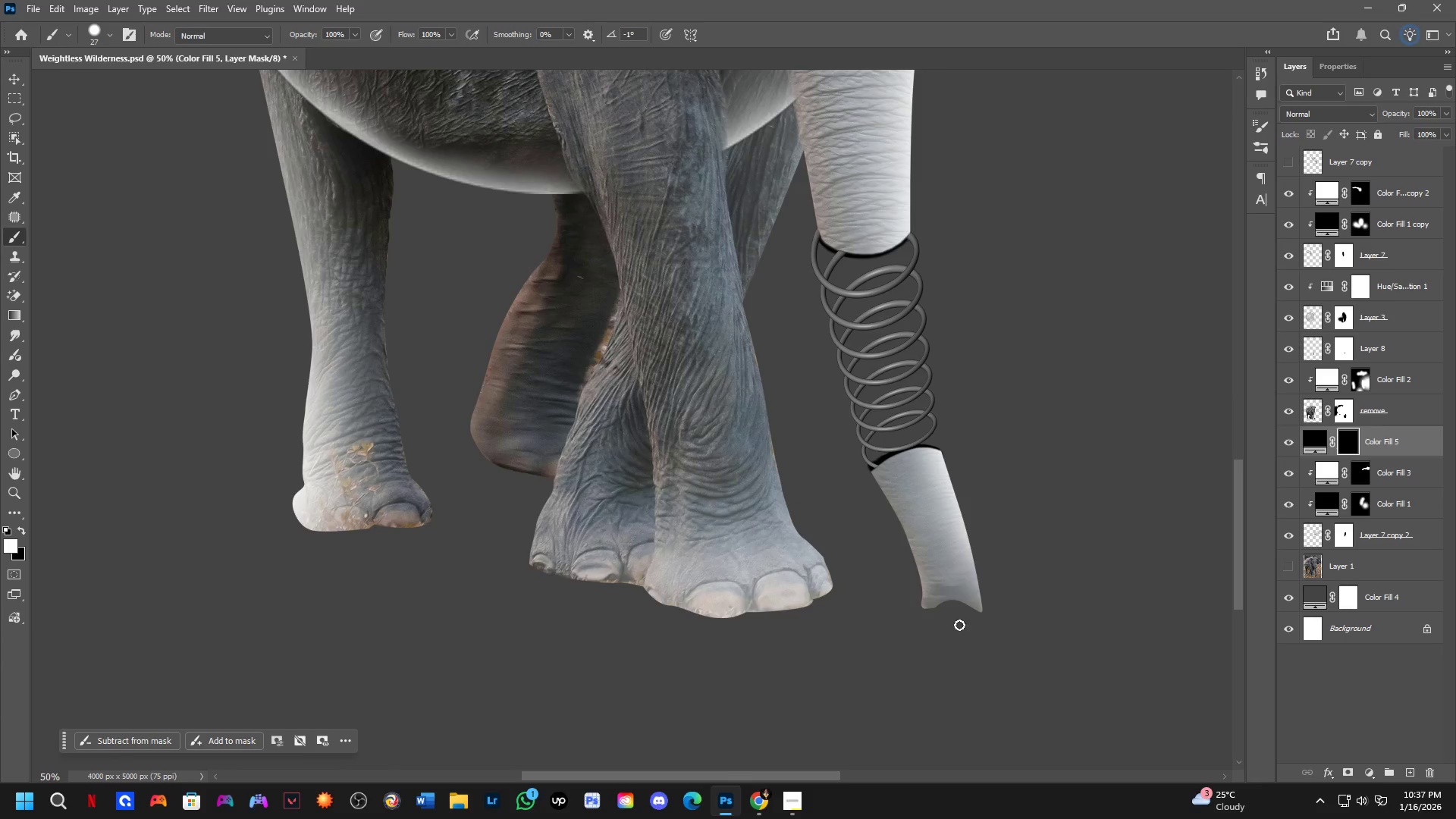 
hold_key(key=ControlLeft, duration=0.86)
left_click([968, 598])
 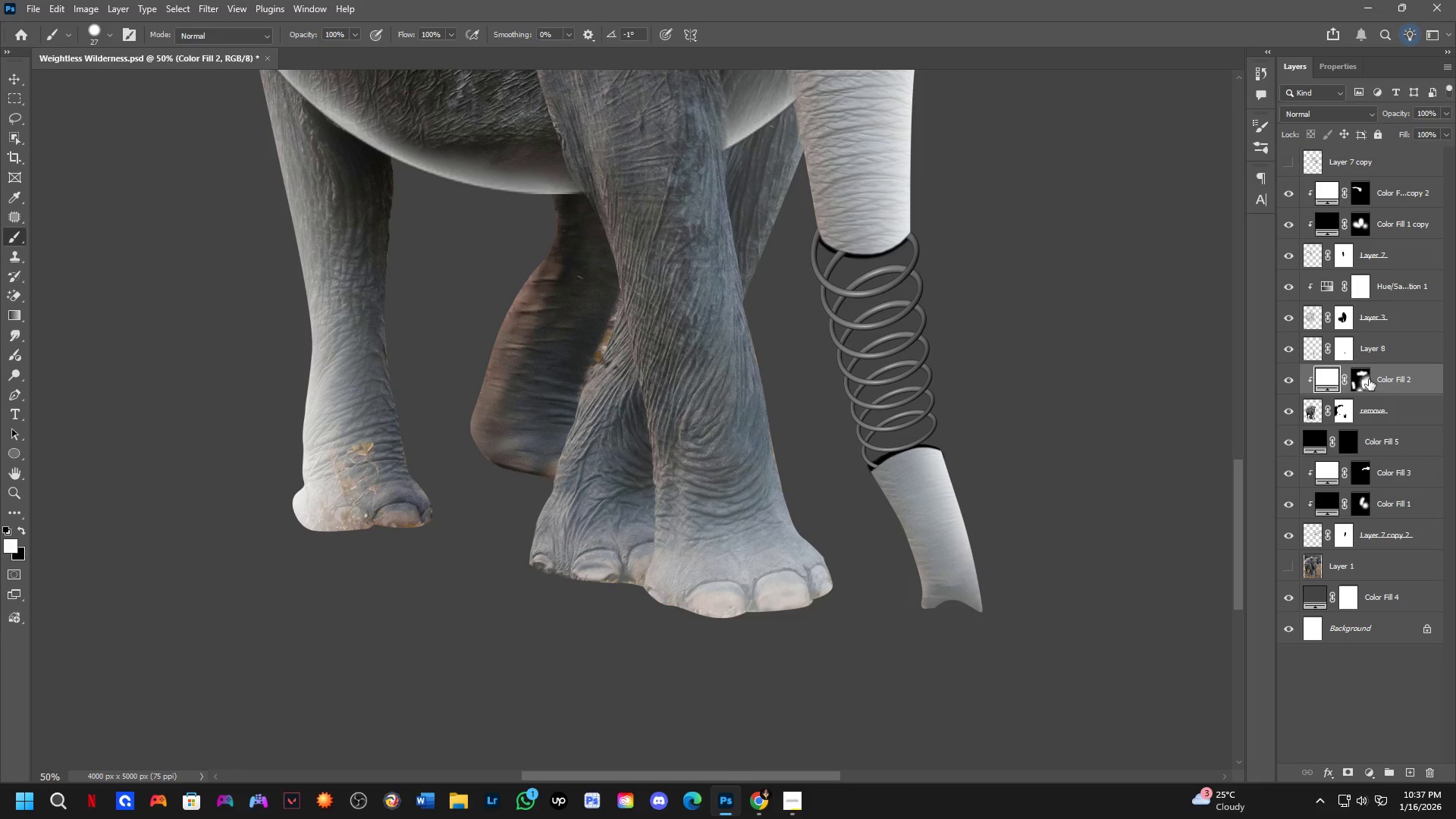 
left_click([1389, 430])
 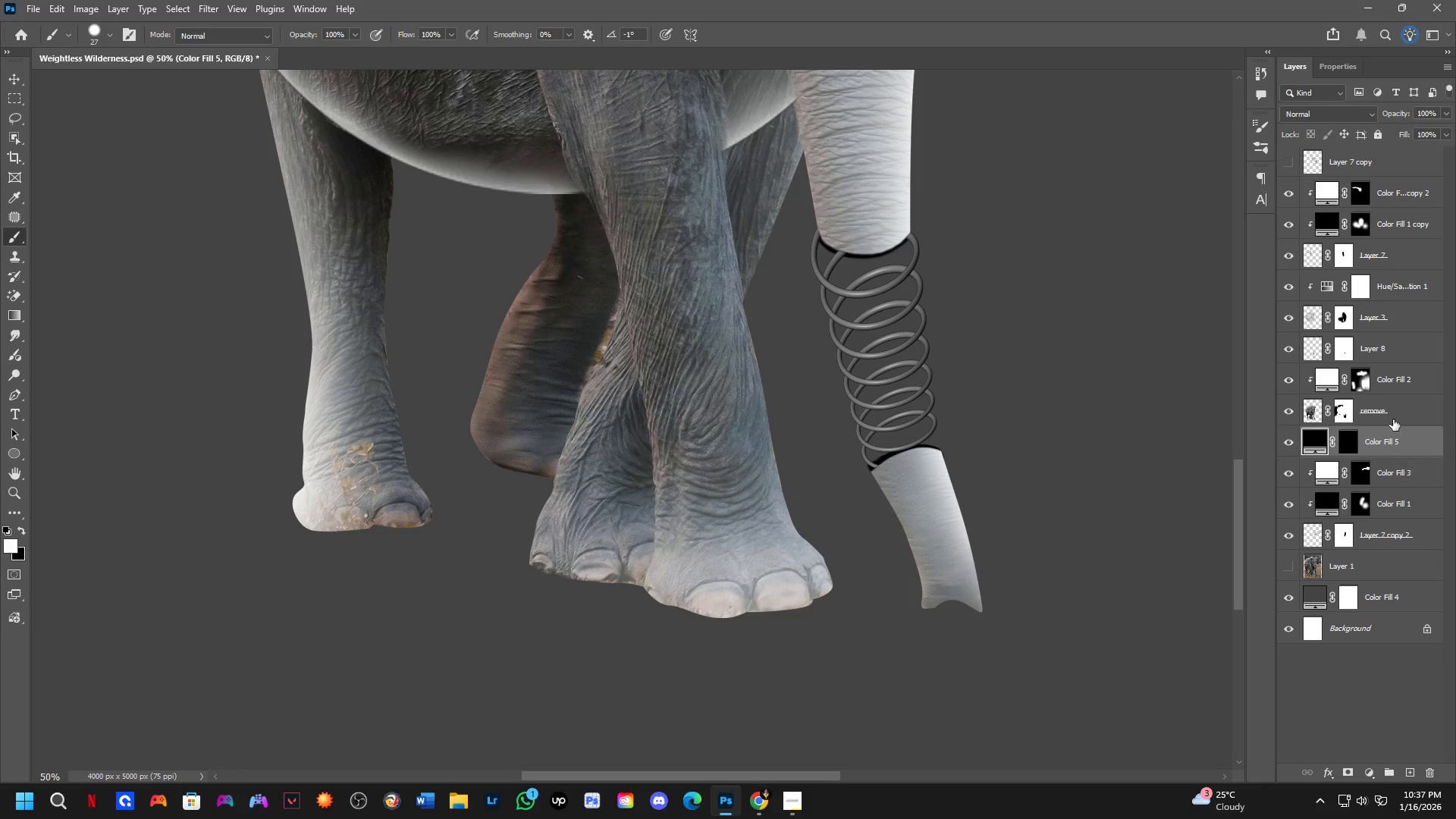 
left_click([1393, 413])
 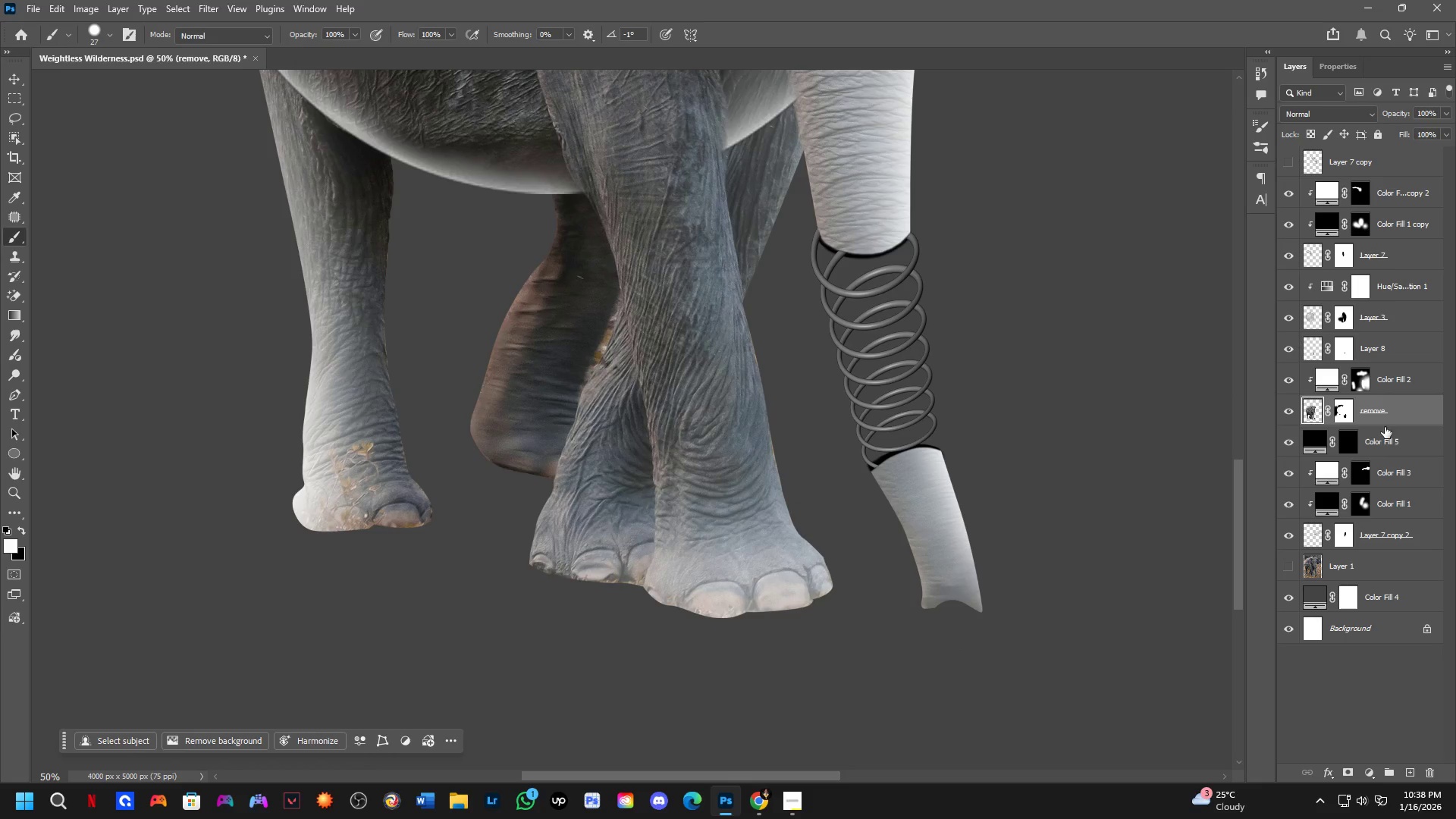 
key(Alt+AltLeft)
 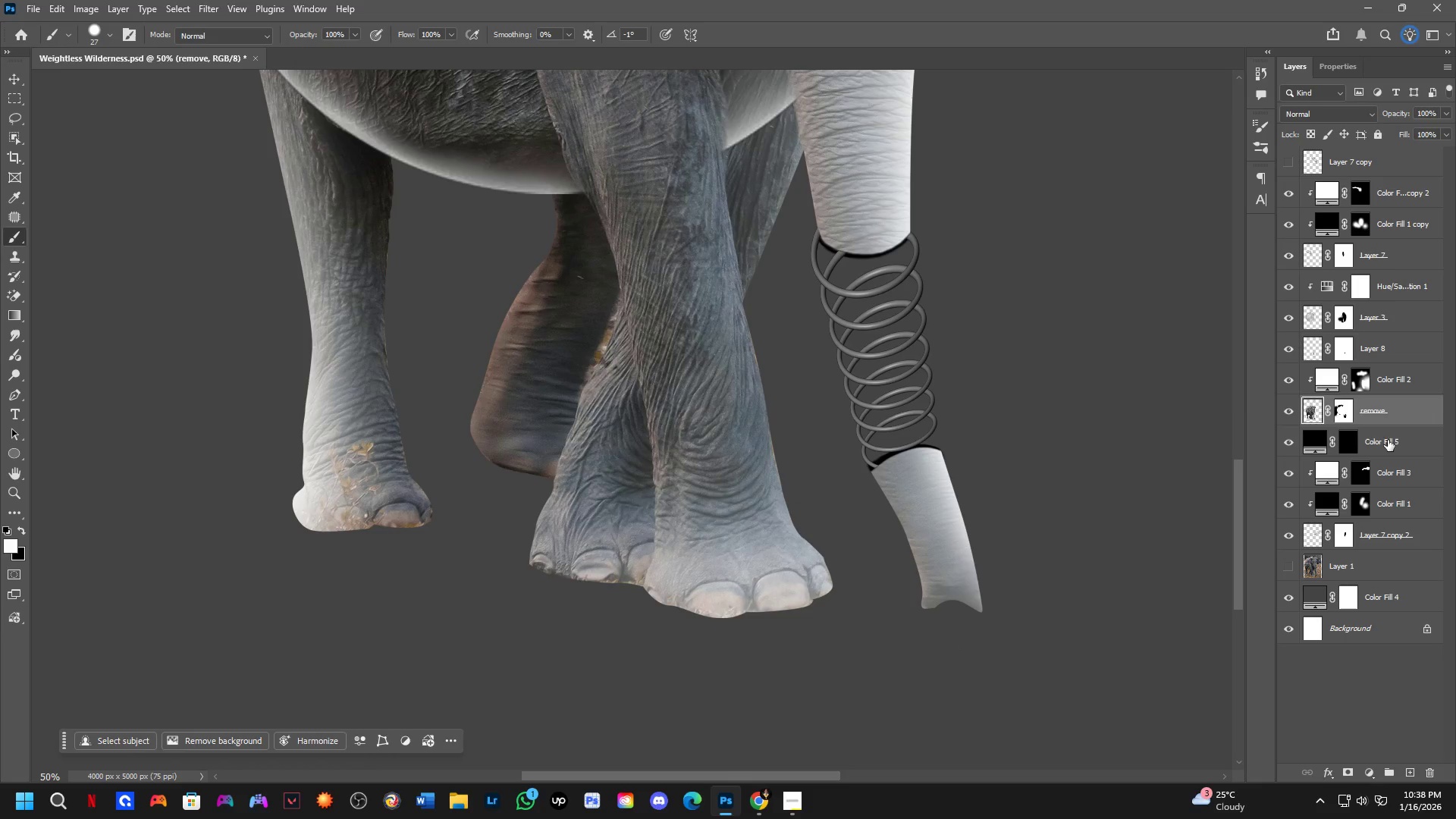 
key(Alt+Control+ControlLeft)
 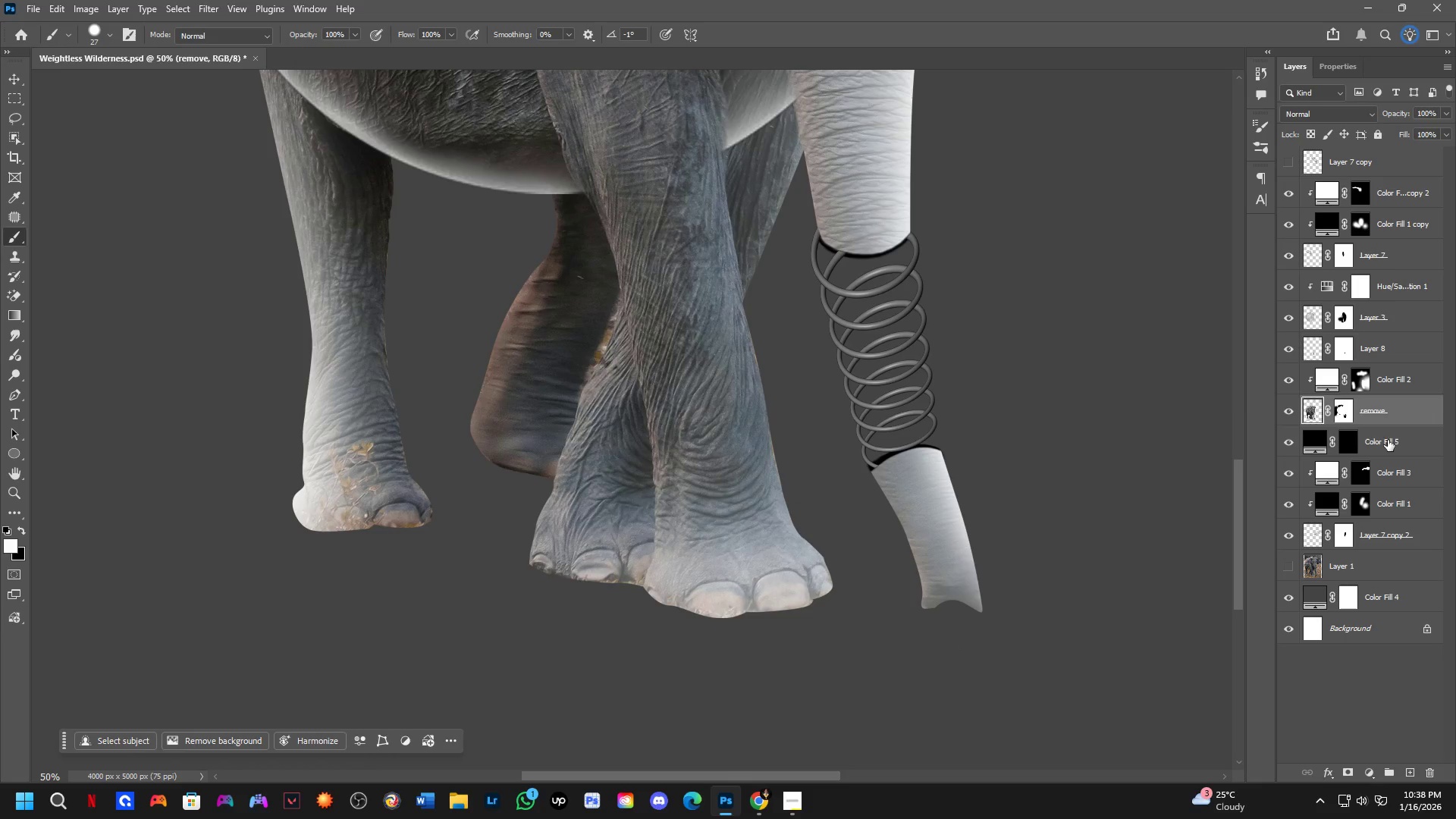 
left_click_drag(start_coordinate=[1388, 441], to_coordinate=[1390, 400])
 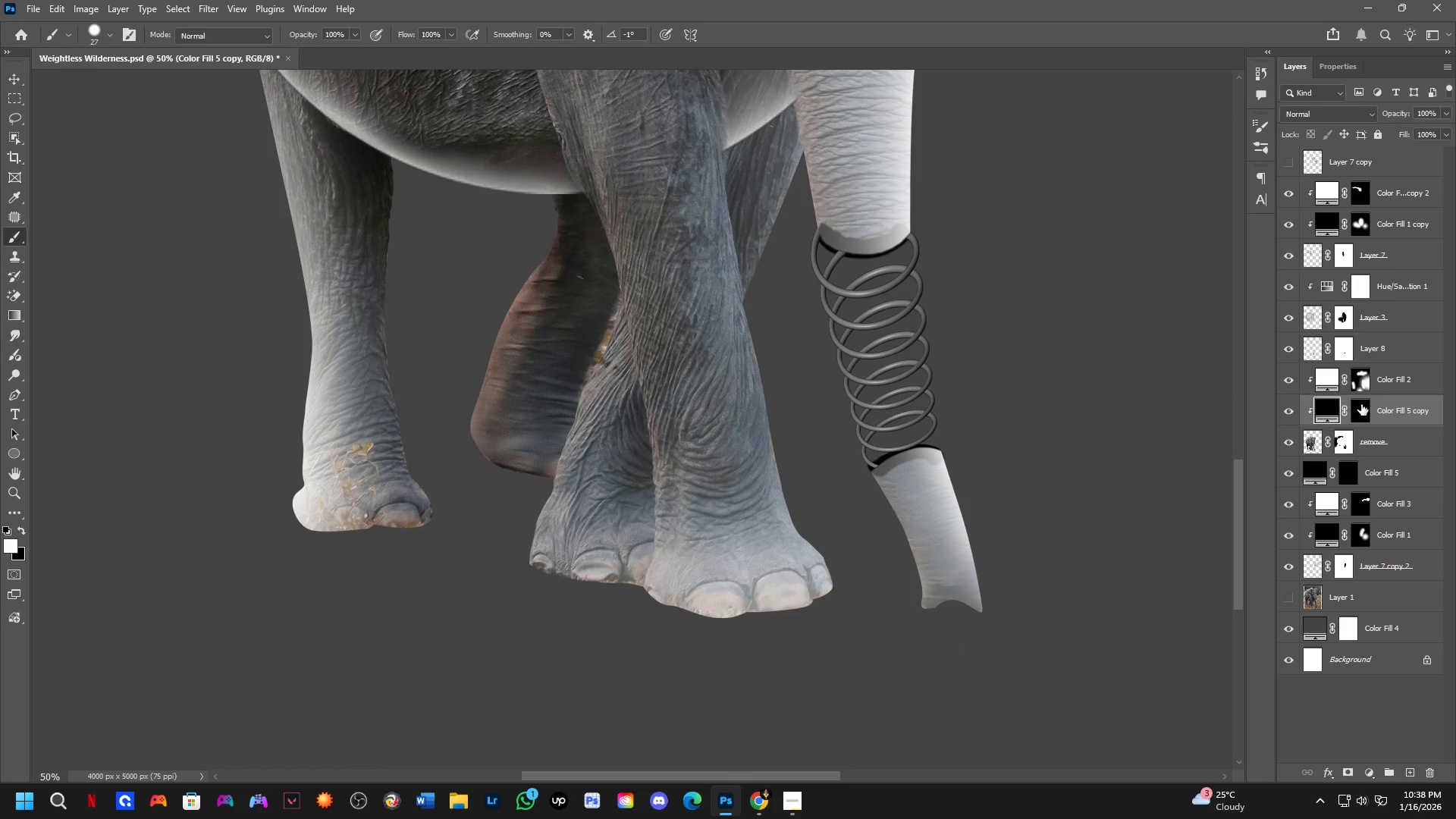 
left_click([1361, 405])
 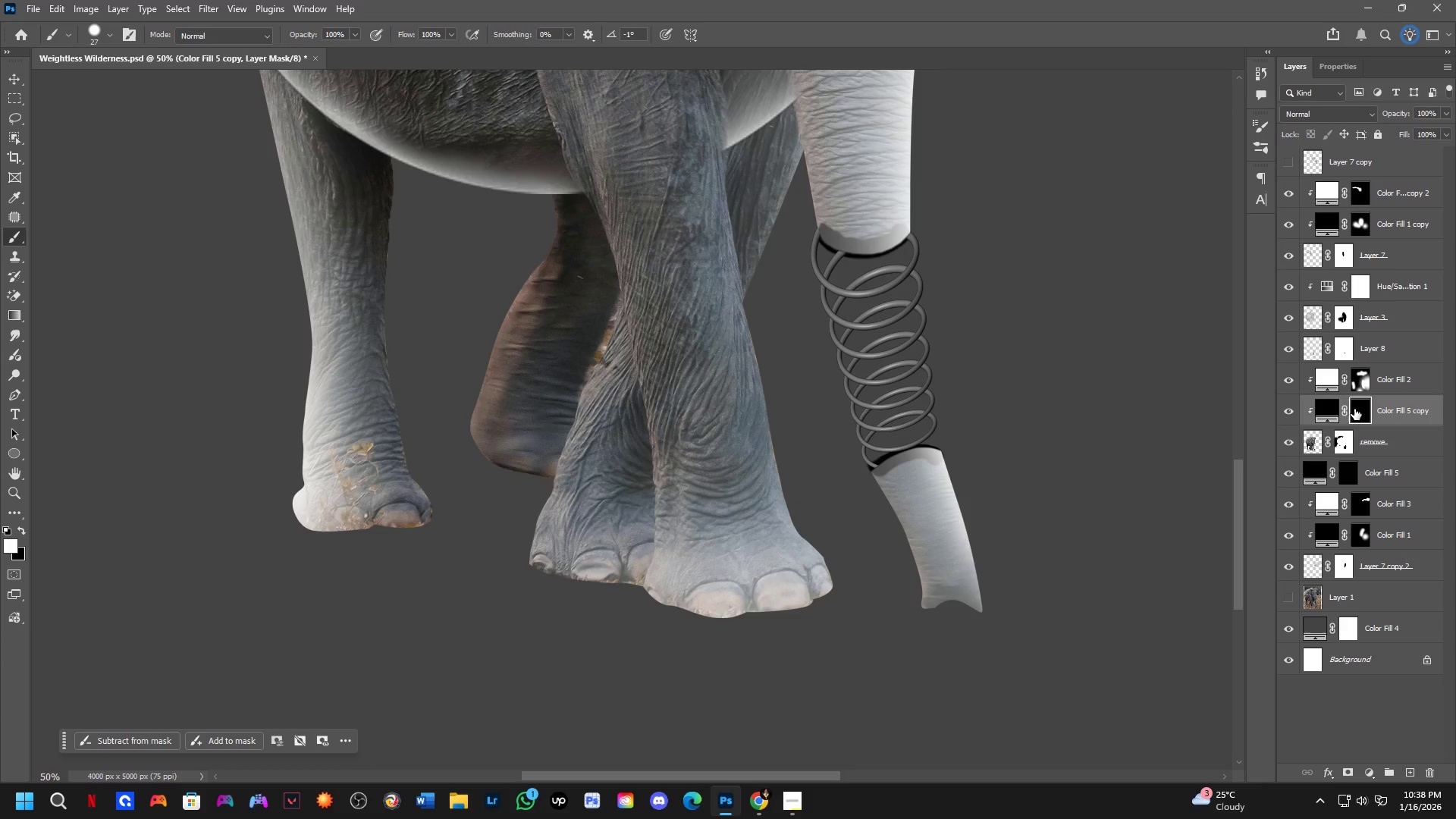 
hold_key(key=ControlLeft, duration=0.98)
 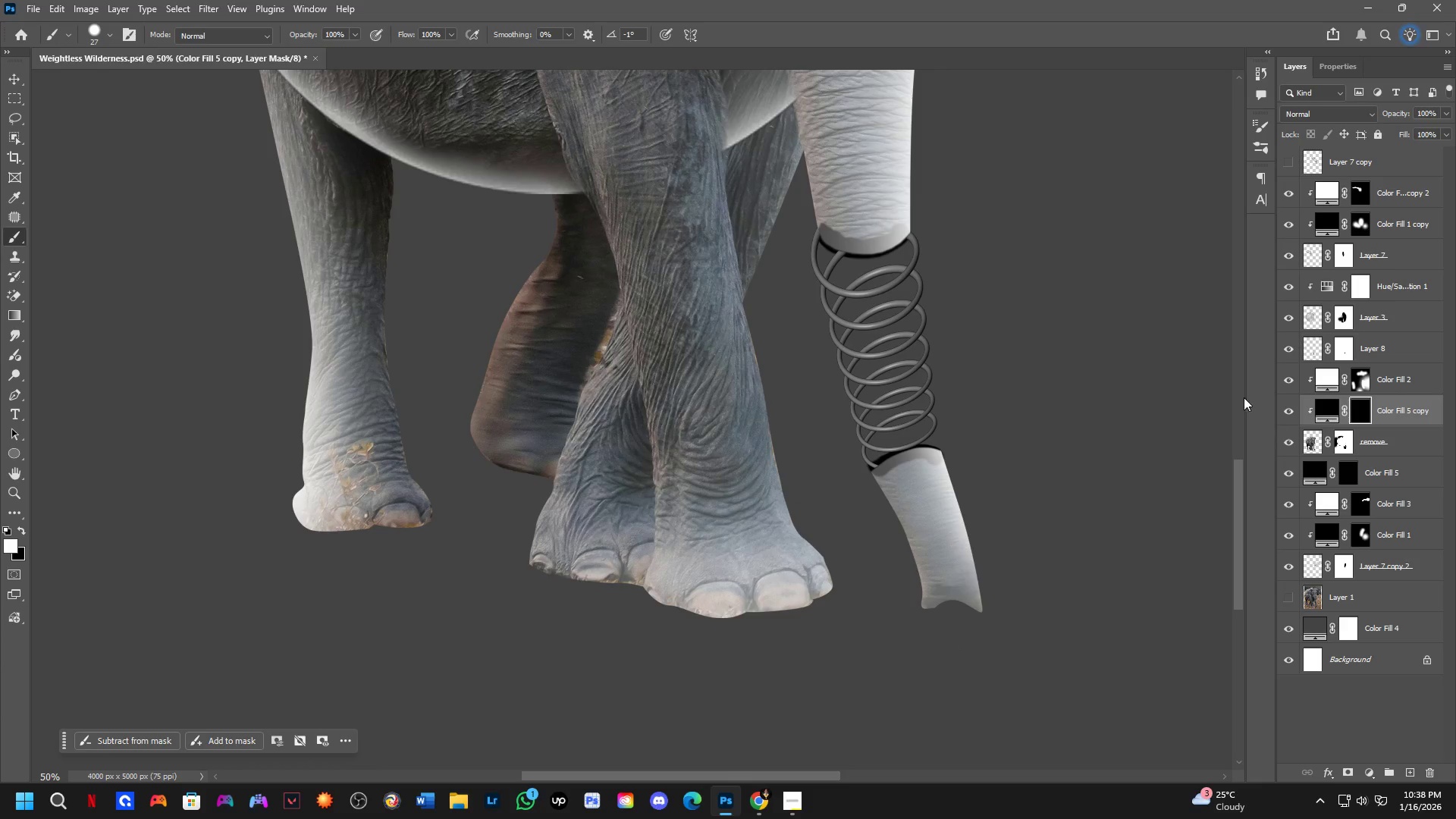 
key(Alt+AltLeft)
 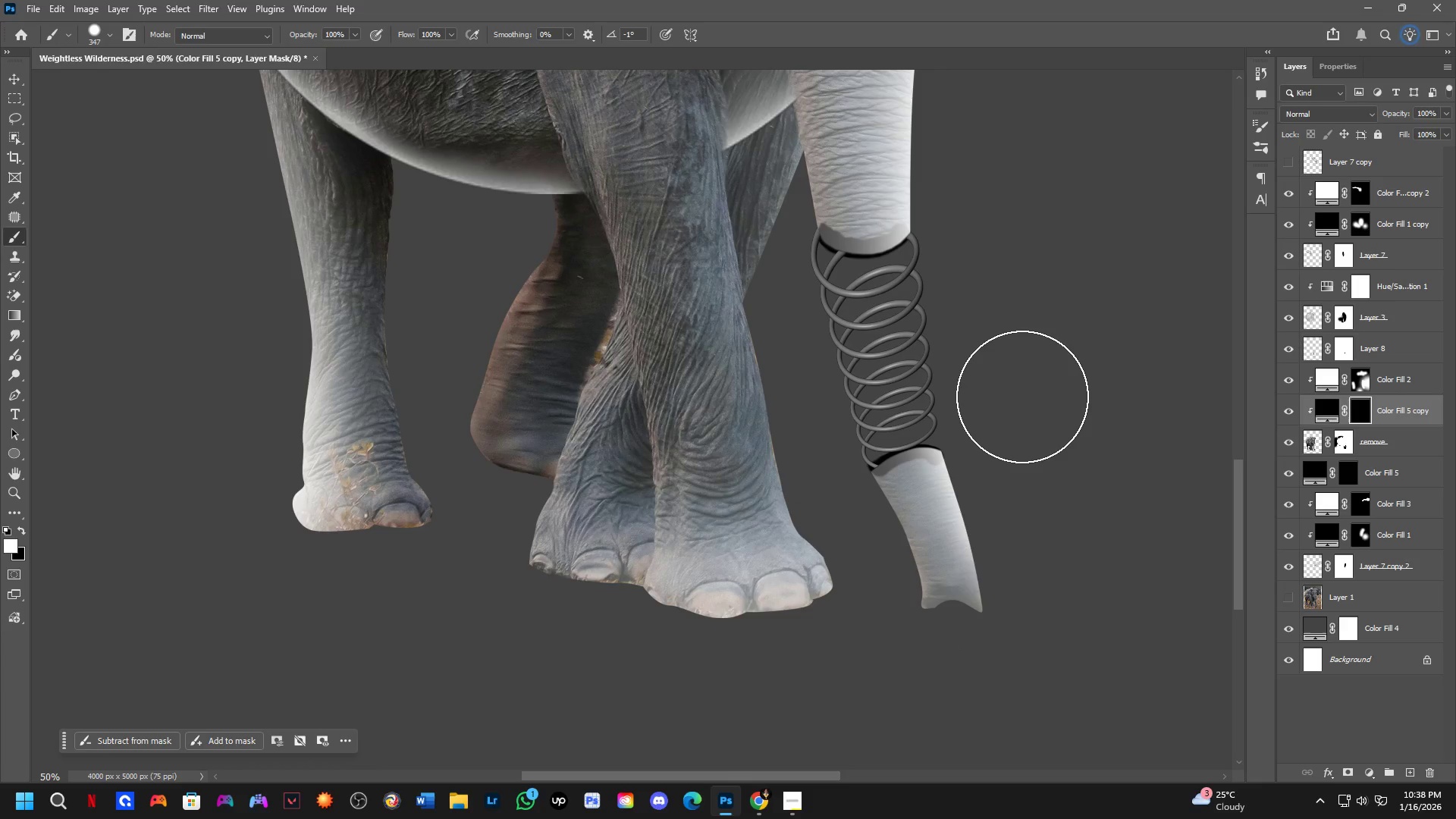 
key(X)
 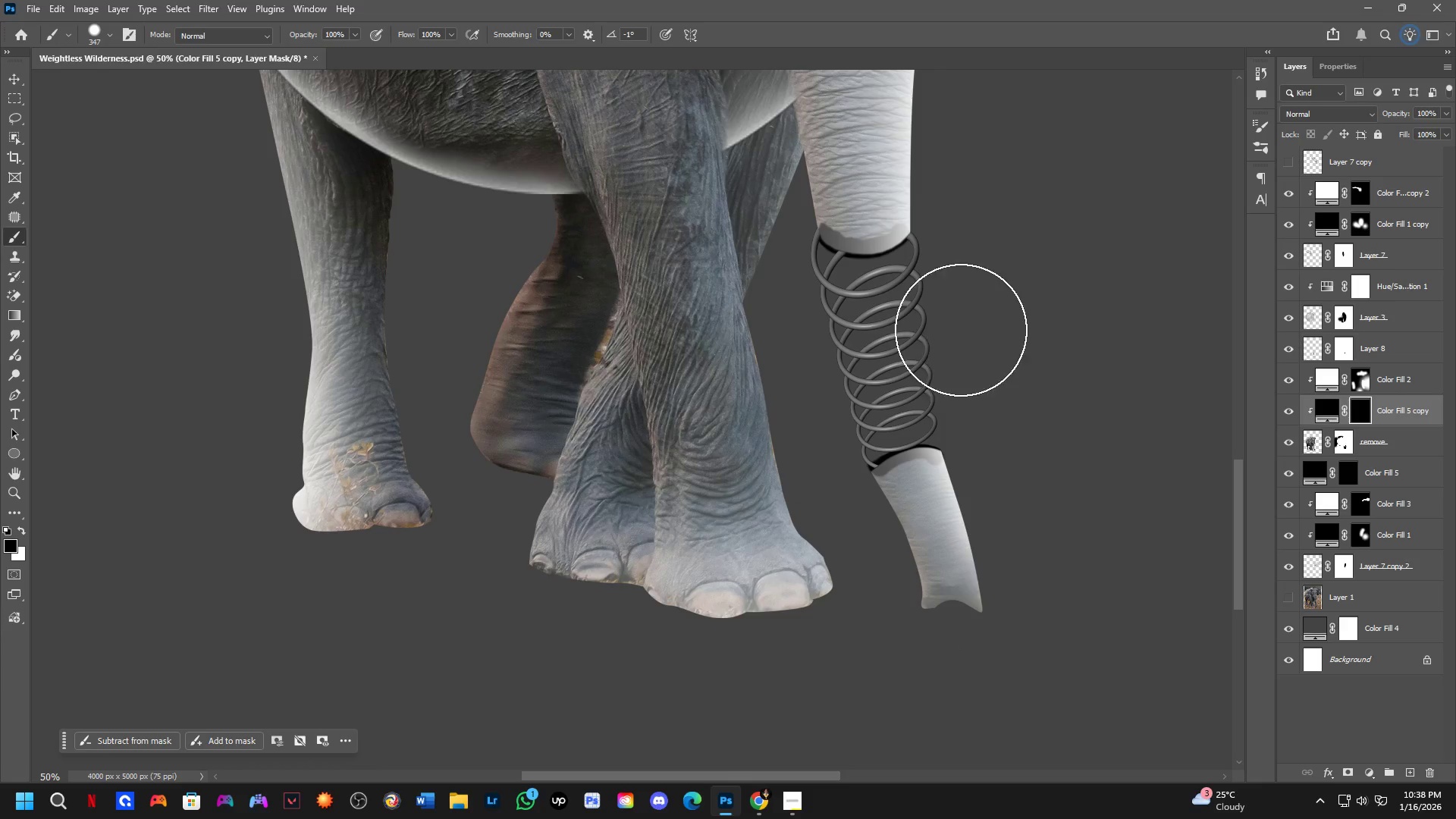 
left_click_drag(start_coordinate=[970, 297], to_coordinate=[873, 500])
 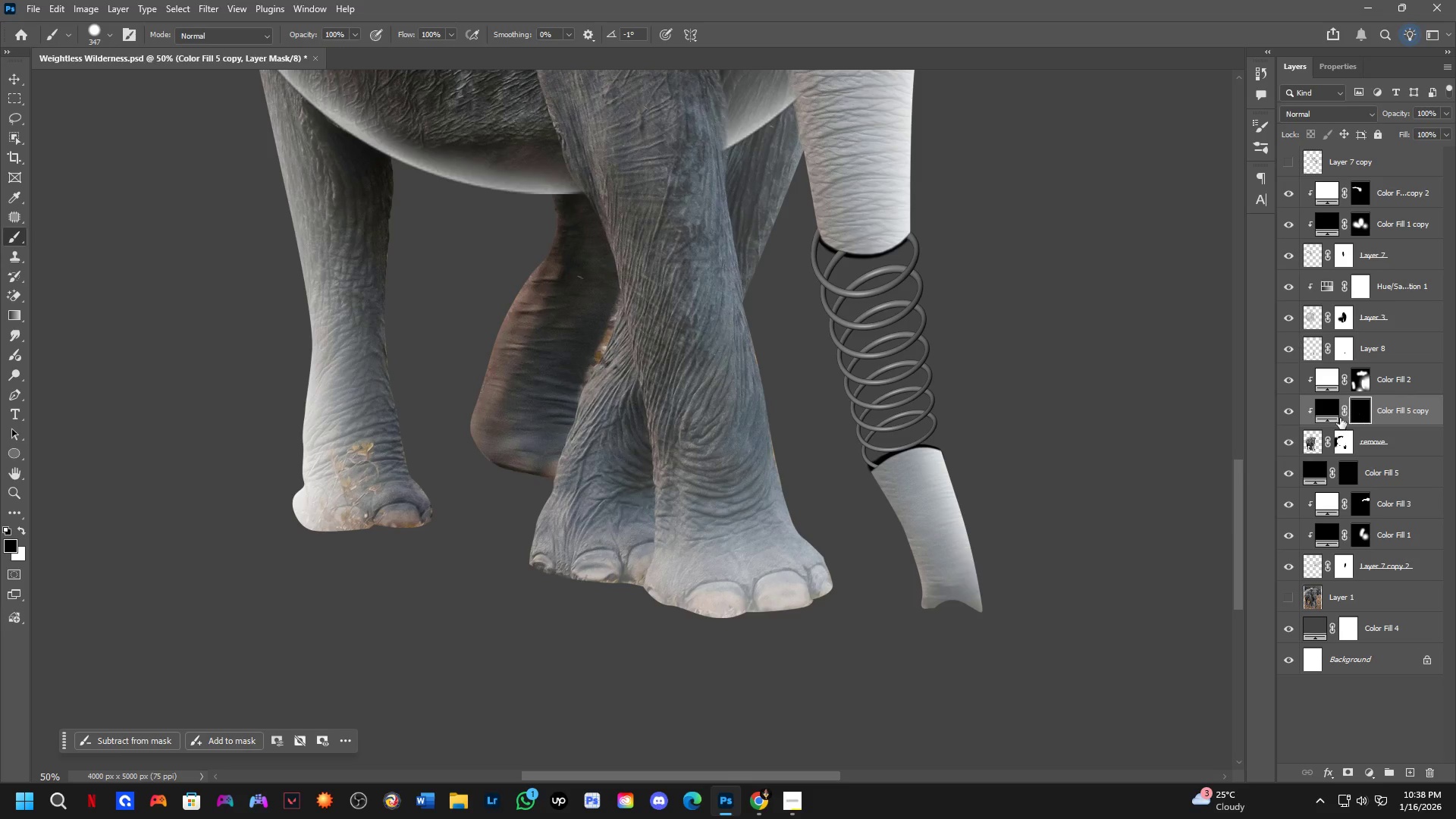 
hold_key(key=AltLeft, duration=0.66)
 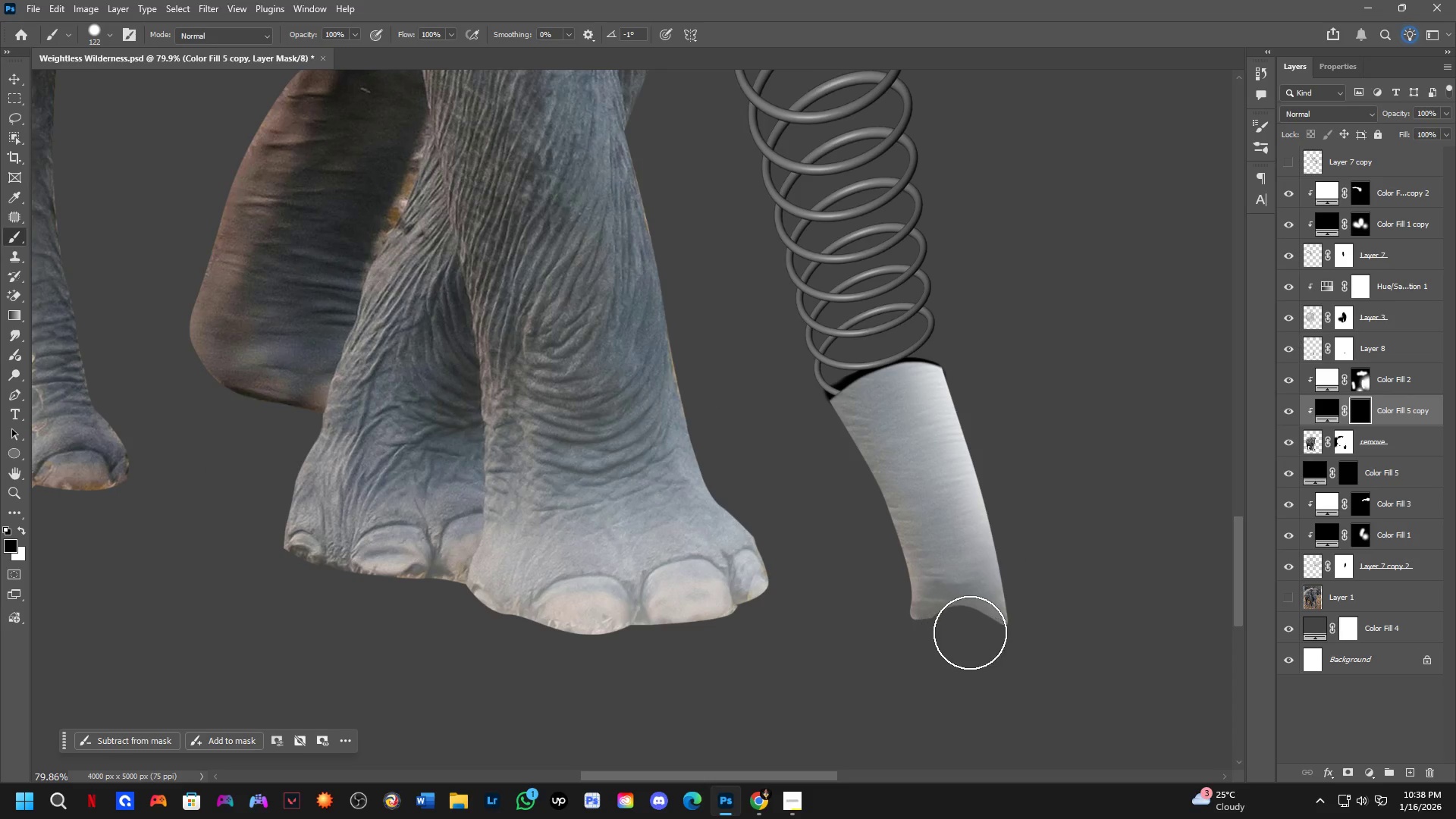 
scroll: coordinate [941, 591], scroll_direction: up, amount: 5.0
 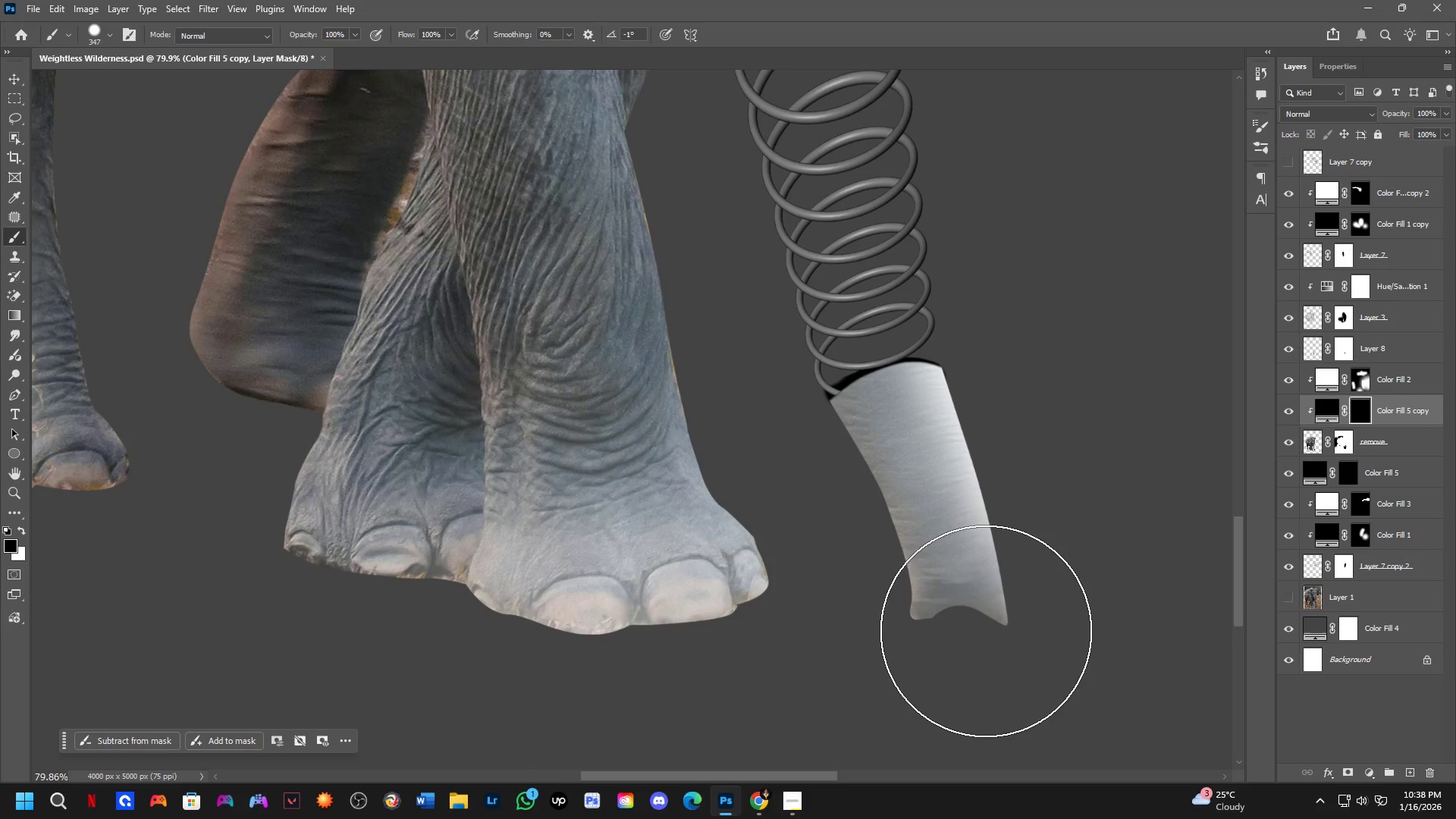 
left_click([972, 632])
 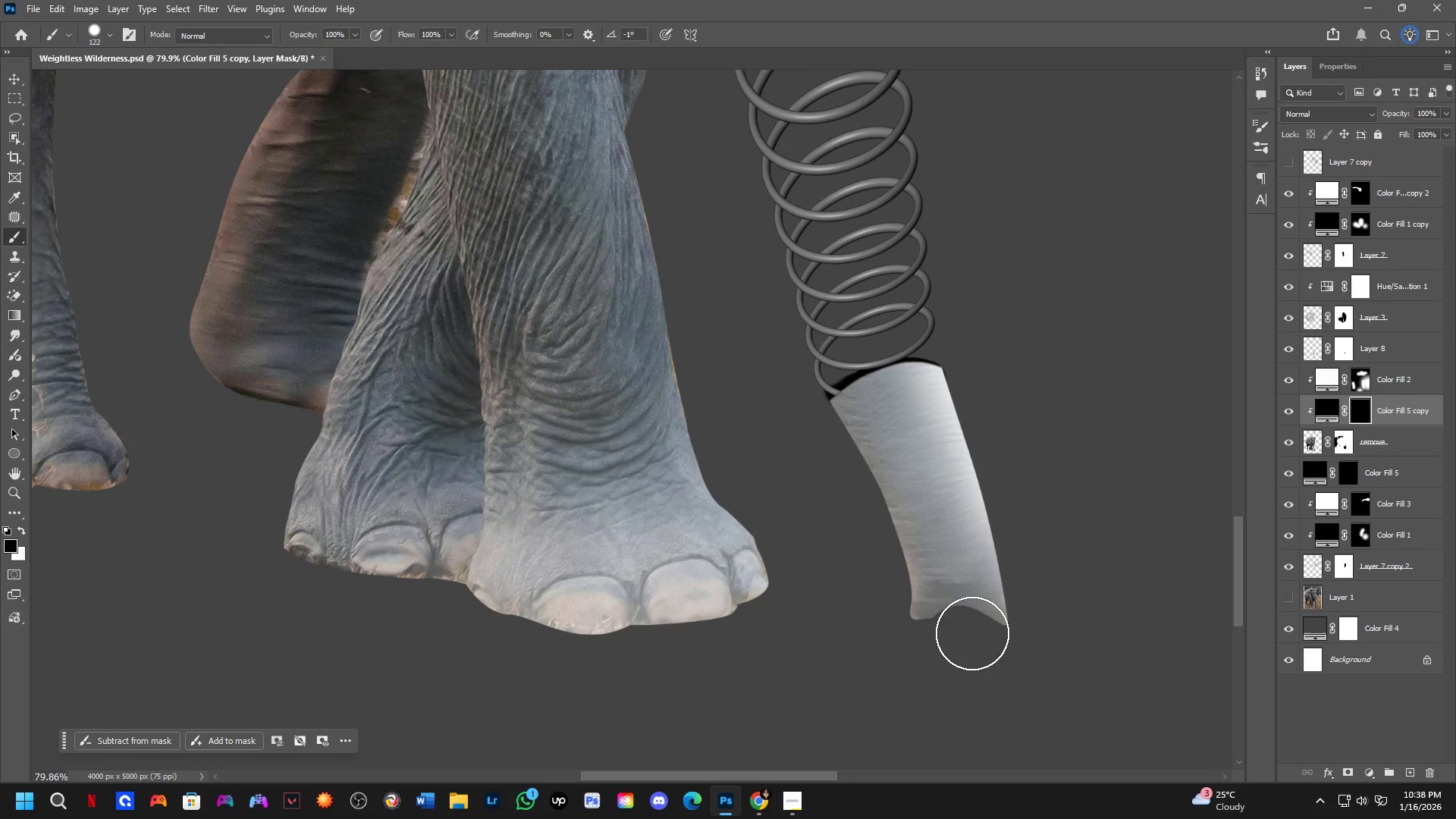 
key(X)
 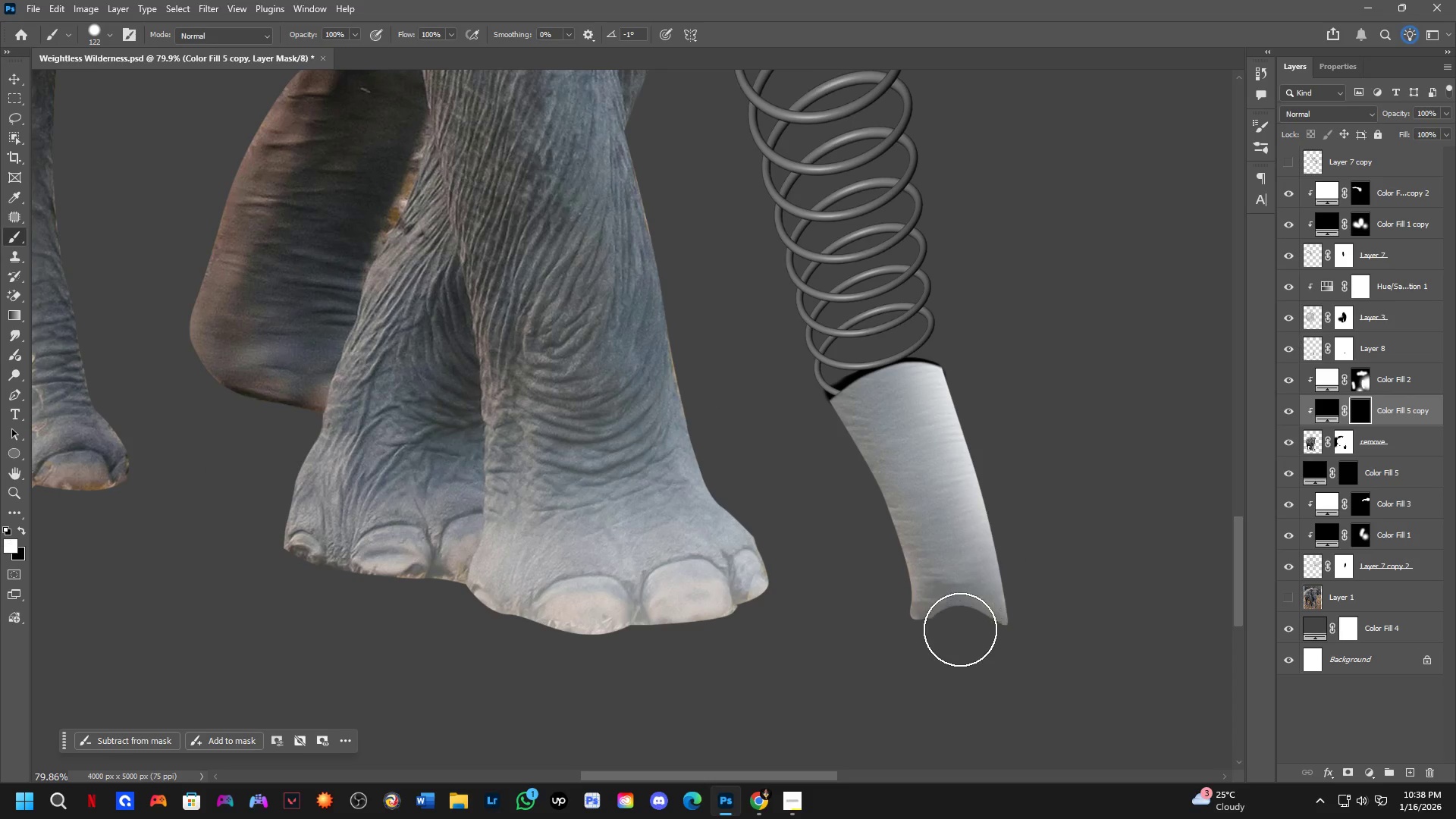 
left_click_drag(start_coordinate=[960, 629], to_coordinate=[929, 657])
 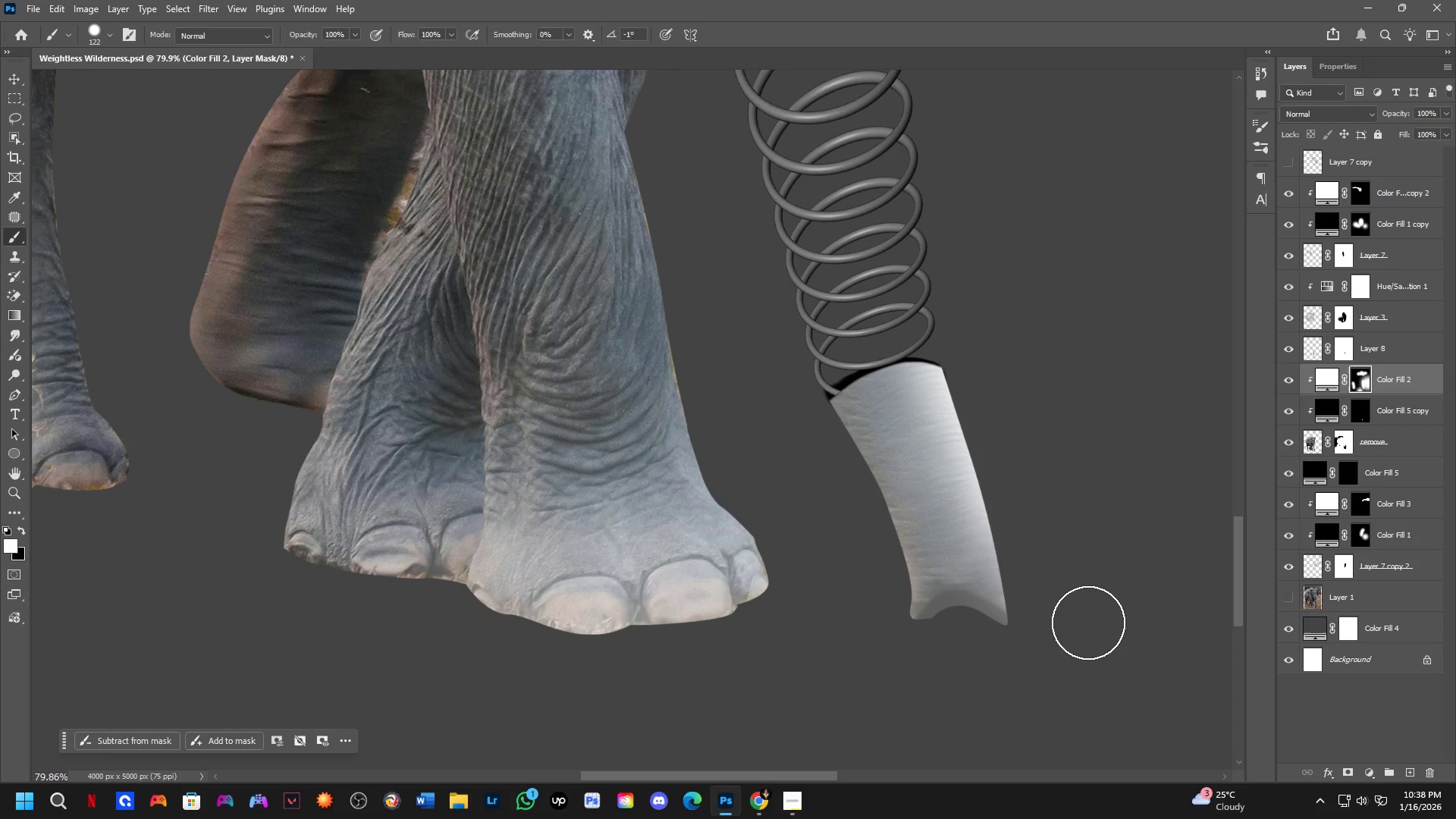 
left_click_drag(start_coordinate=[984, 635], to_coordinate=[944, 637])
 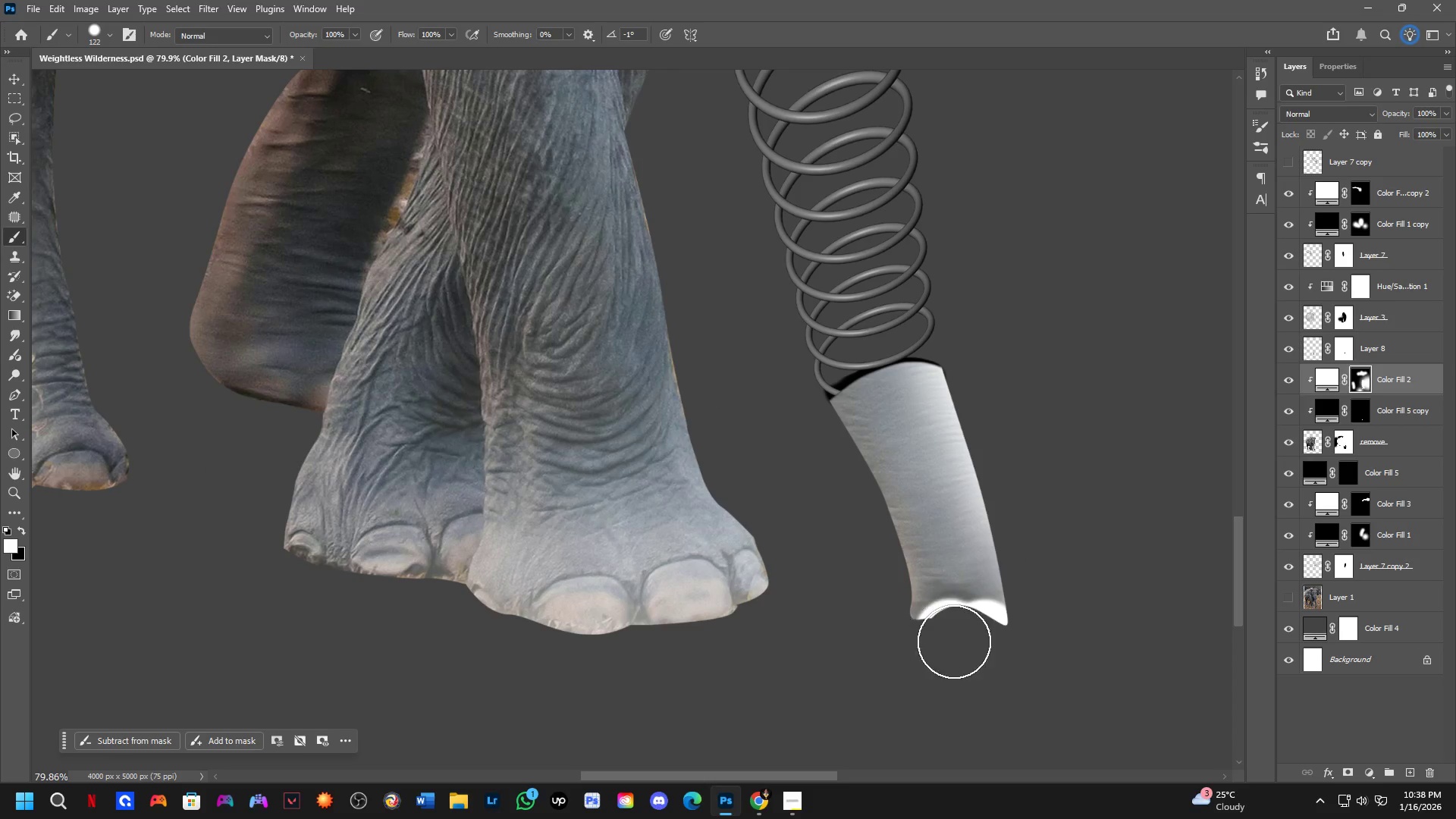 
key(Control+ControlLeft)
 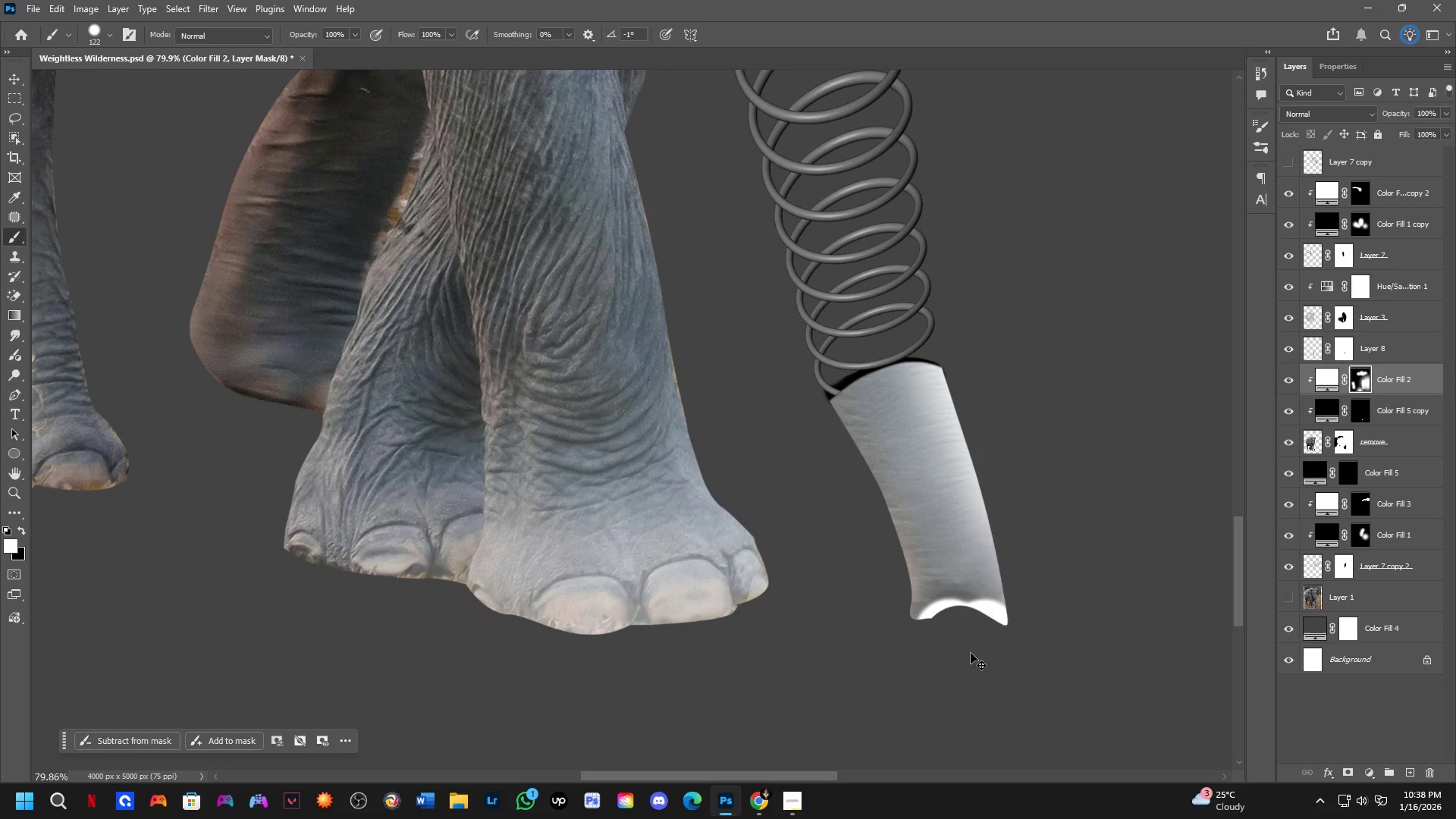 
key(Control+Z)
 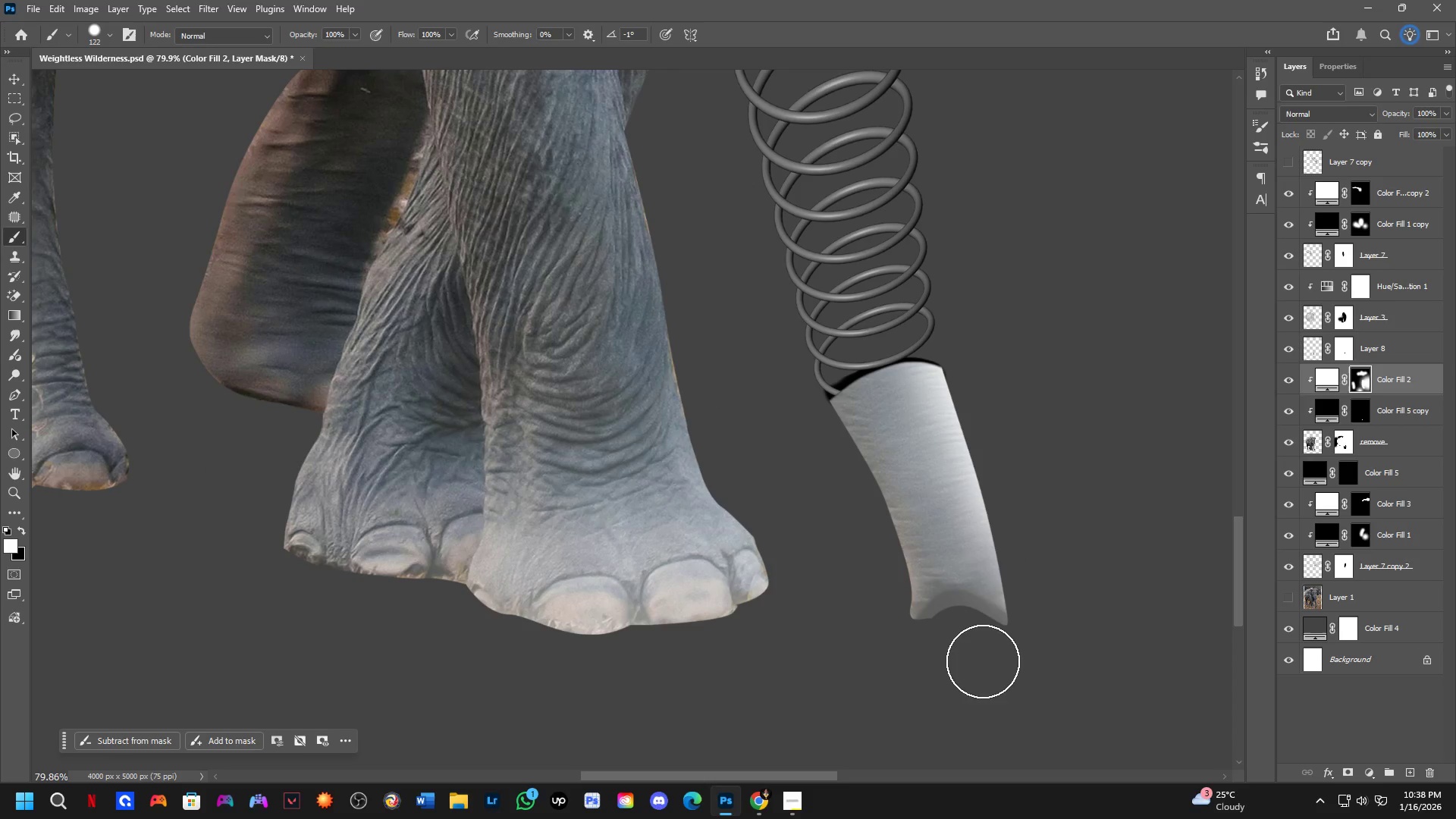 
key(Alt+AltLeft)
 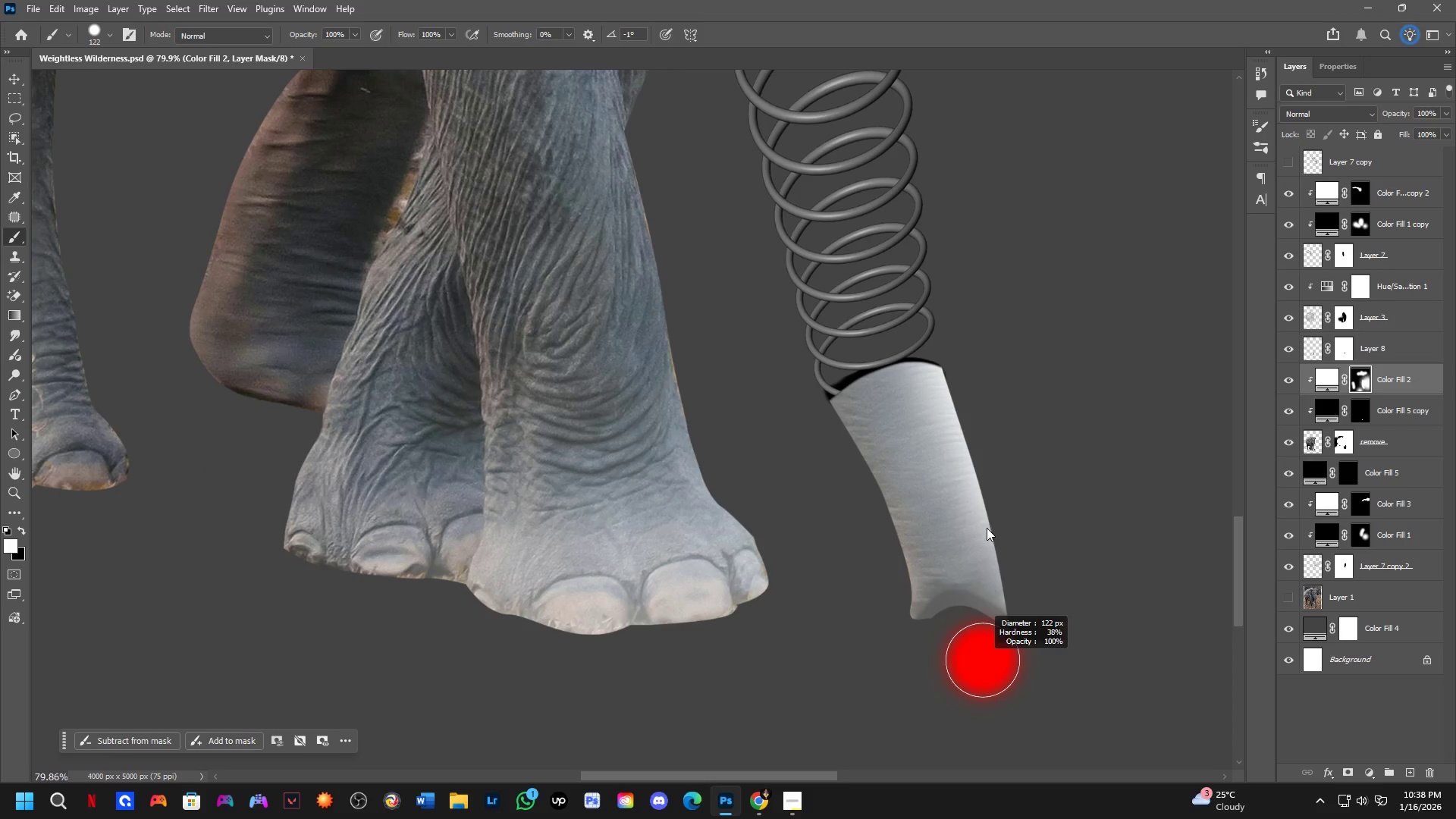 
key(Alt+AltLeft)
 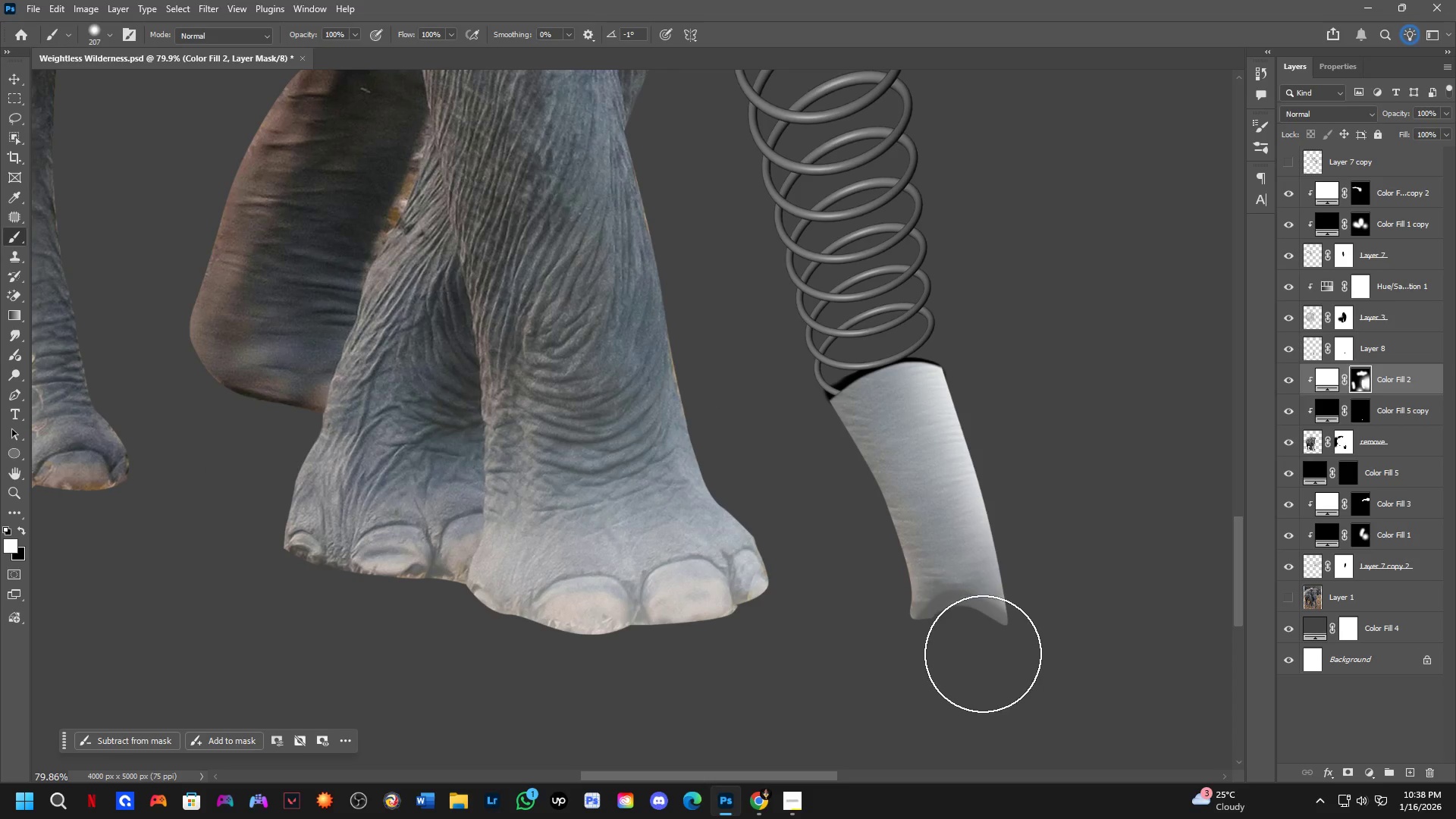 
left_click_drag(start_coordinate=[973, 653], to_coordinate=[952, 648])
 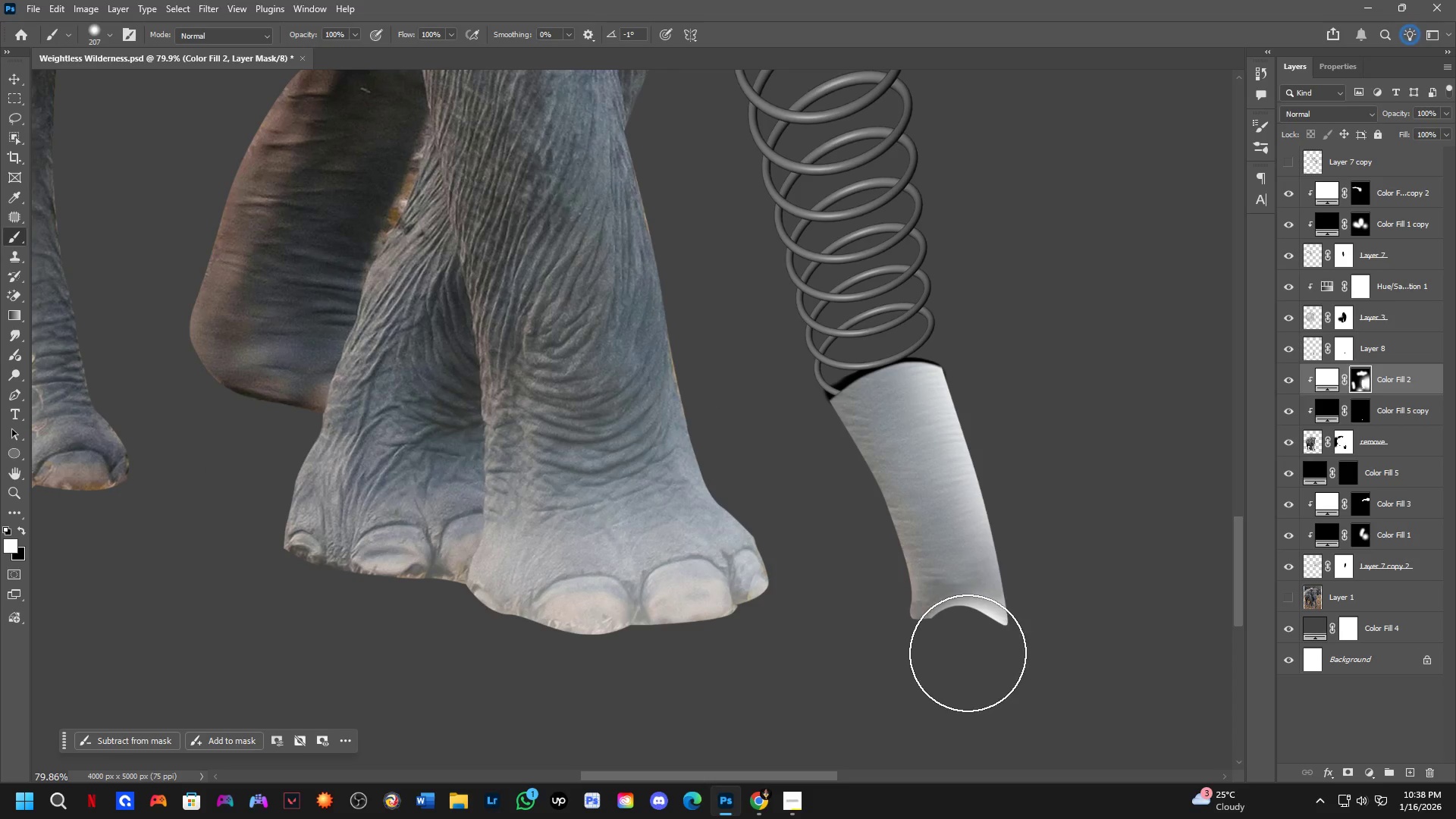 
key(Control+ControlLeft)
 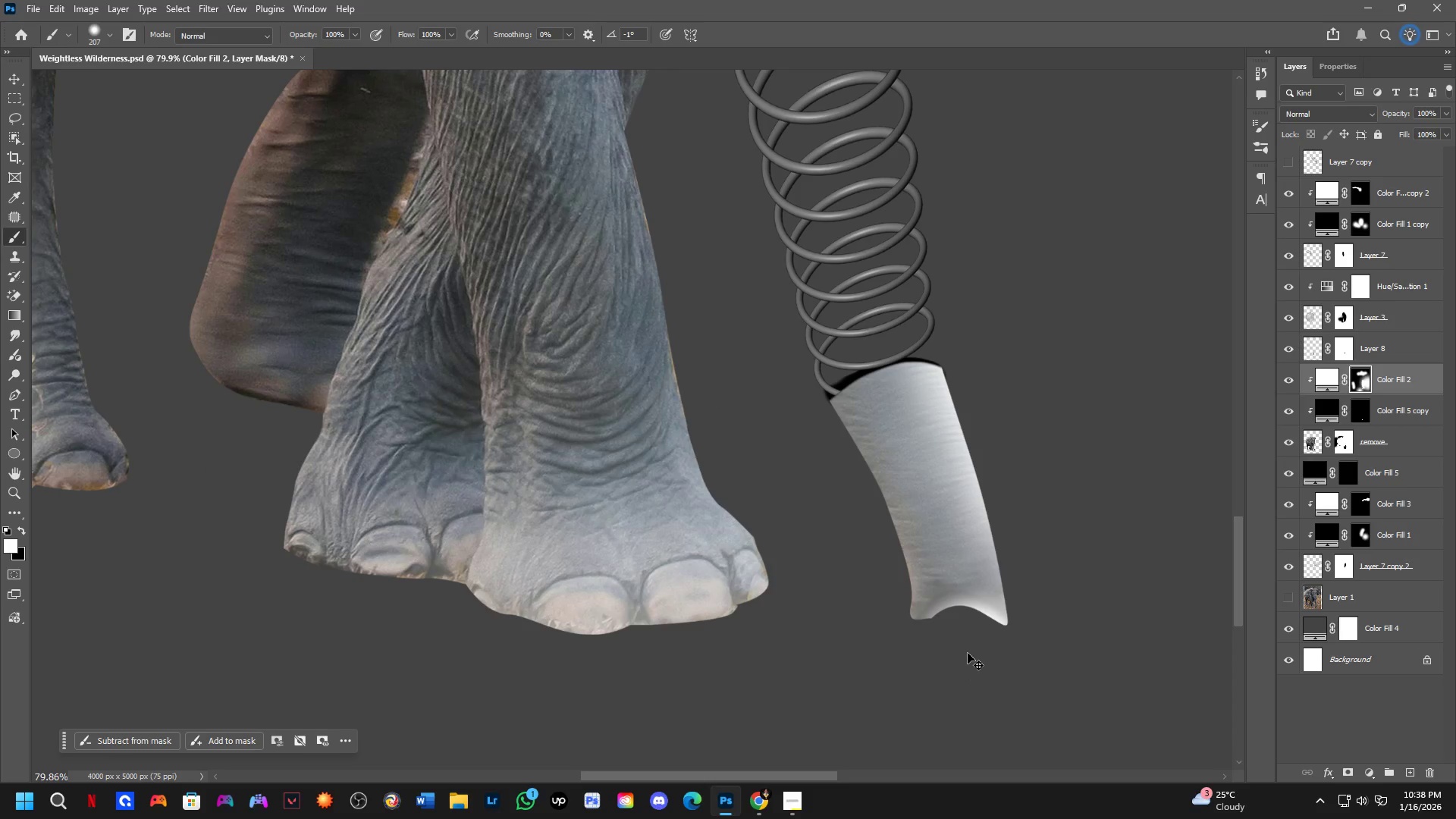 
key(Control+Z)
 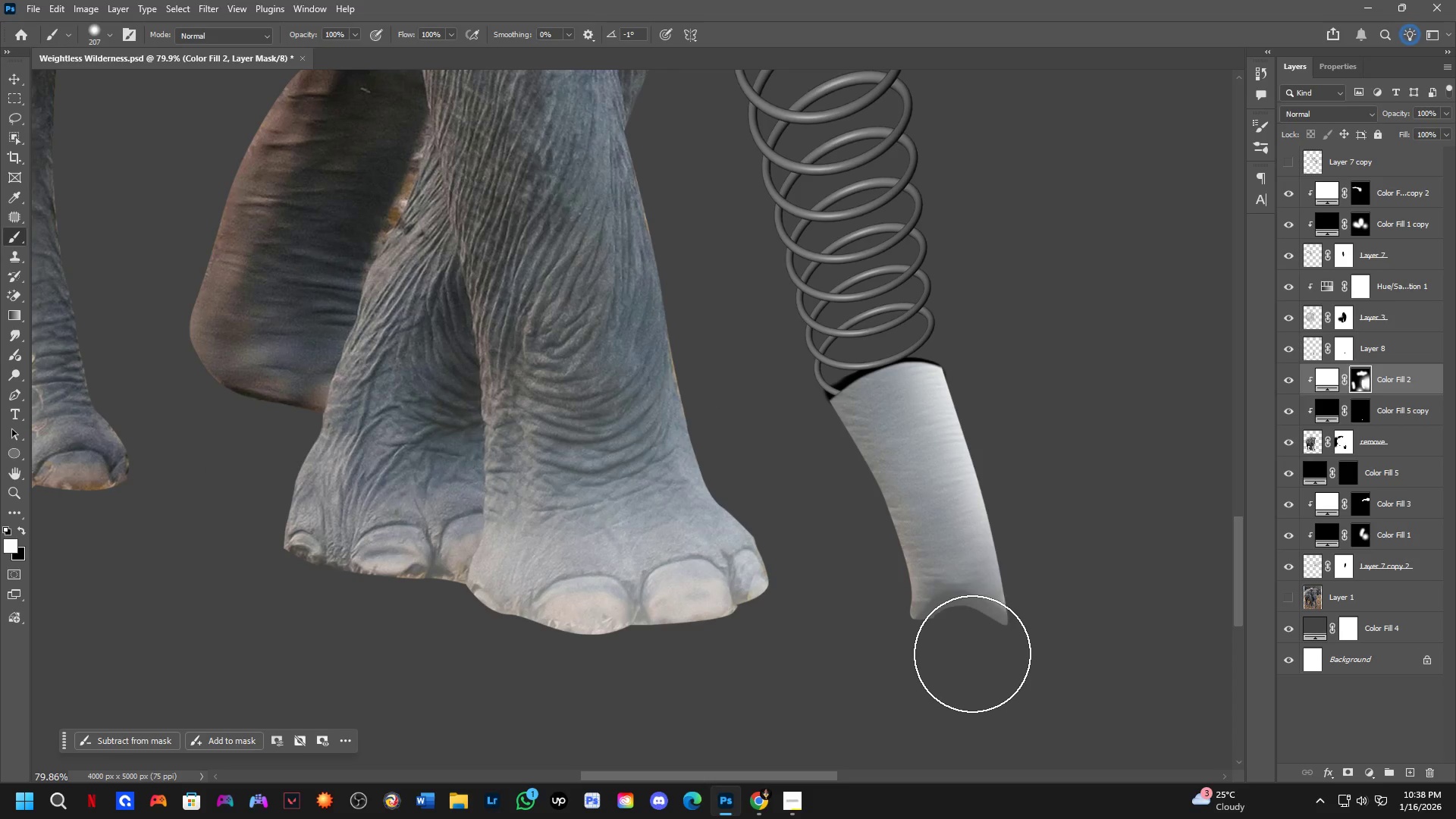 
key(X)
 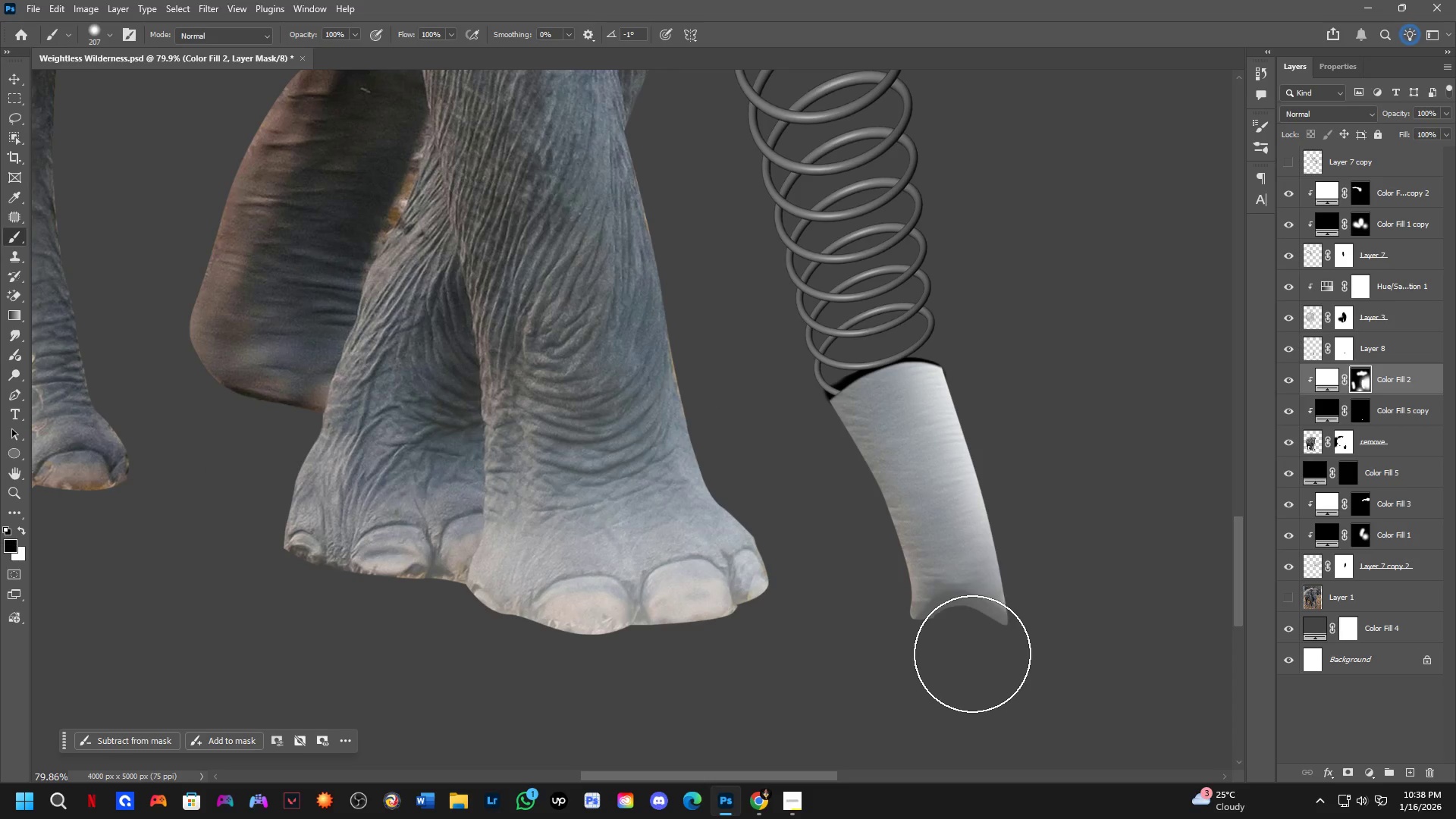 
left_click_drag(start_coordinate=[972, 654], to_coordinate=[960, 654])
 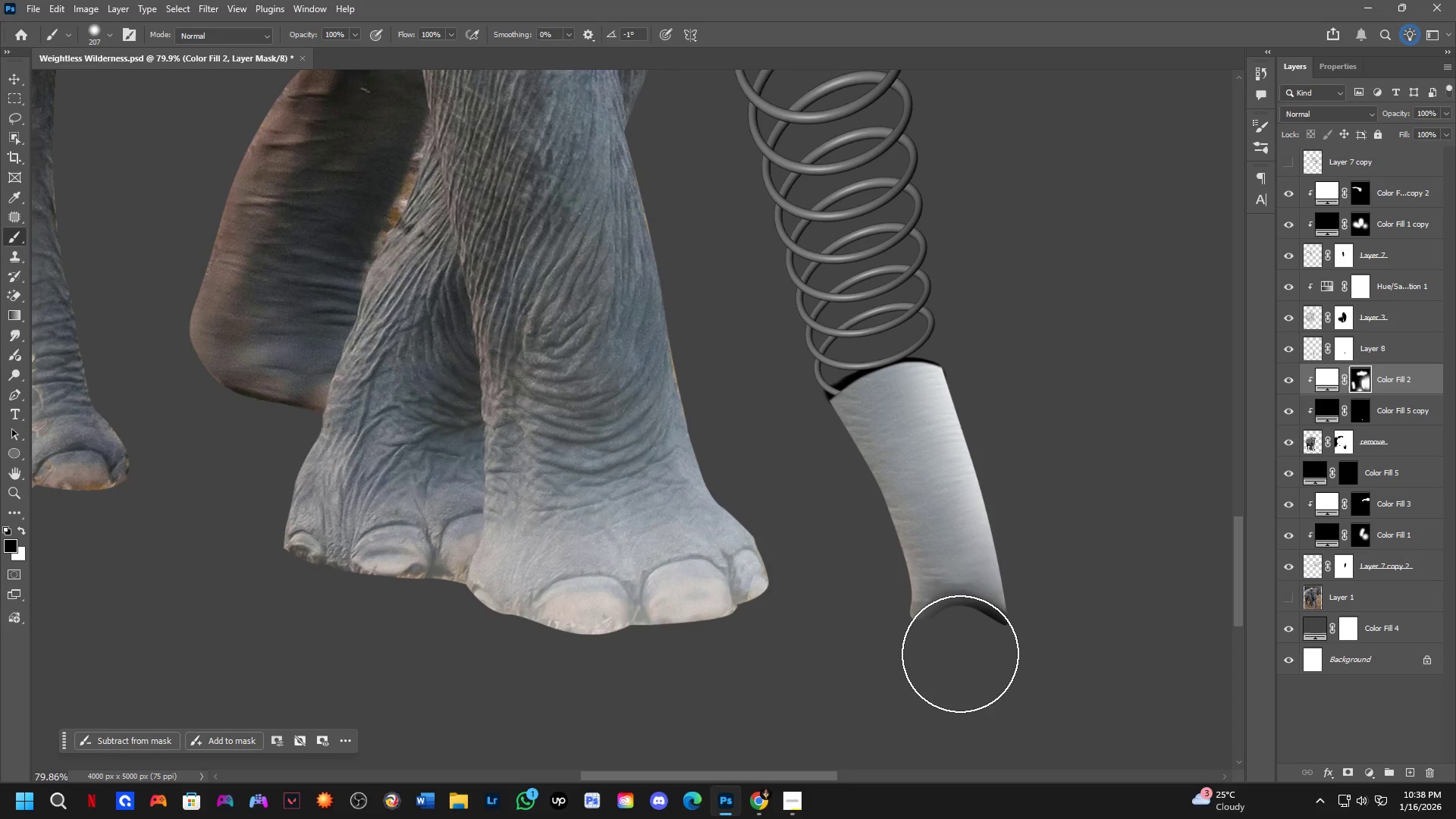 
double_click([960, 654])
 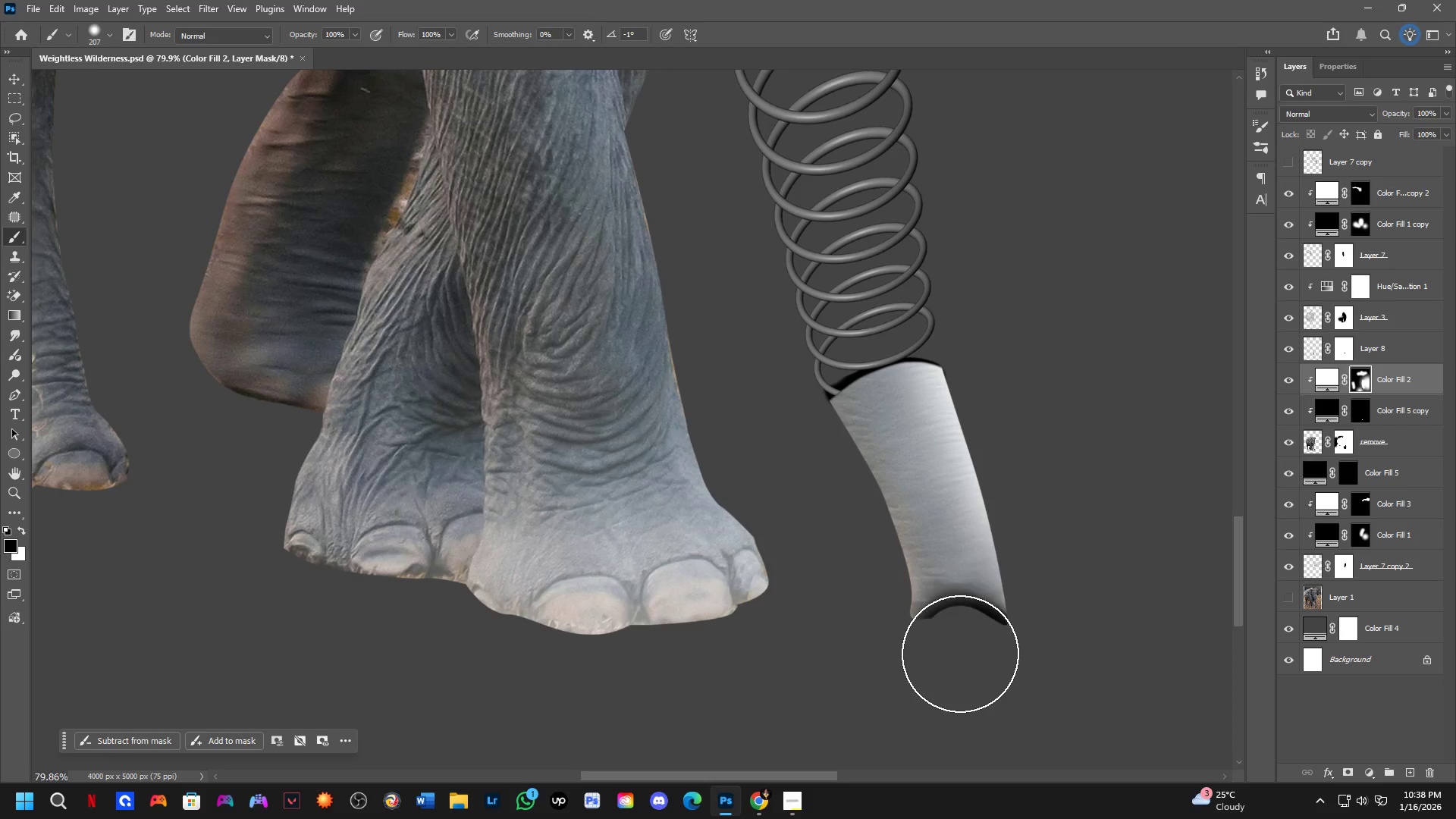 
left_click_drag(start_coordinate=[954, 656], to_coordinate=[950, 659])
 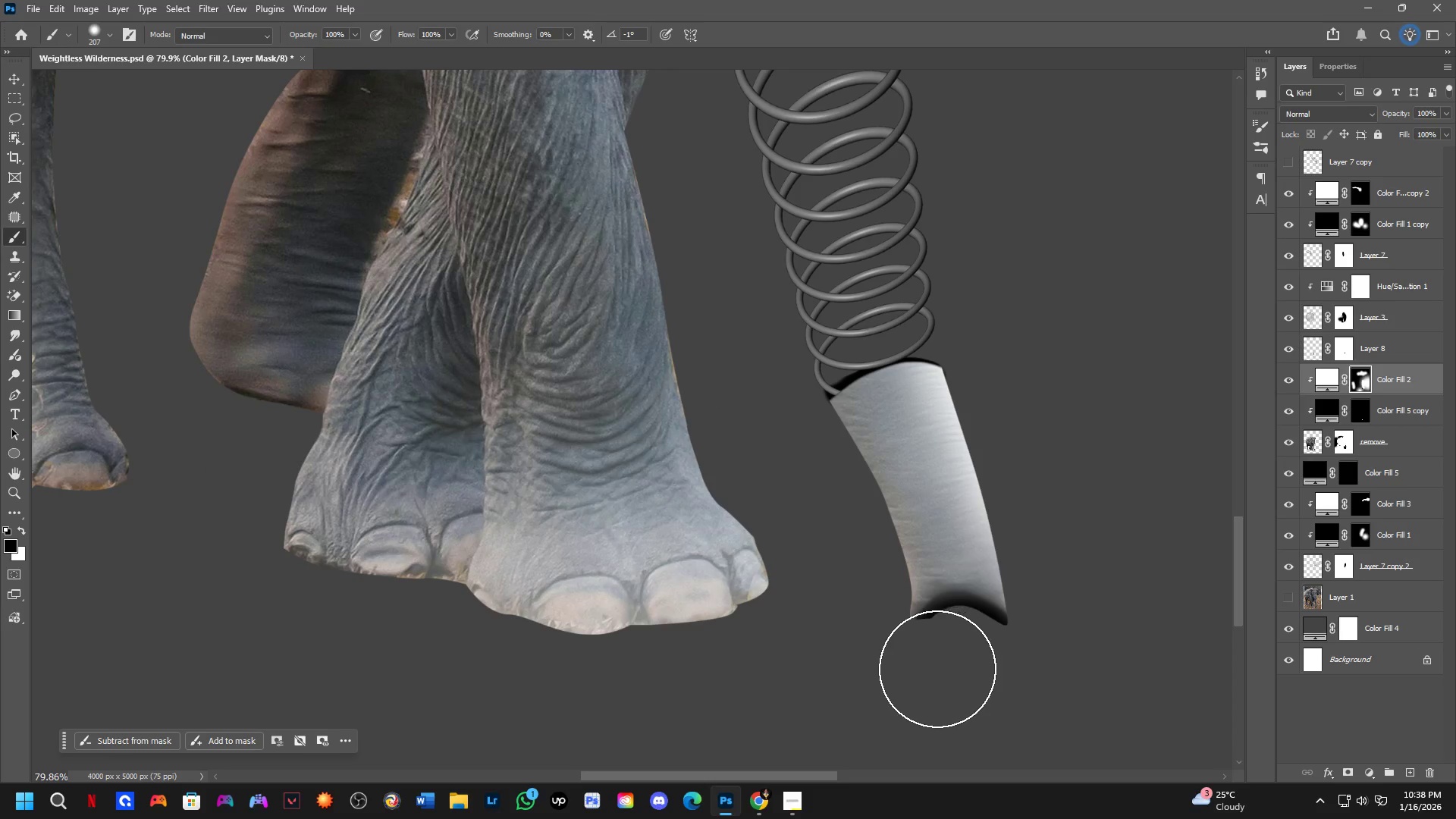 
key(Shift+ShiftLeft)
 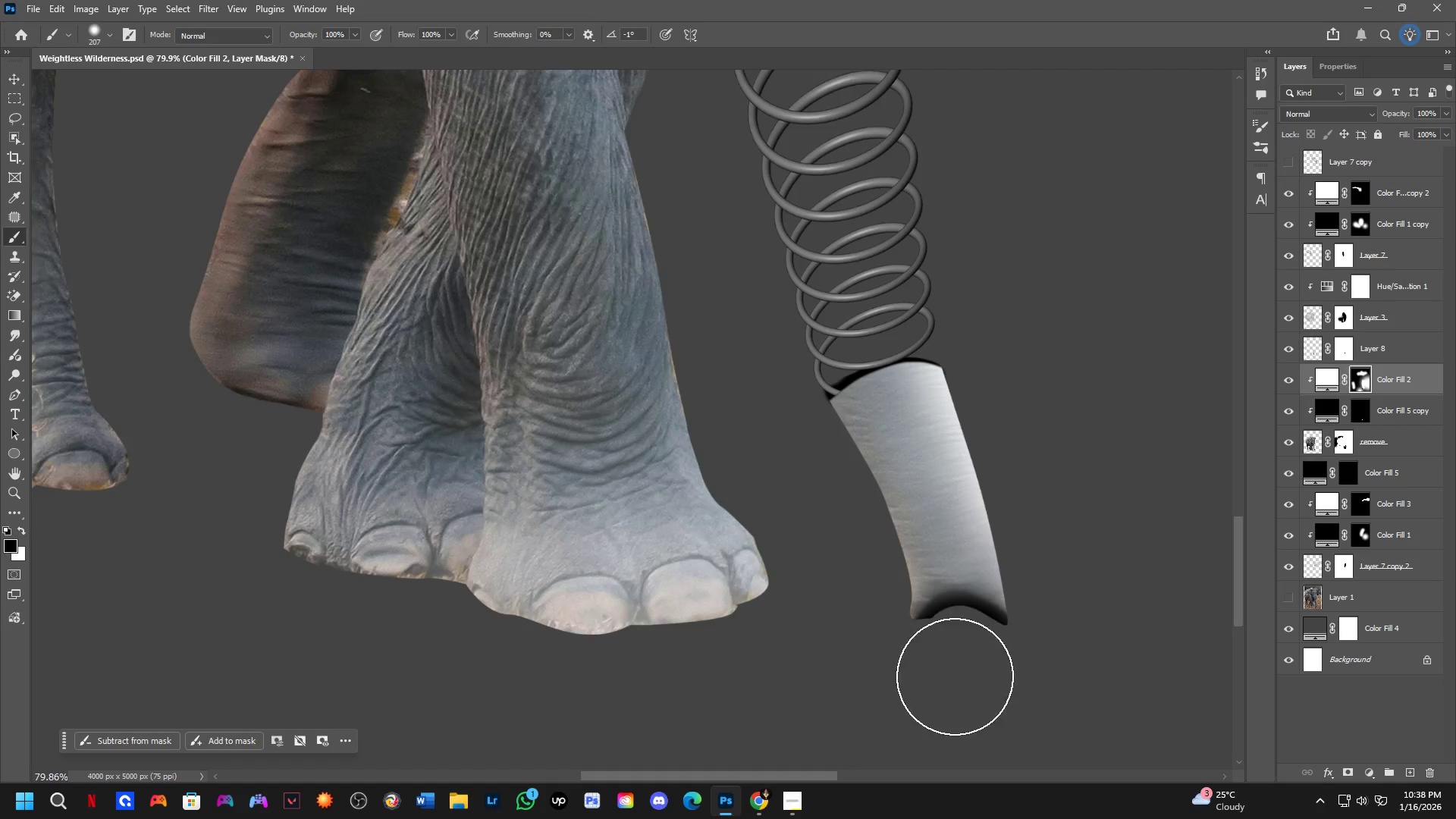 
key(X)
 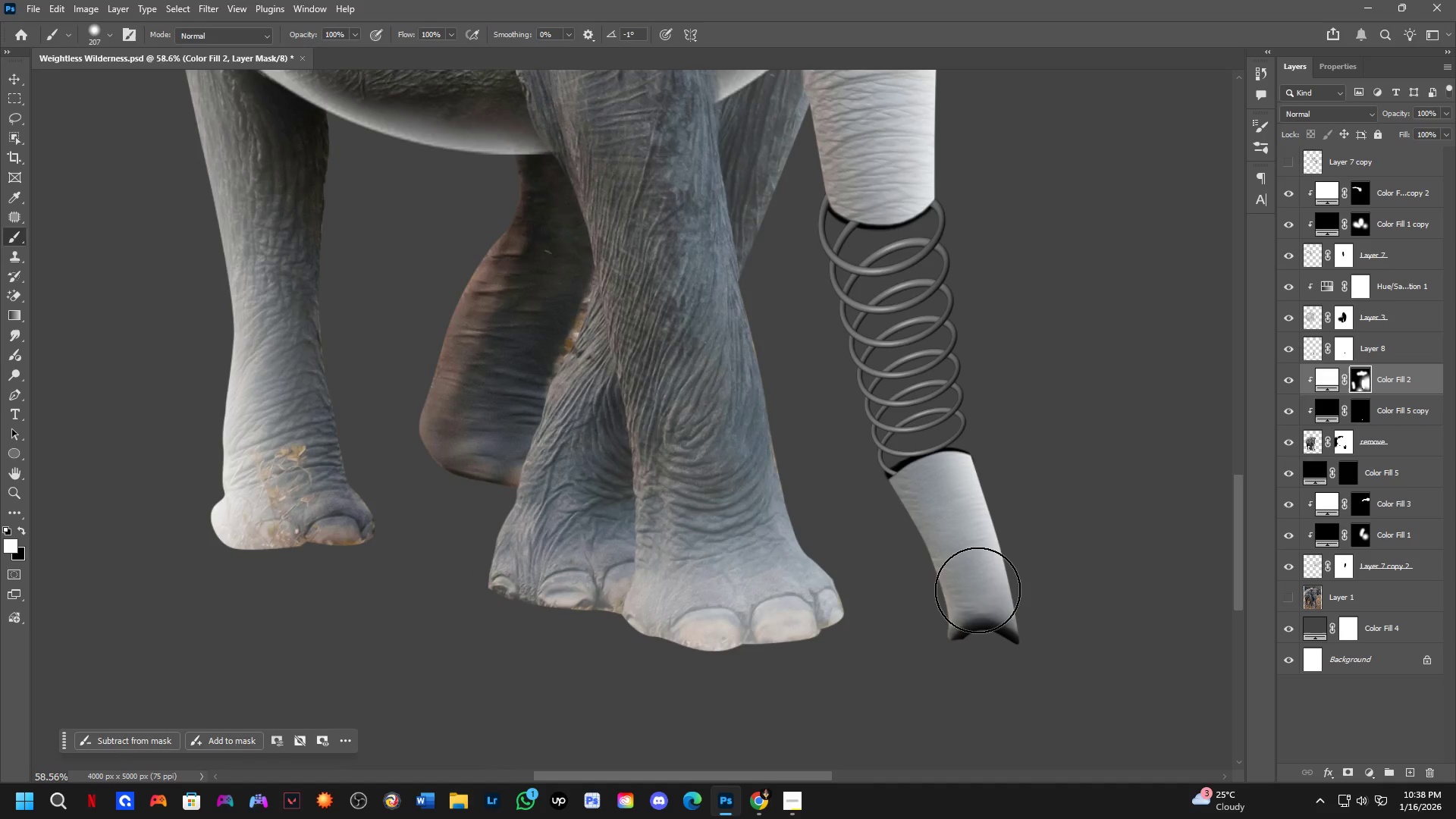 
left_click([977, 590])
 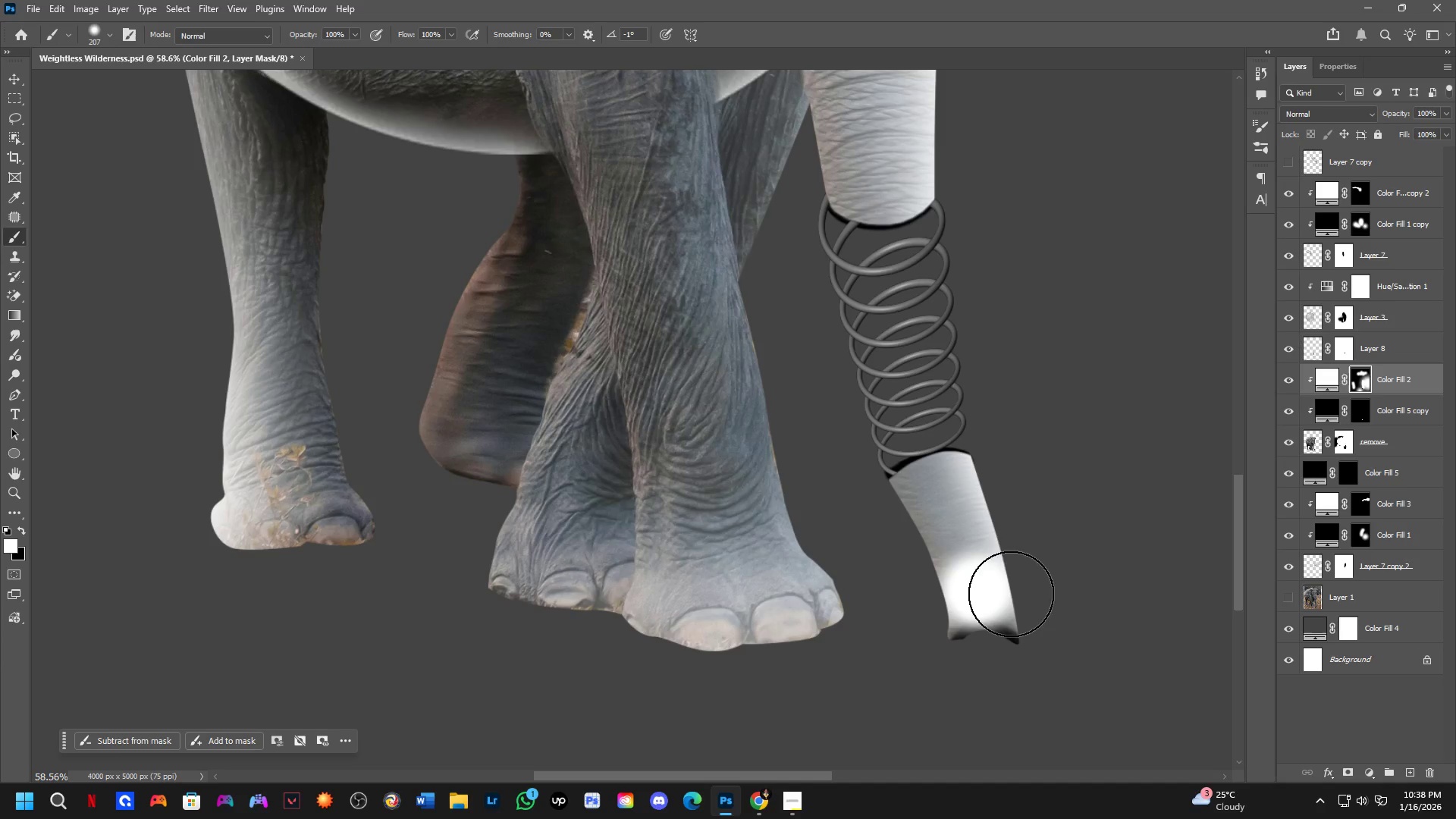 
scroll: coordinate [981, 641], scroll_direction: up, amount: 1.0
 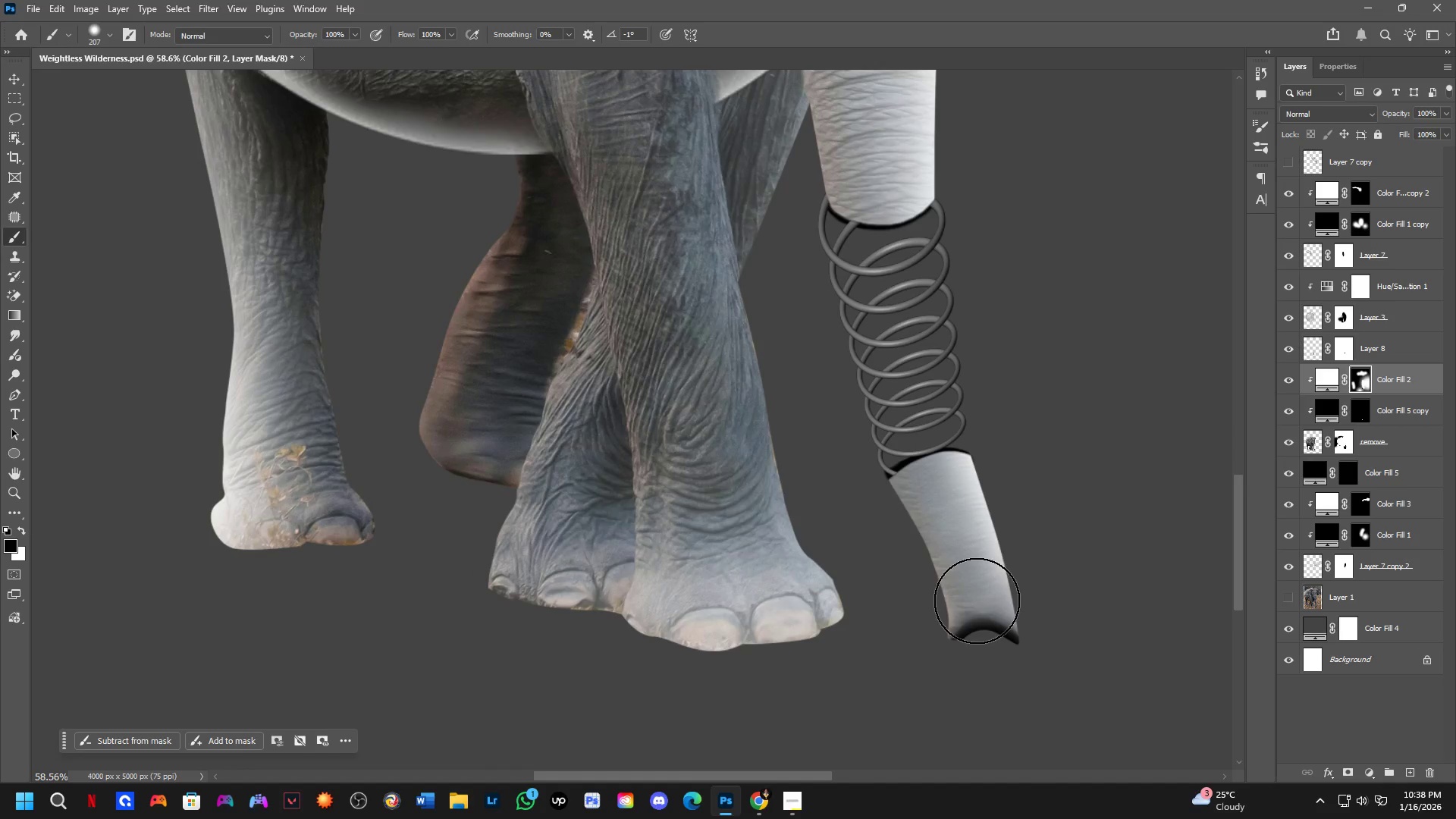 
key(Control+ControlLeft)
 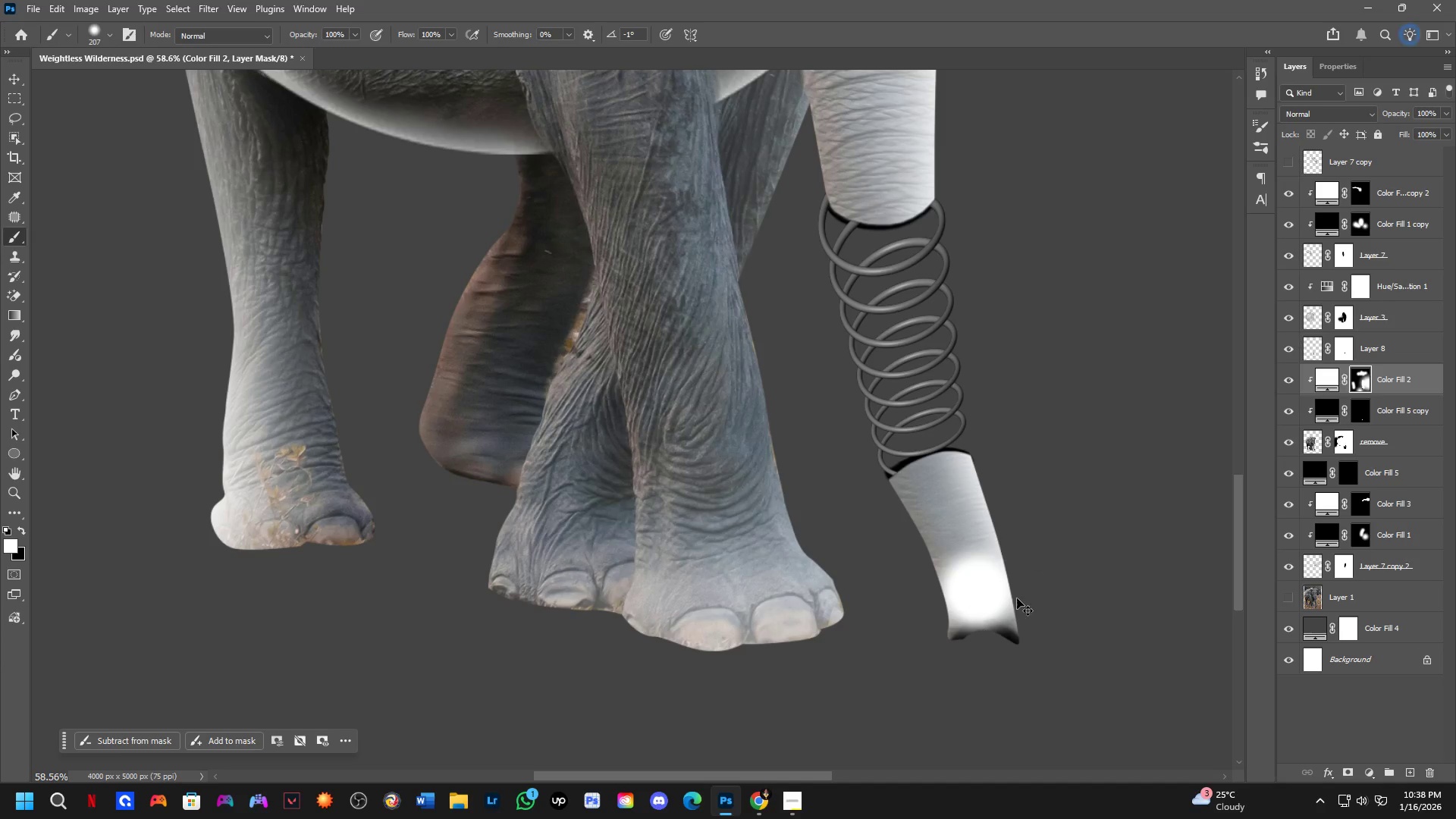 
key(Control+Z)
 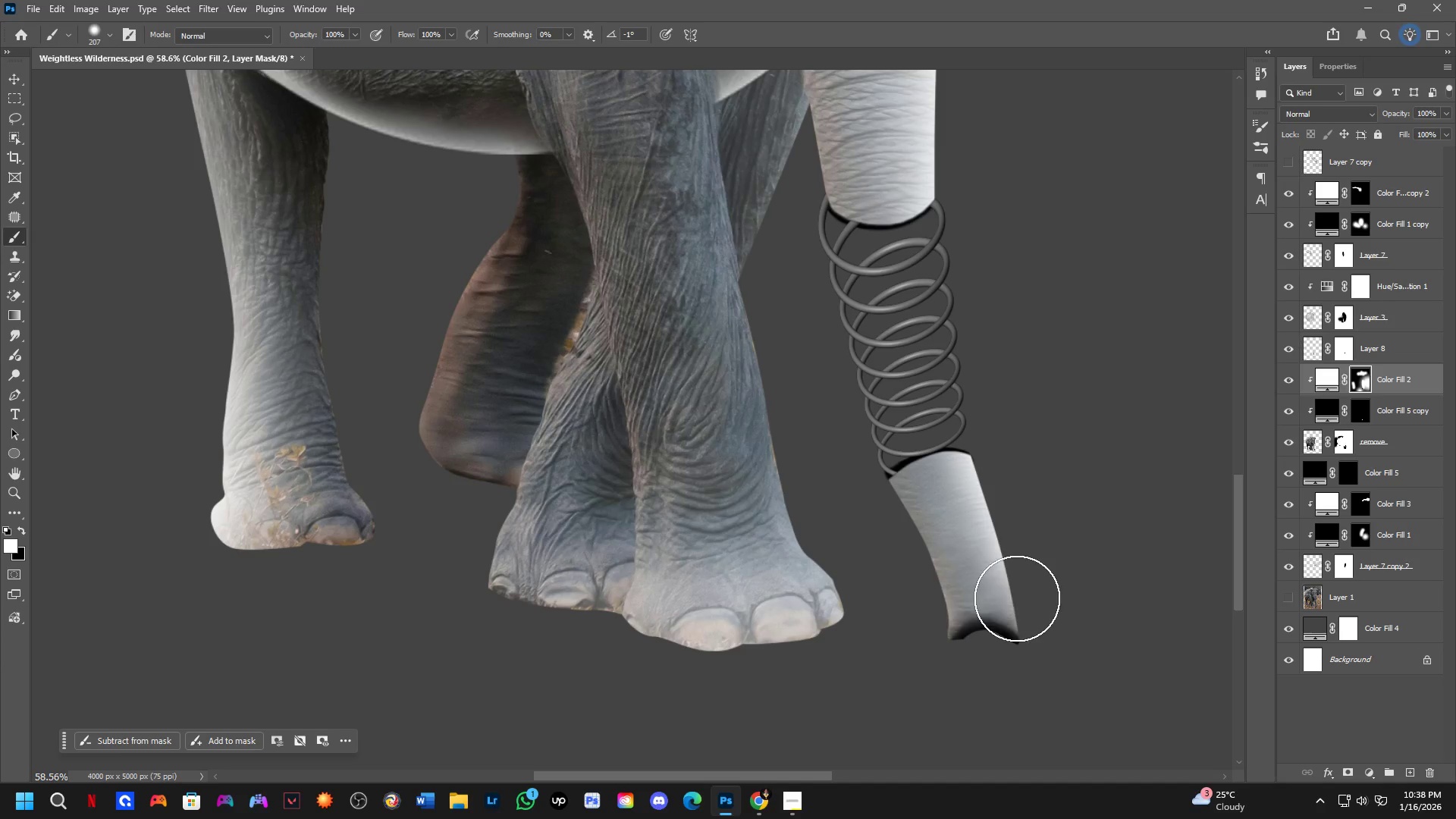 
key(X)
 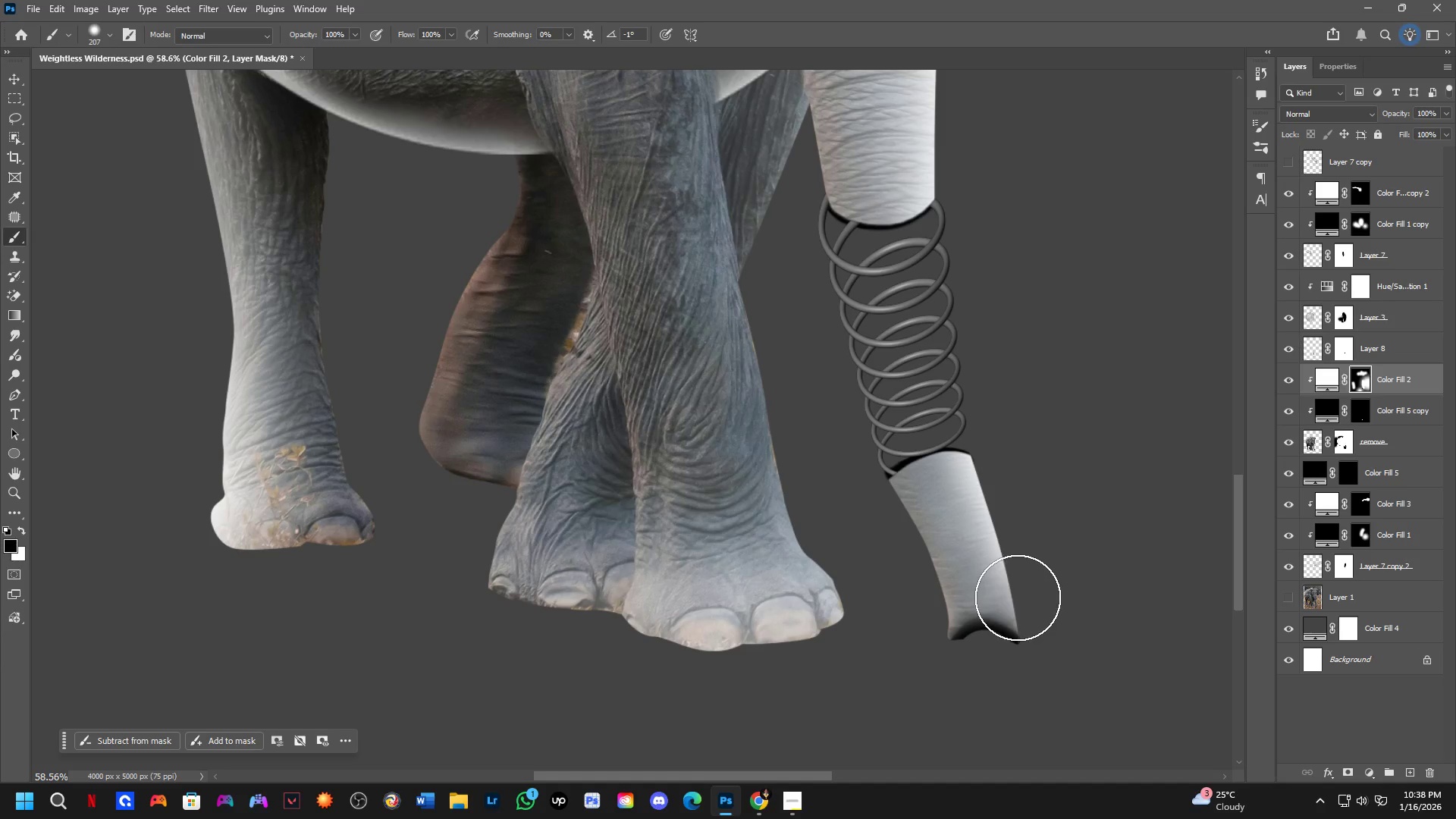 
left_click_drag(start_coordinate=[1018, 597], to_coordinate=[1025, 602])
 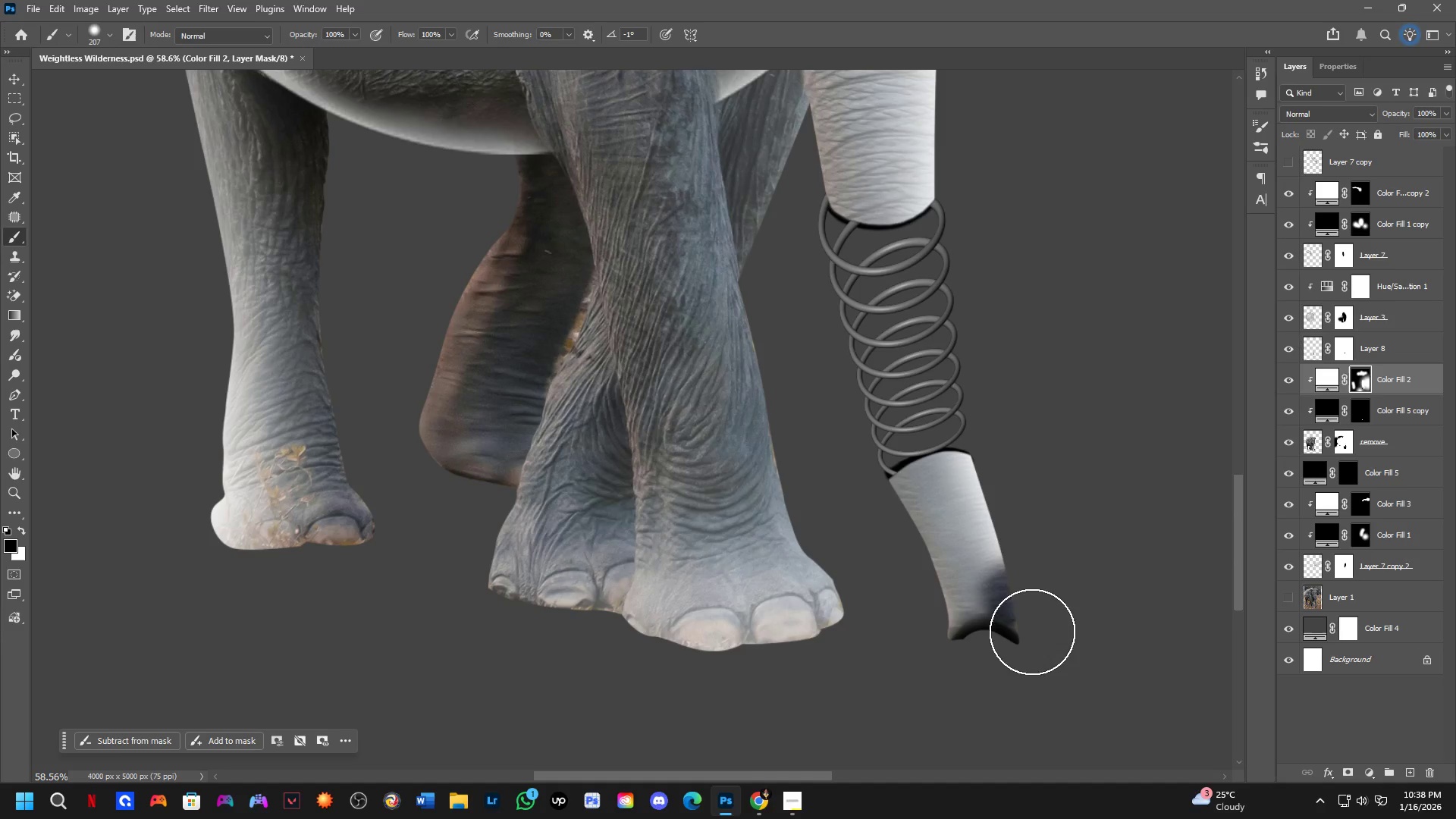 
key(Control+ControlLeft)
 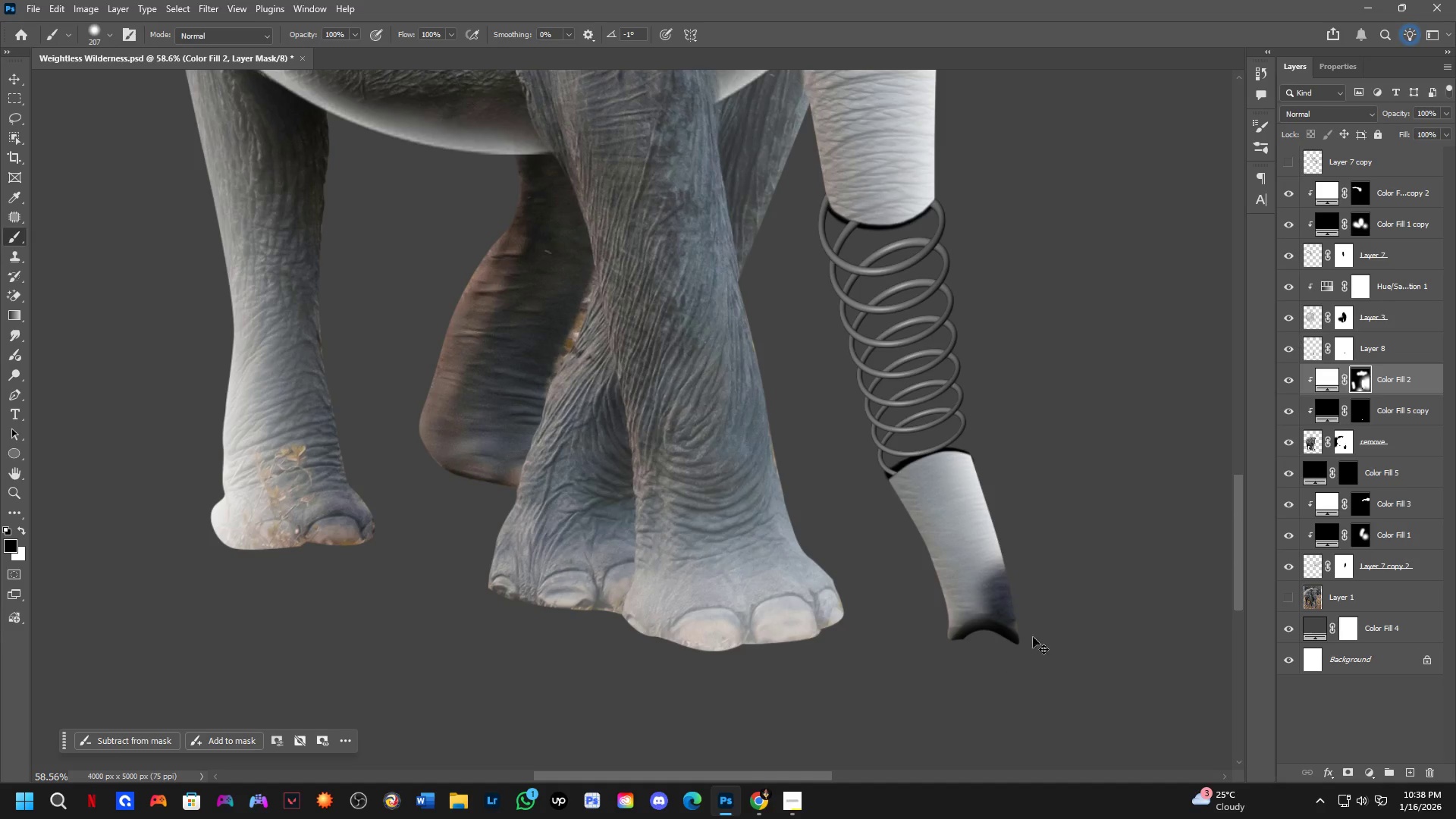 
key(Control+Z)
 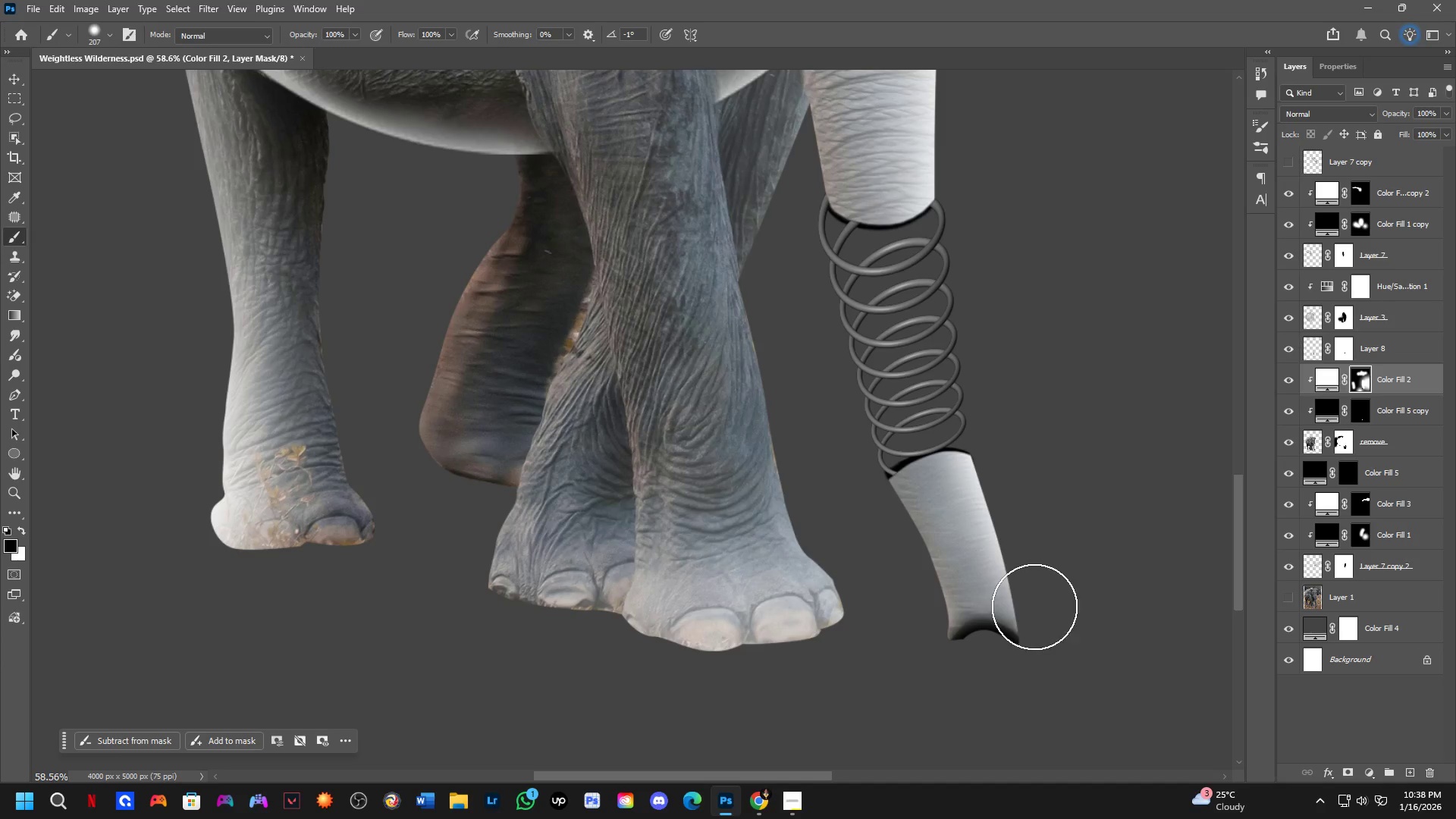 
key(X)
 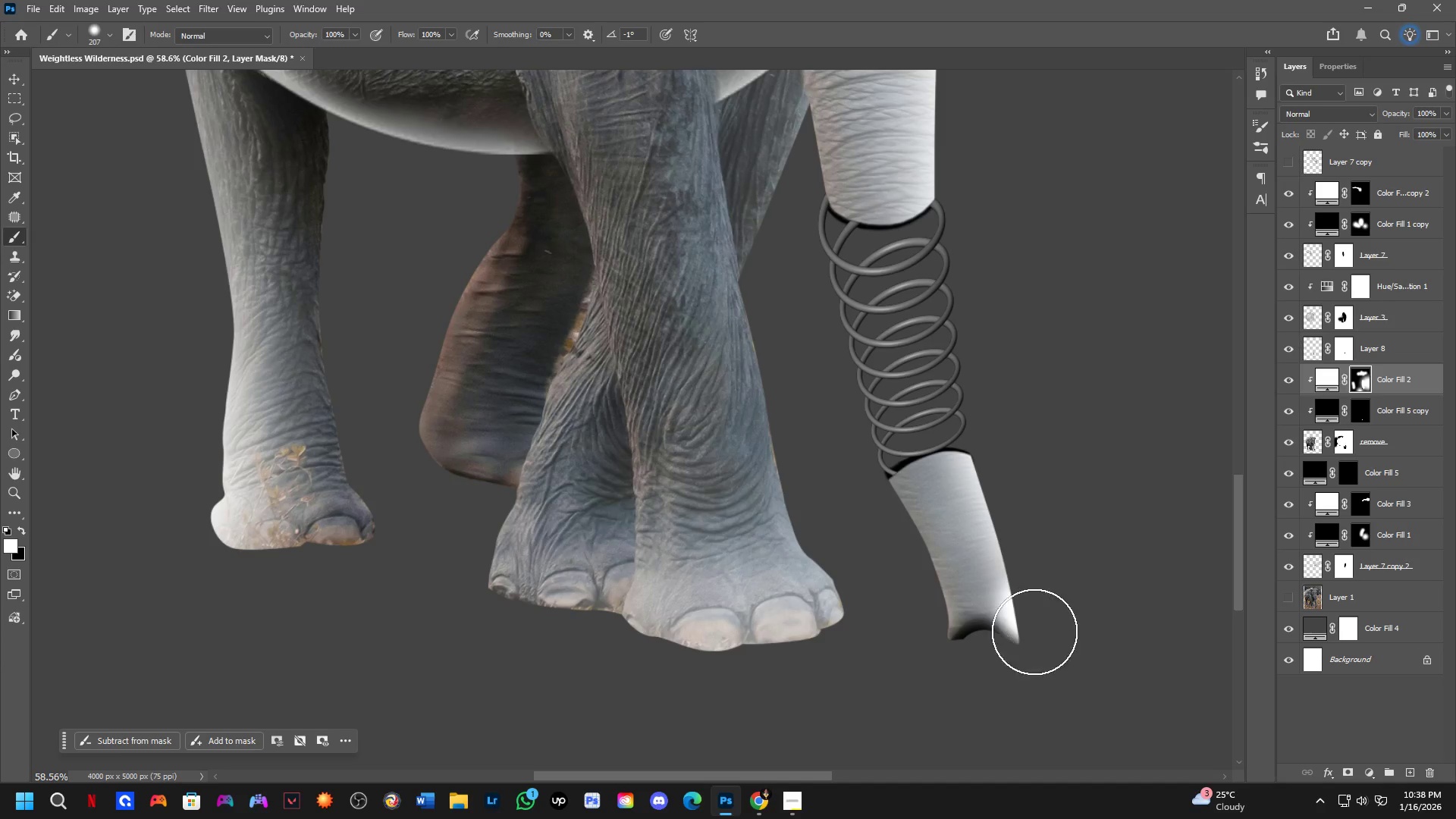 
key(Control+ControlLeft)
 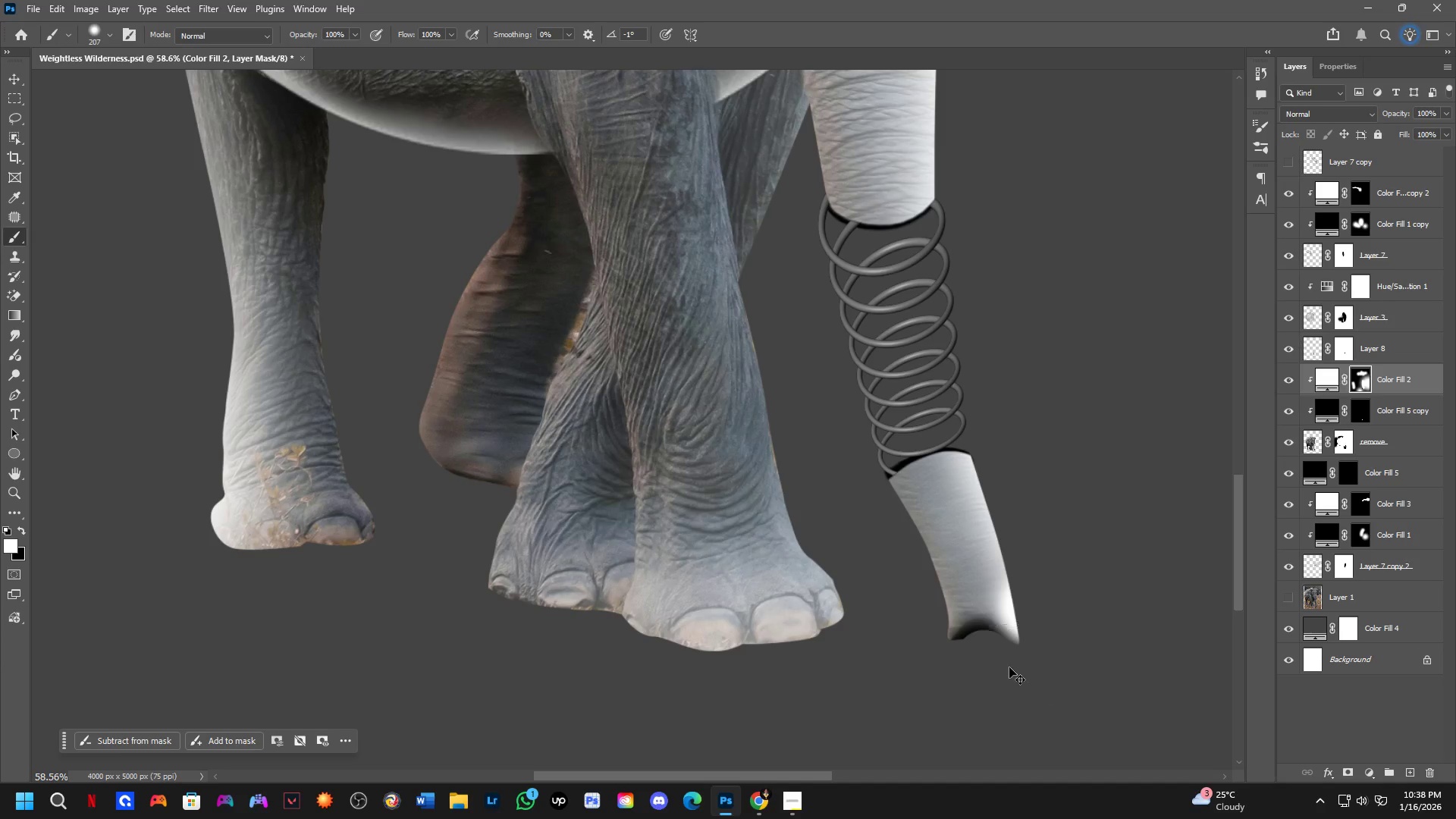 
key(Control+Z)
 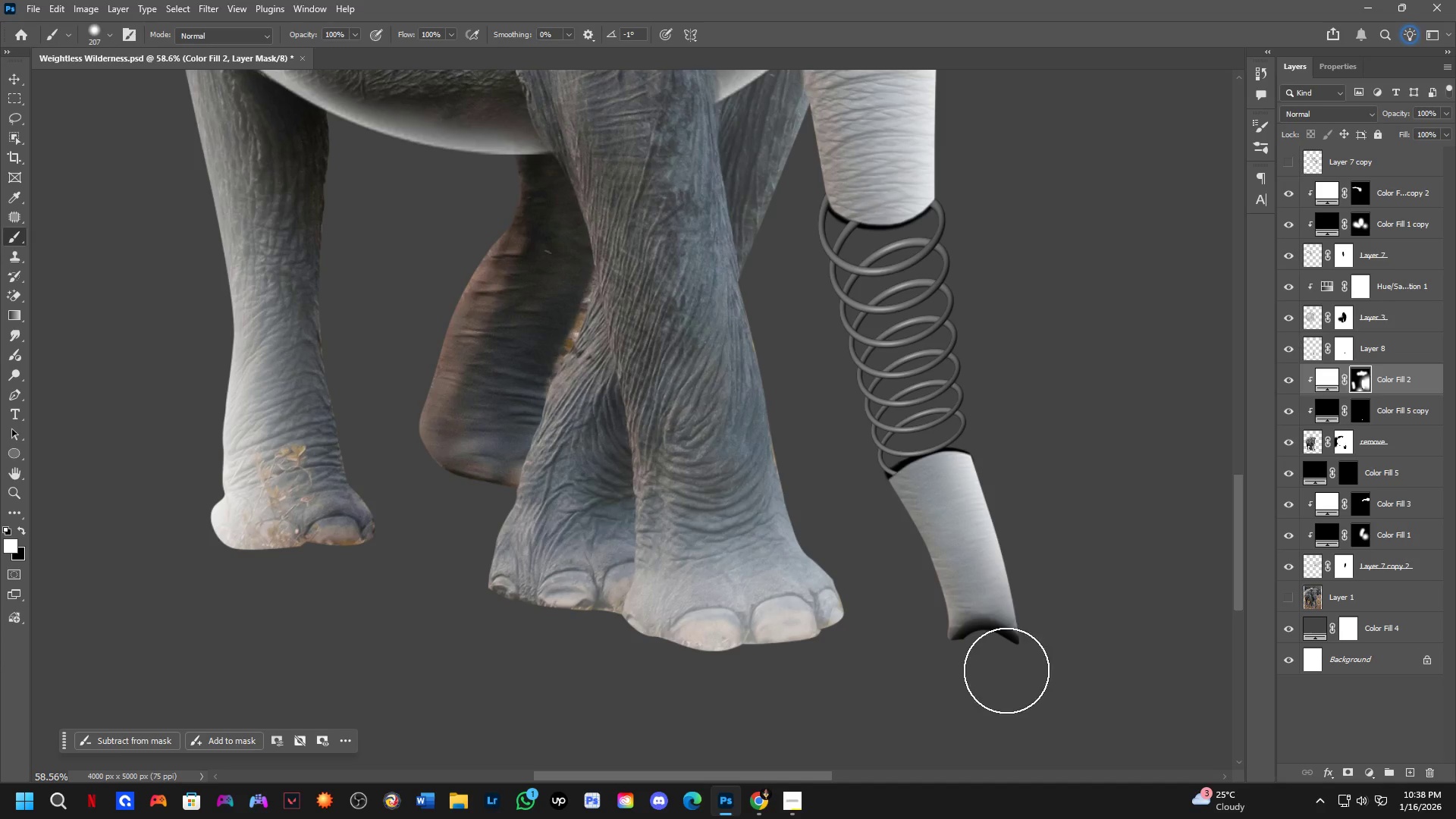 
key(Alt+AltLeft)
 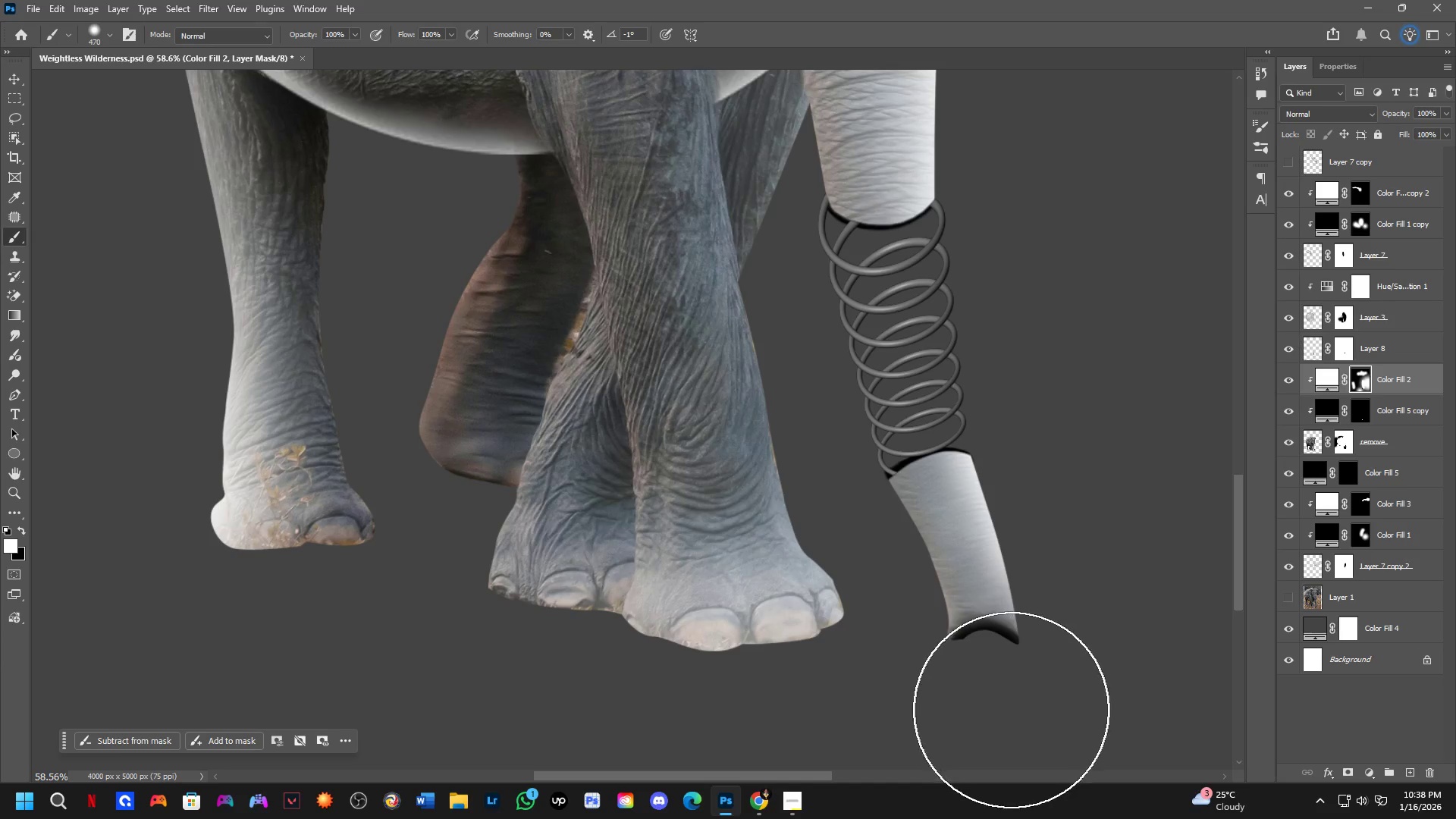 
left_click_drag(start_coordinate=[1009, 711], to_coordinate=[1001, 713])
 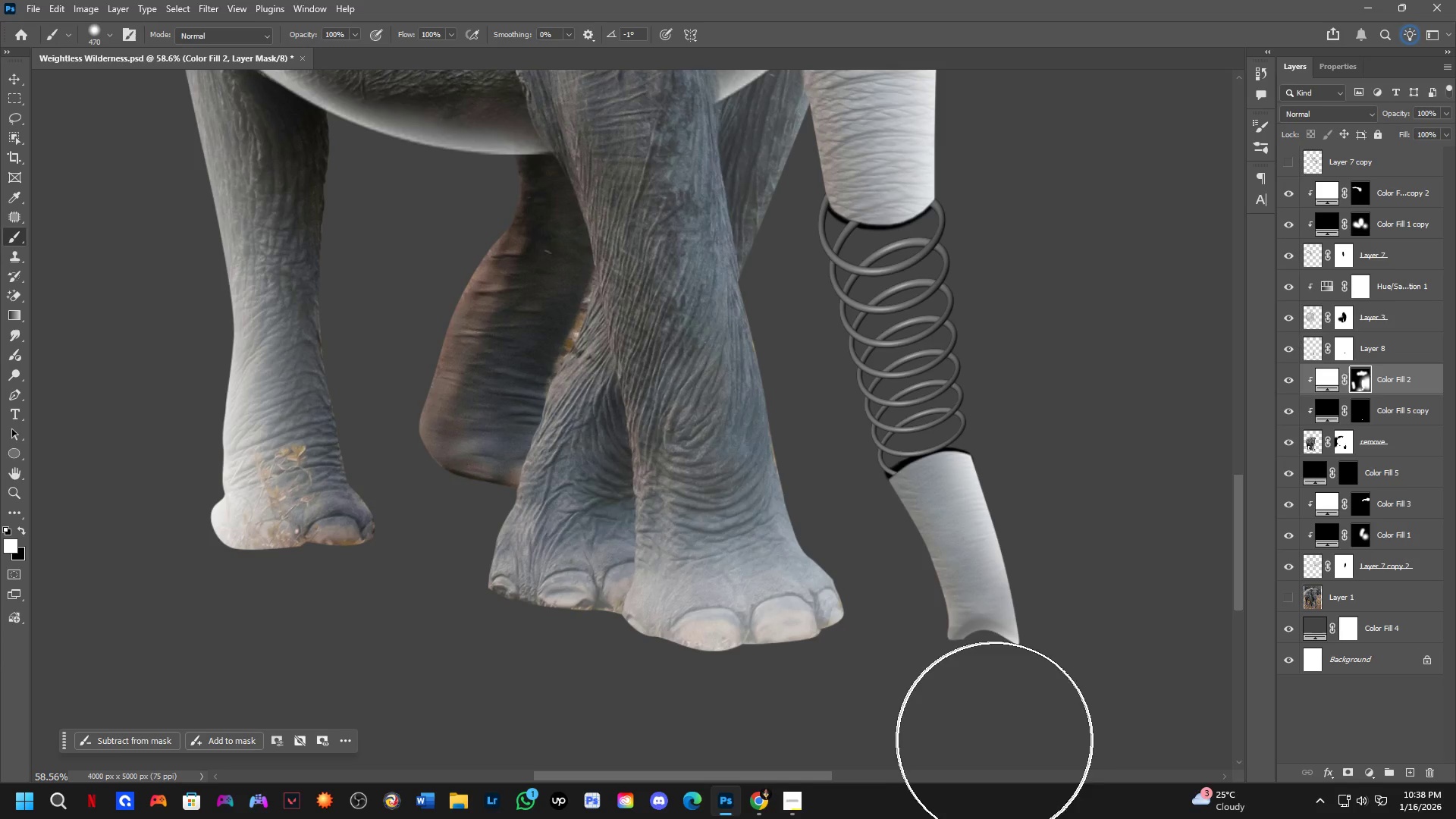 
key(Control+ControlLeft)
 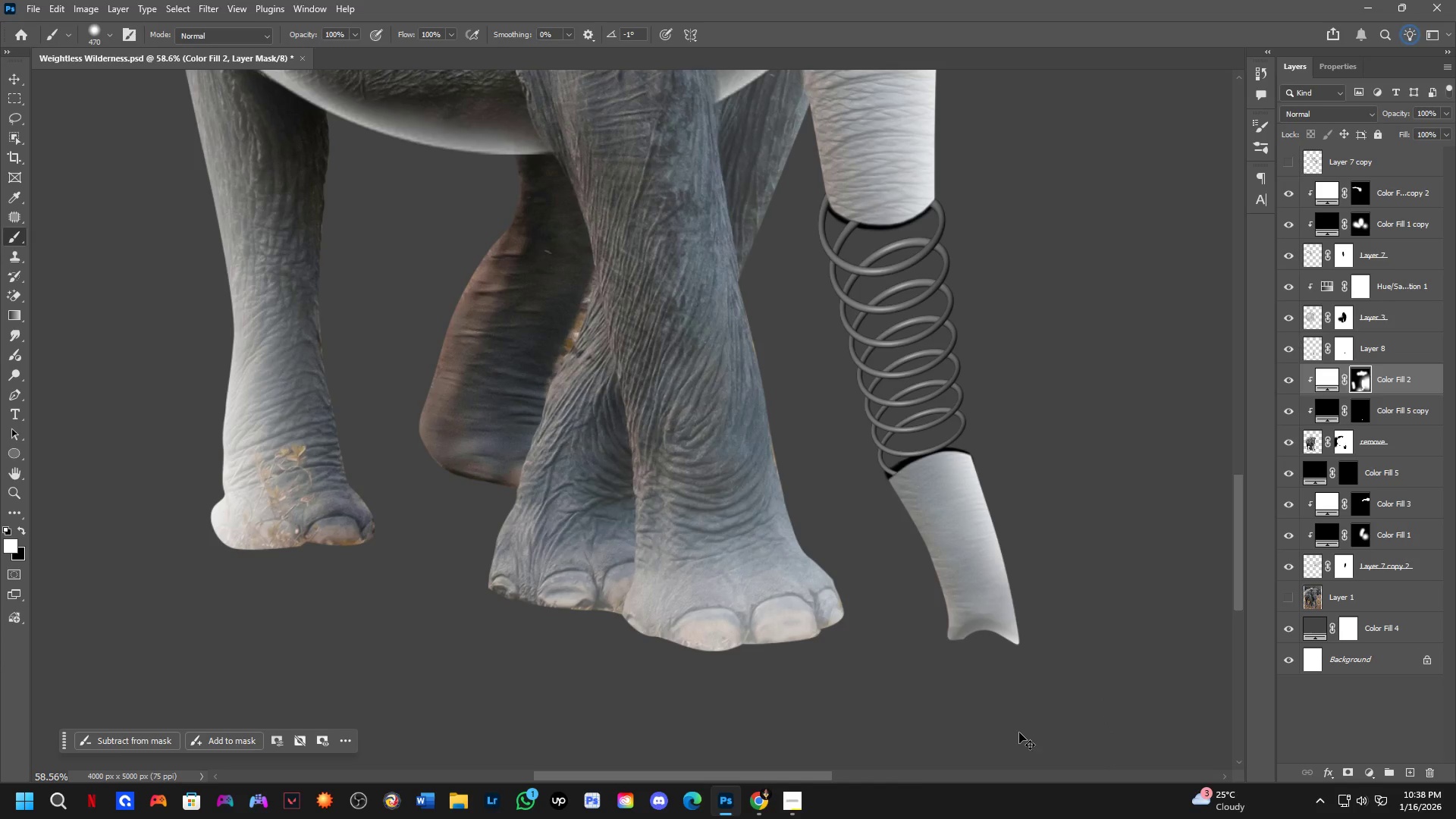 
key(Control+Z)
 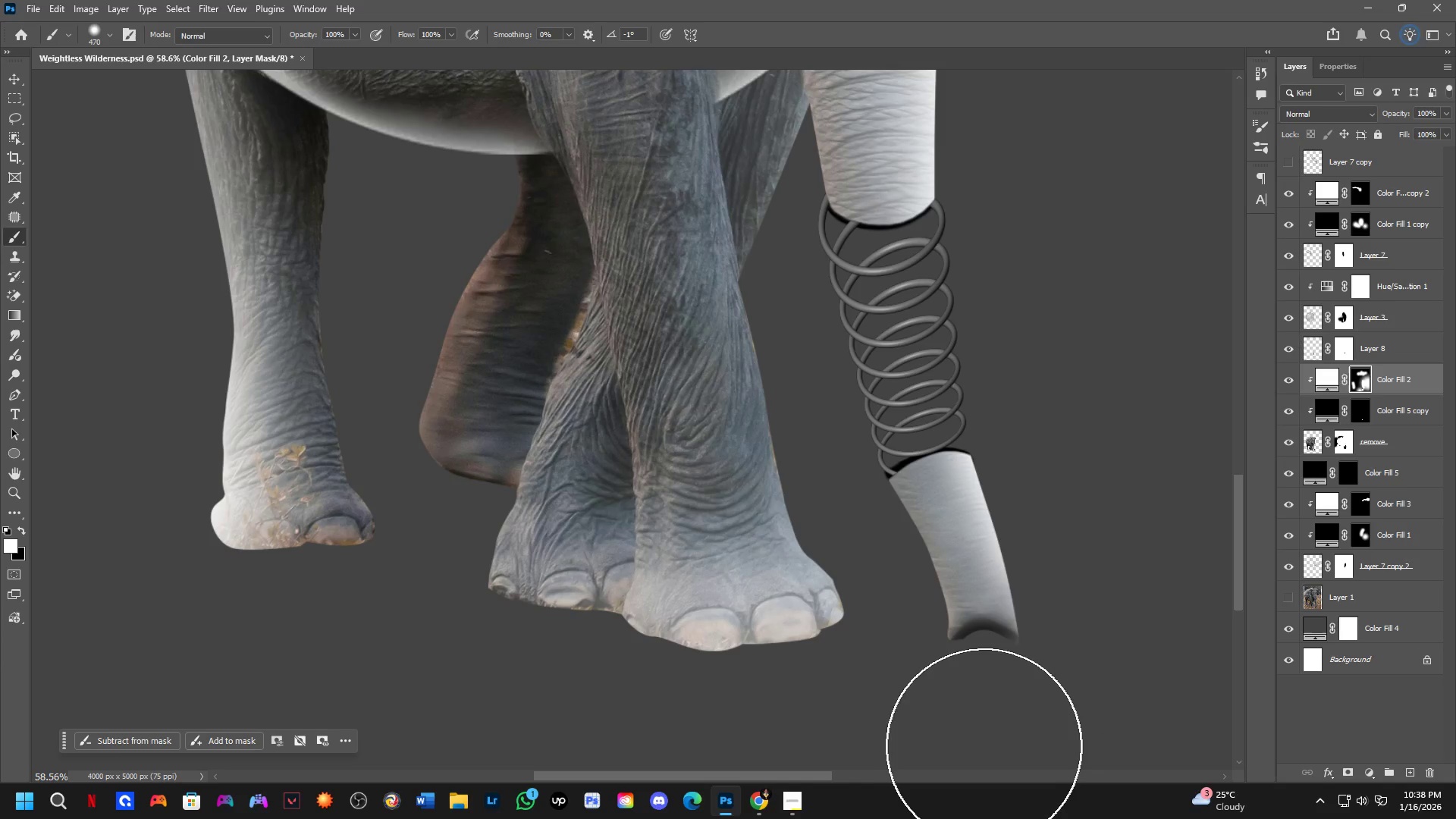 
double_click([960, 748])
 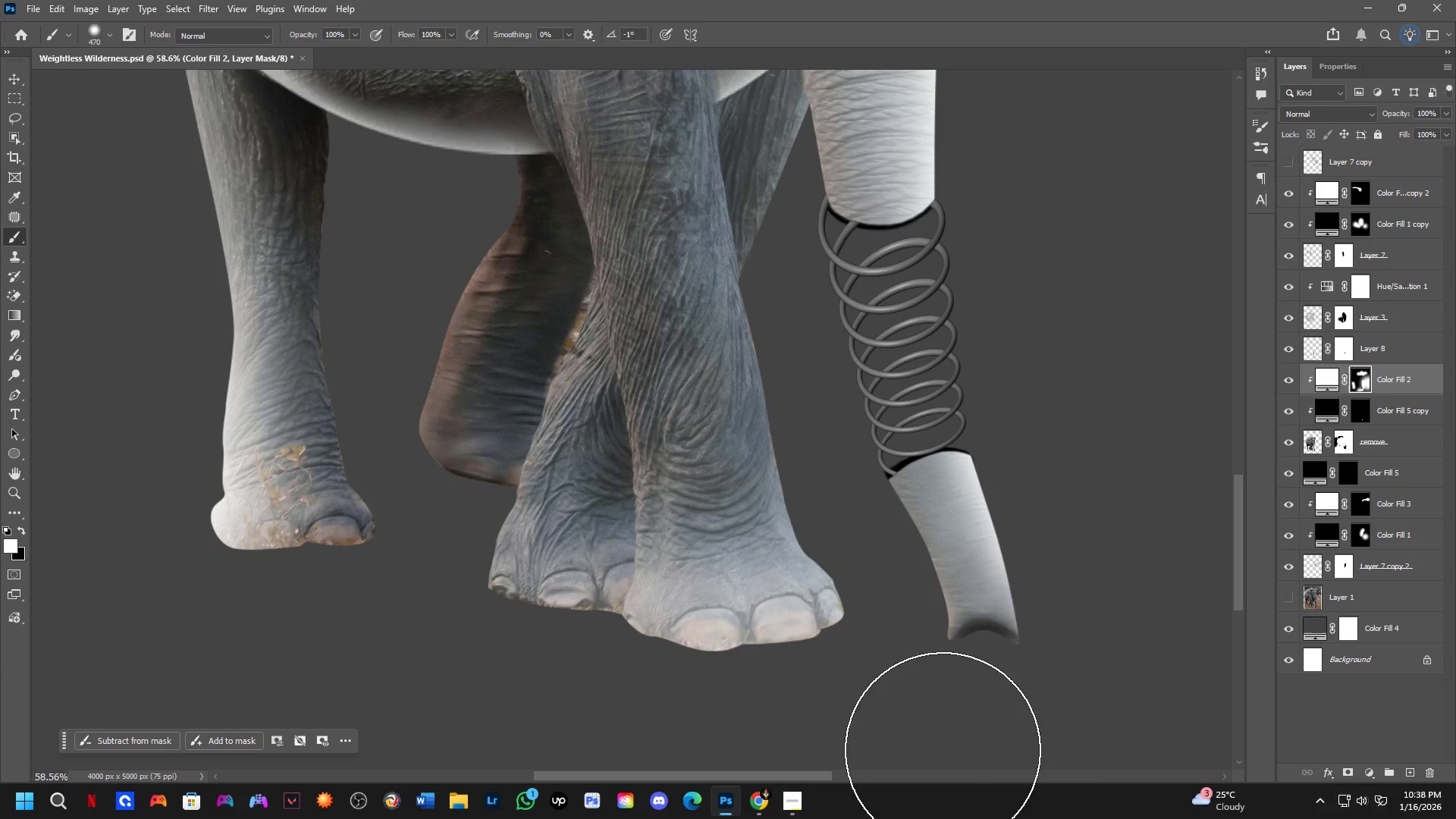 
key(Shift+ShiftLeft)
 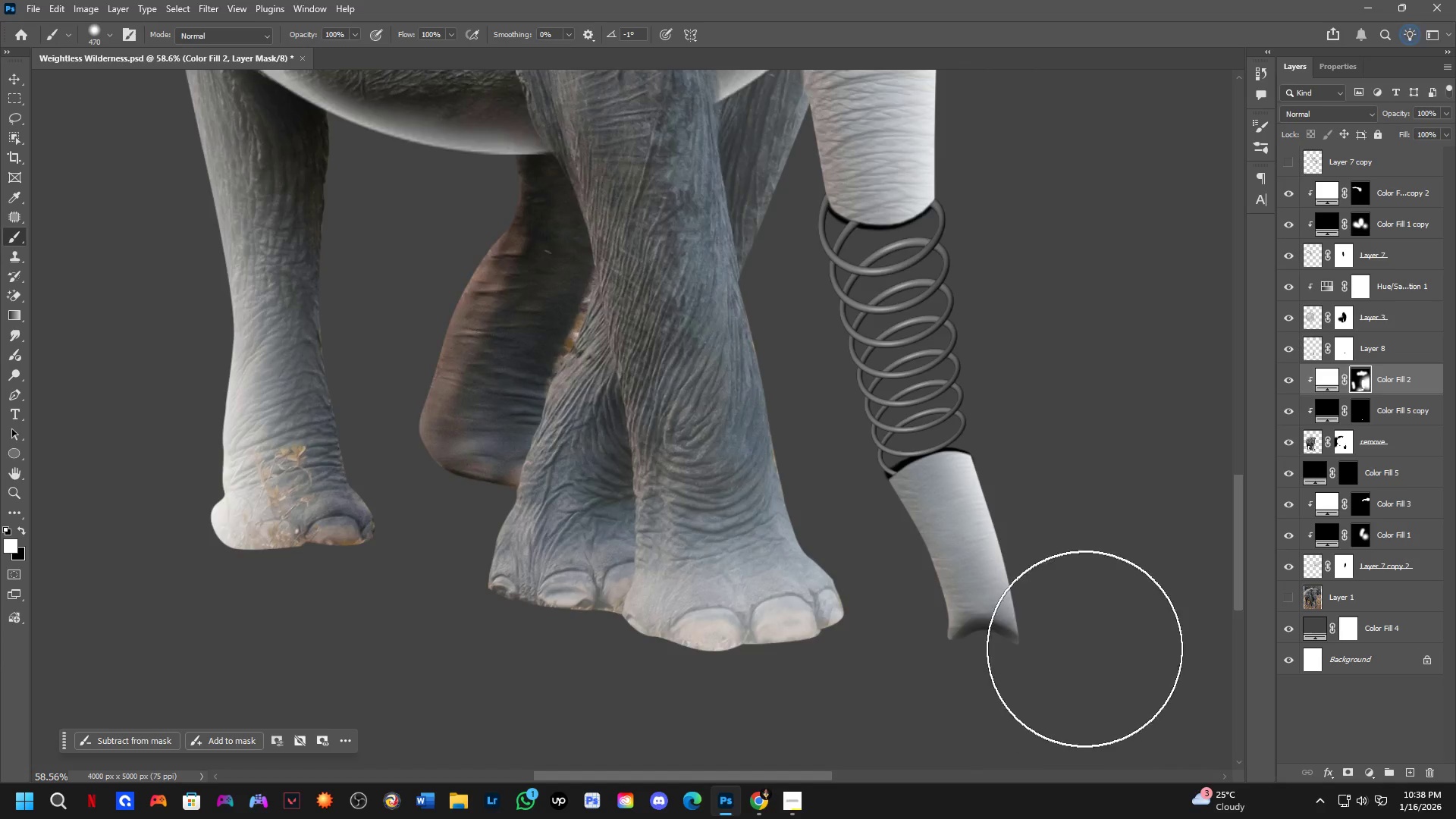 
hold_key(key=Space, duration=0.64)
 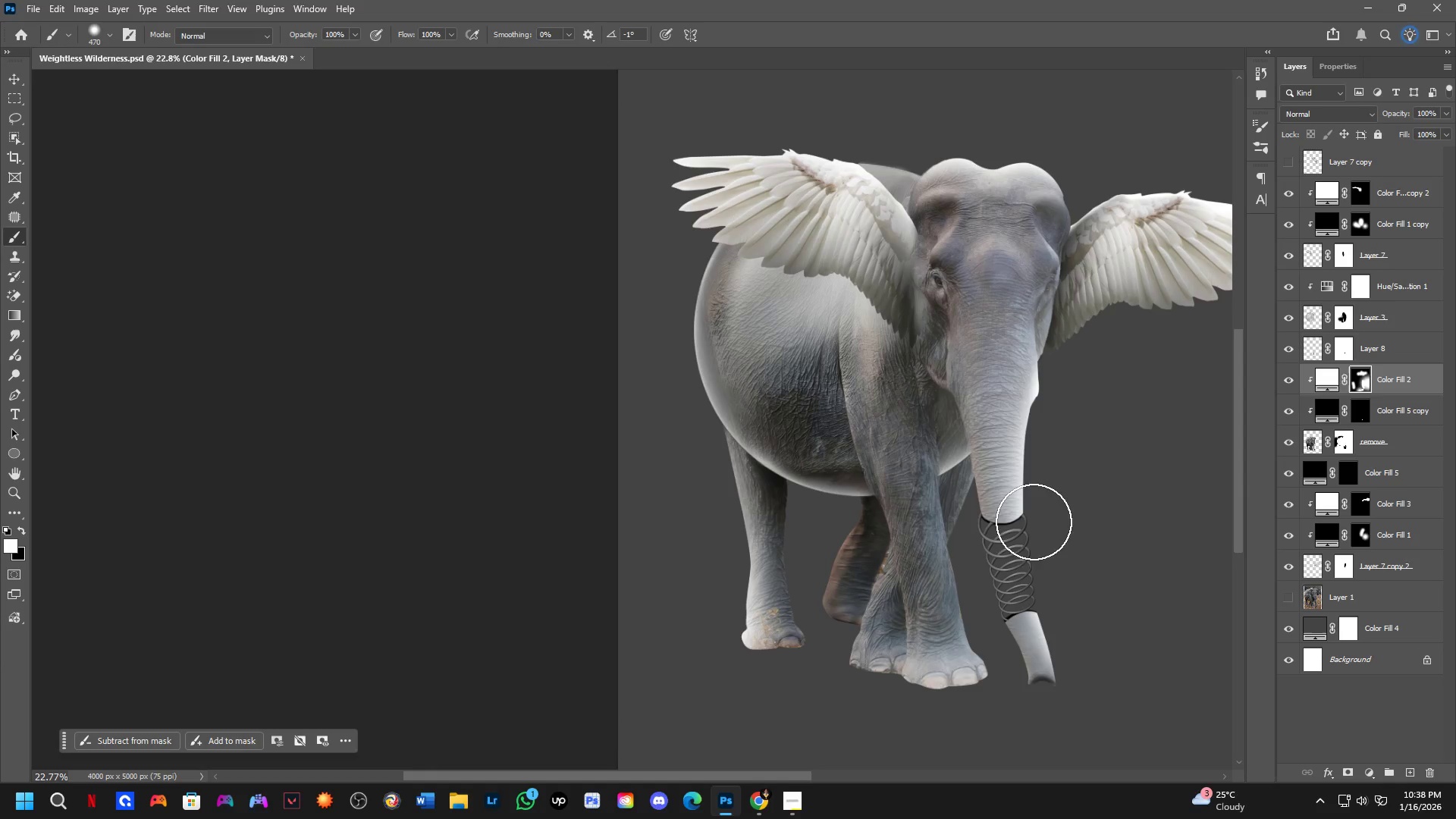 
left_click_drag(start_coordinate=[1128, 637], to_coordinate=[1120, 678])
 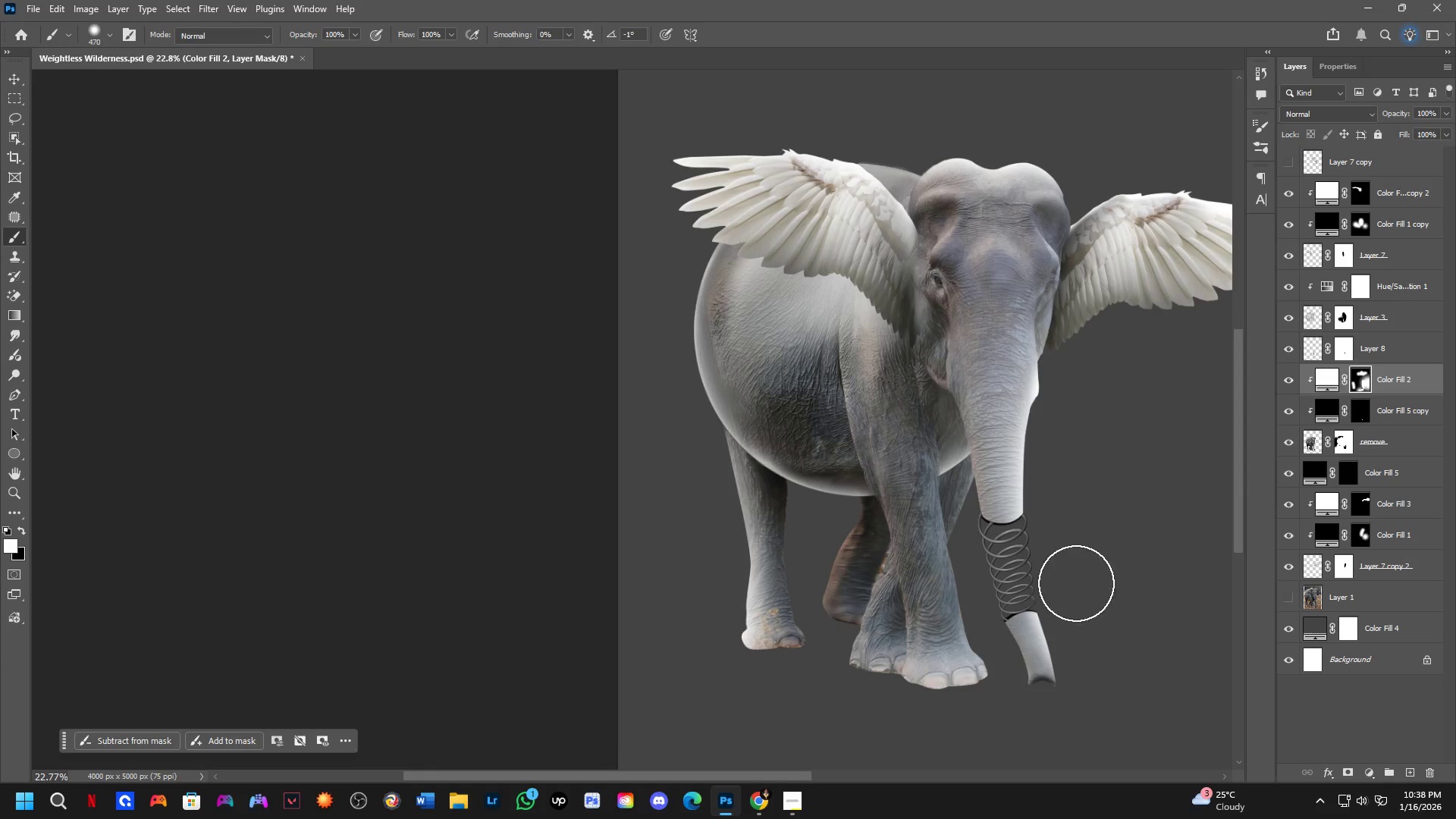 
scroll: coordinate [1100, 665], scroll_direction: down, amount: 6.0
 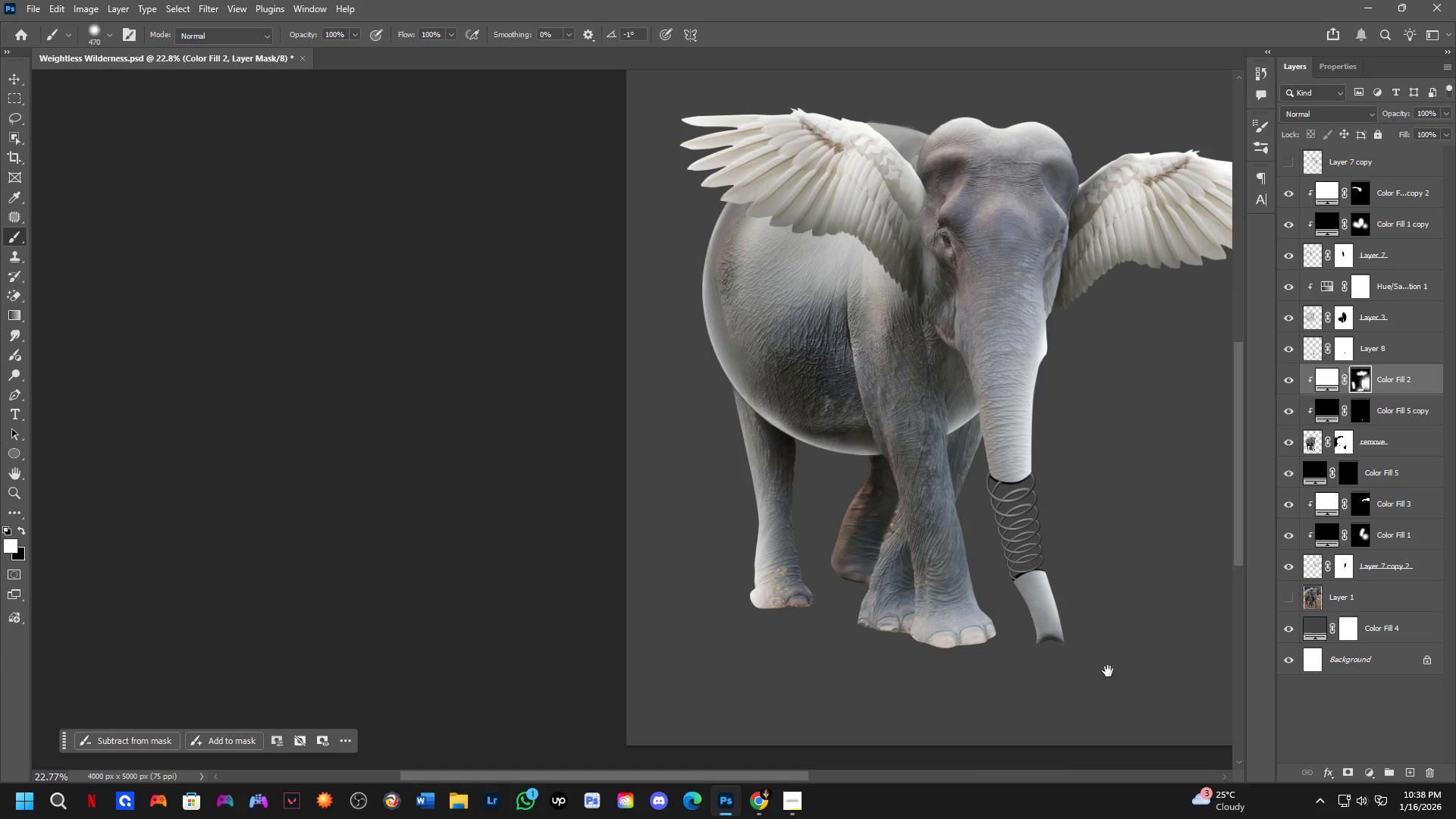 
key(Shift+ShiftLeft)
 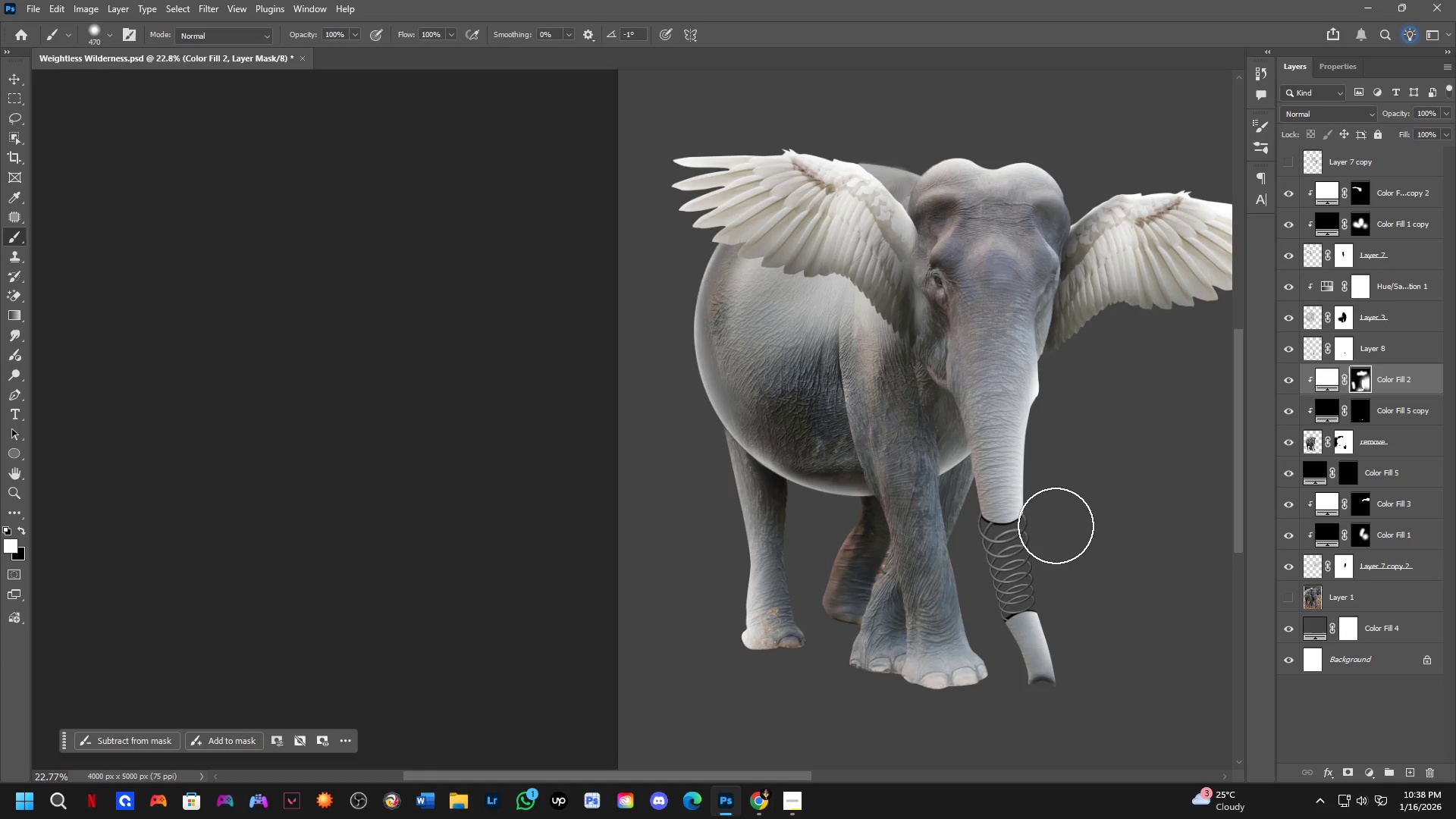 
hold_key(key=ShiftLeft, duration=0.58)
 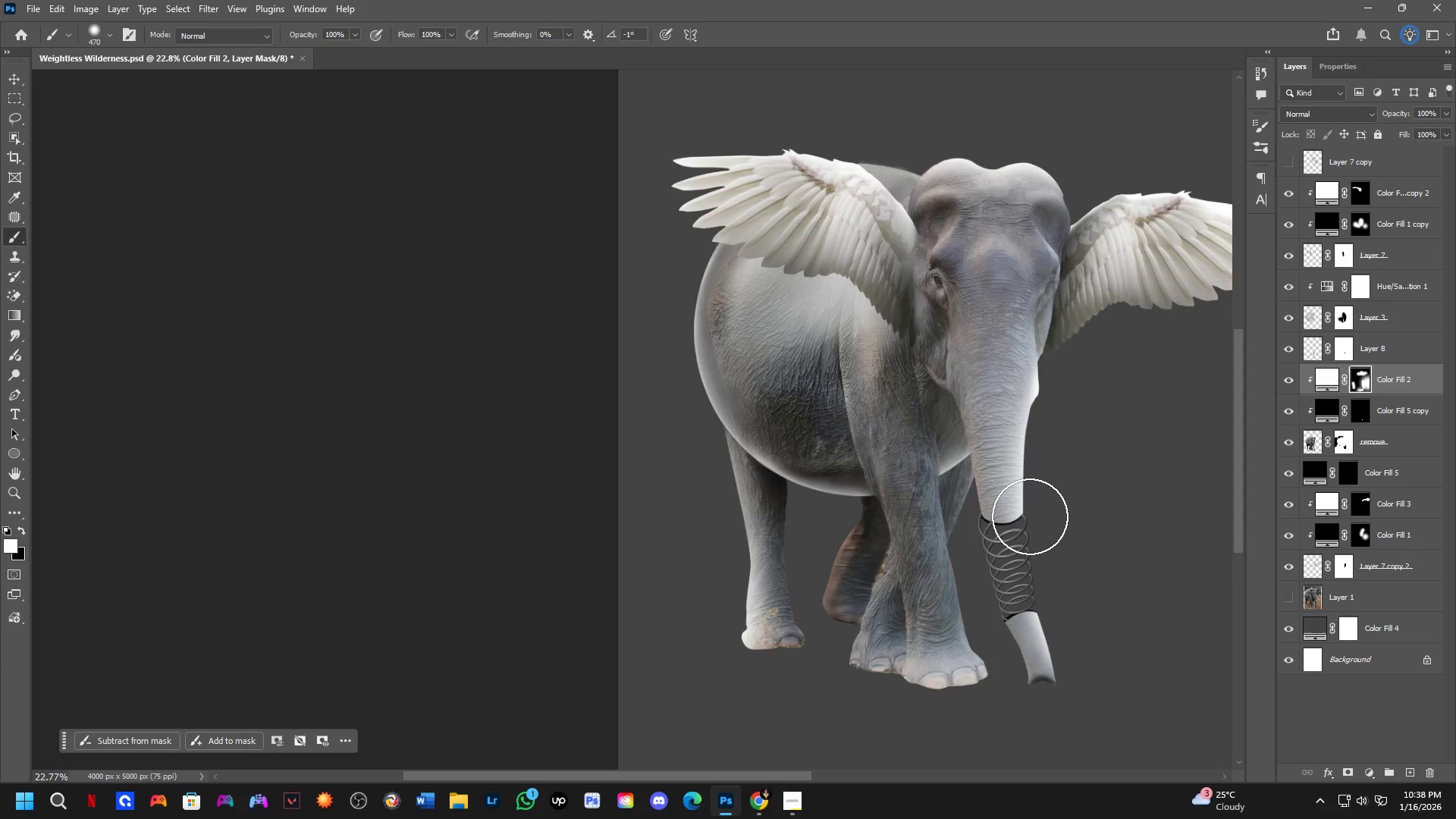 
scroll: coordinate [1034, 516], scroll_direction: down, amount: 4.0
 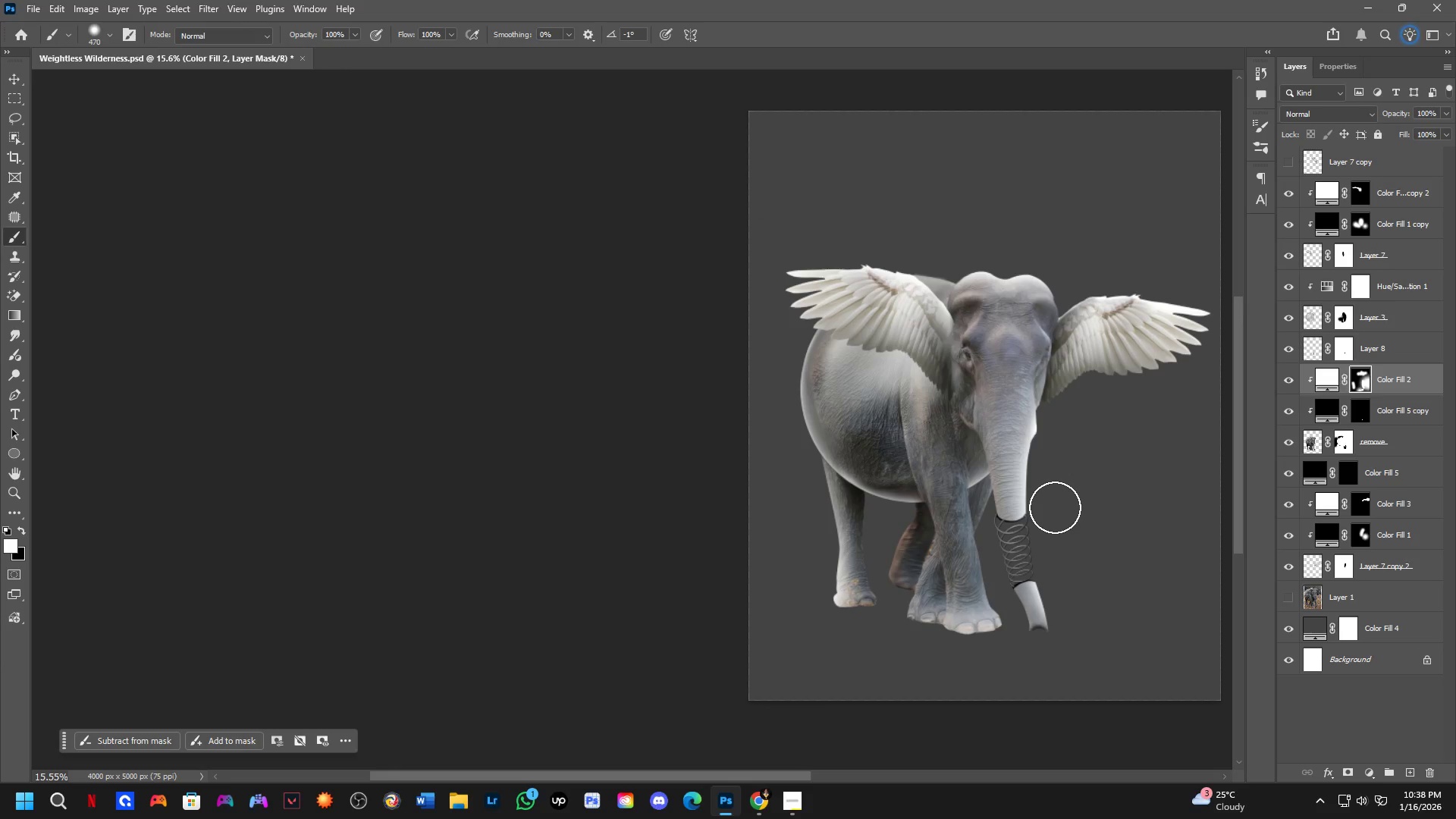 
key(Shift+ShiftLeft)
 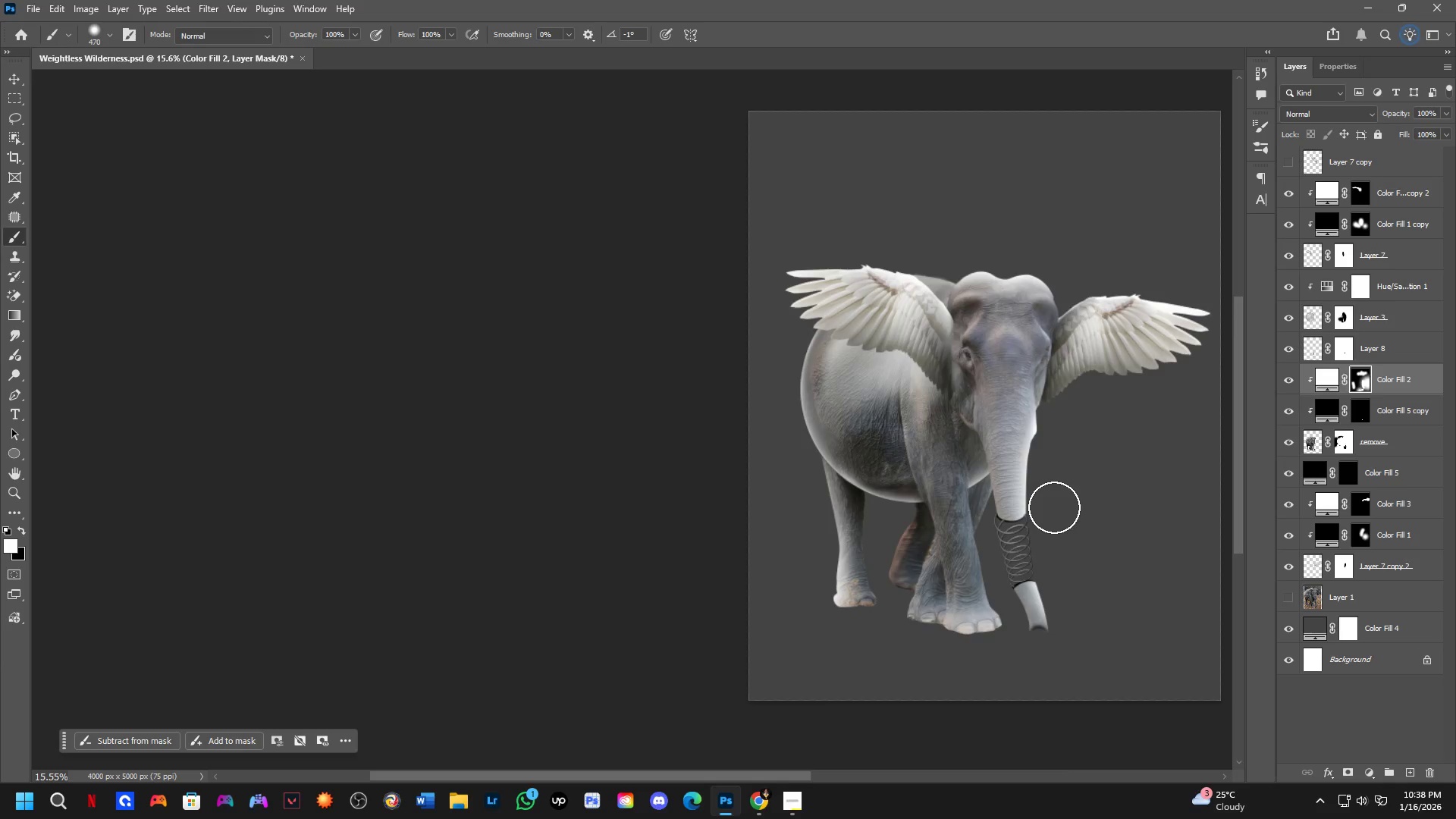 
hold_key(key=Space, duration=0.45)
 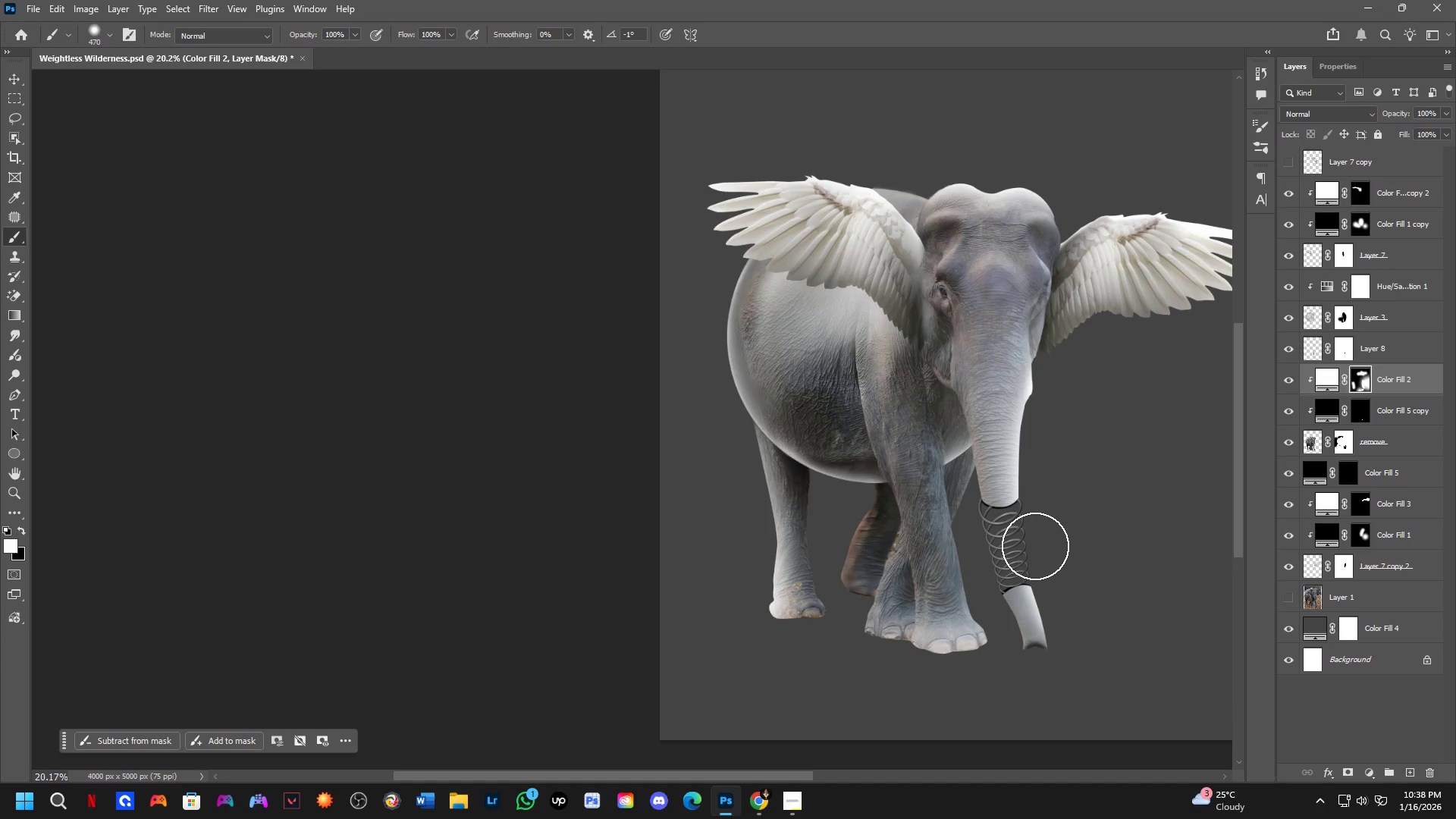 
left_click_drag(start_coordinate=[1097, 567], to_coordinate=[1090, 571])
 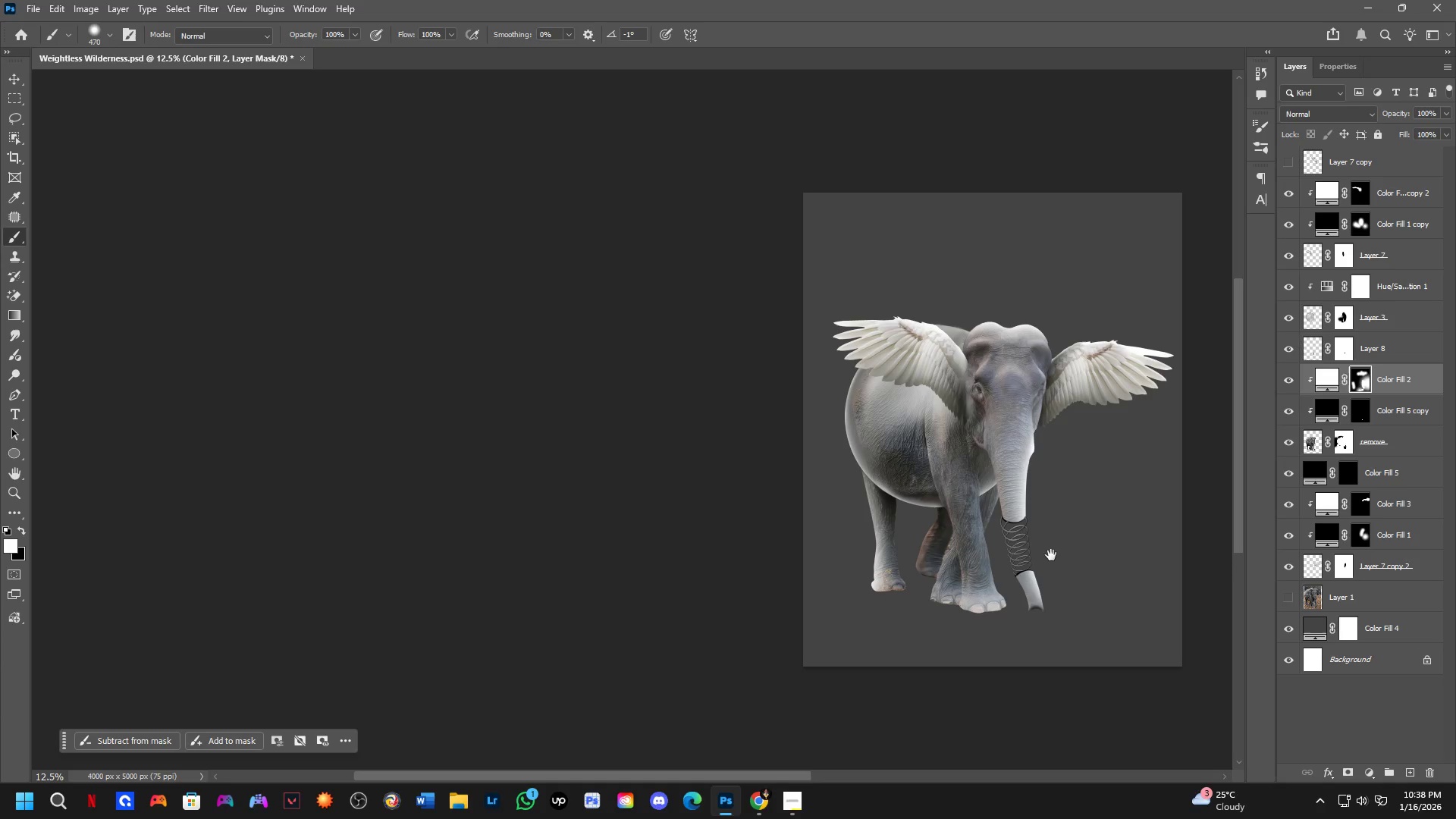 
scroll: coordinate [1054, 507], scroll_direction: down, amount: 1.0
 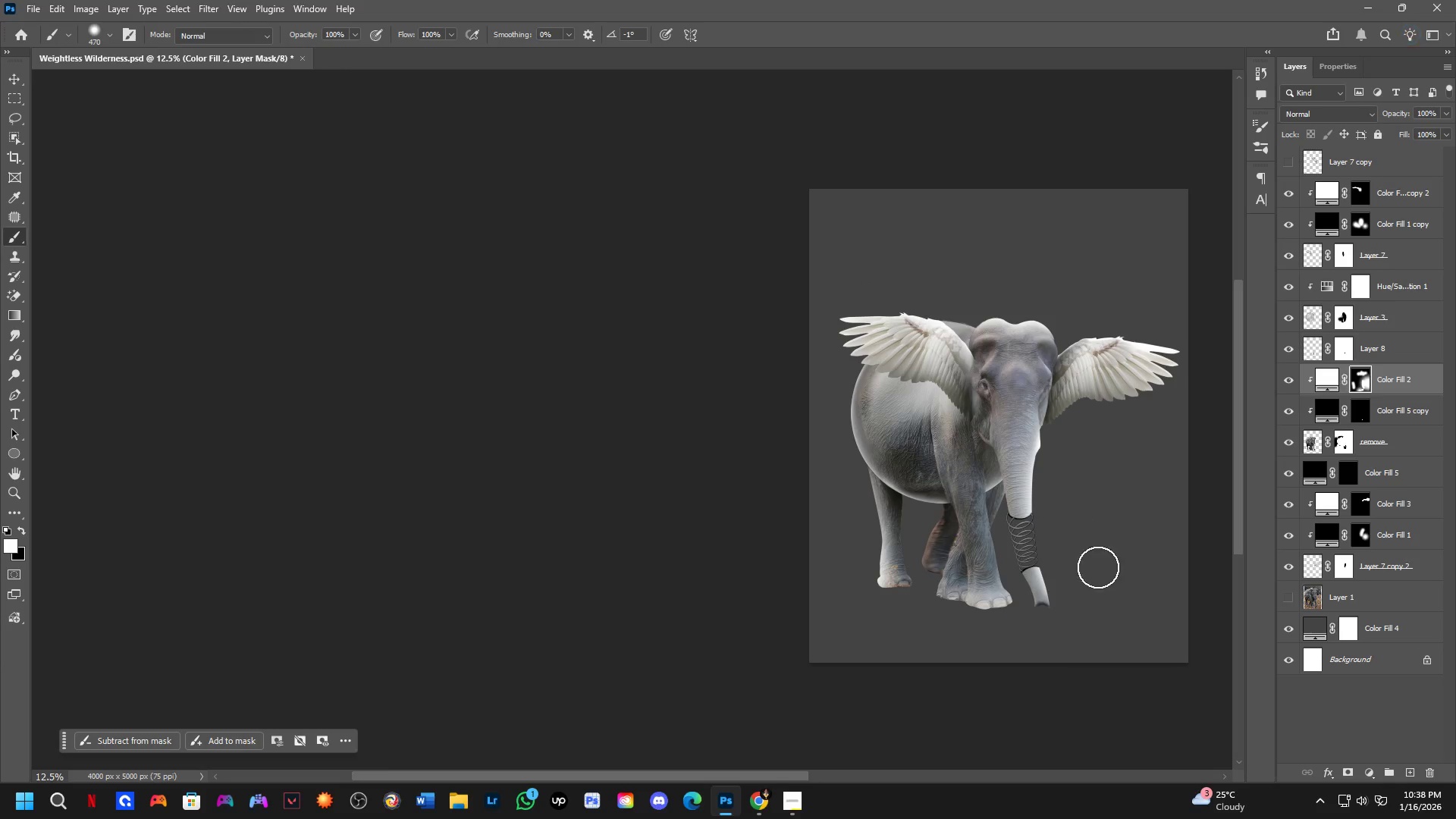 
key(Shift+ShiftLeft)
 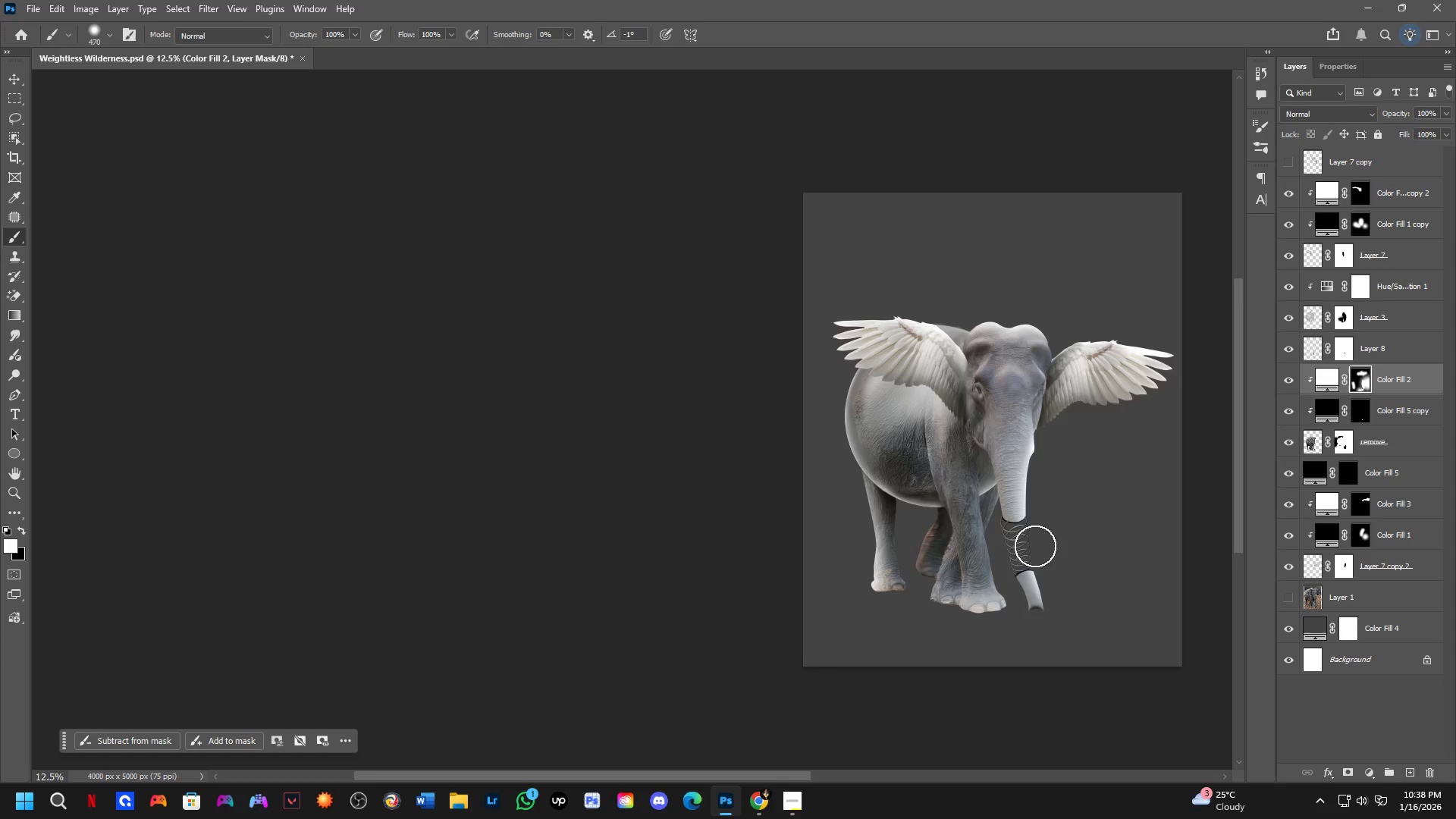 
scroll: coordinate [1053, 533], scroll_direction: up, amount: 10.0
 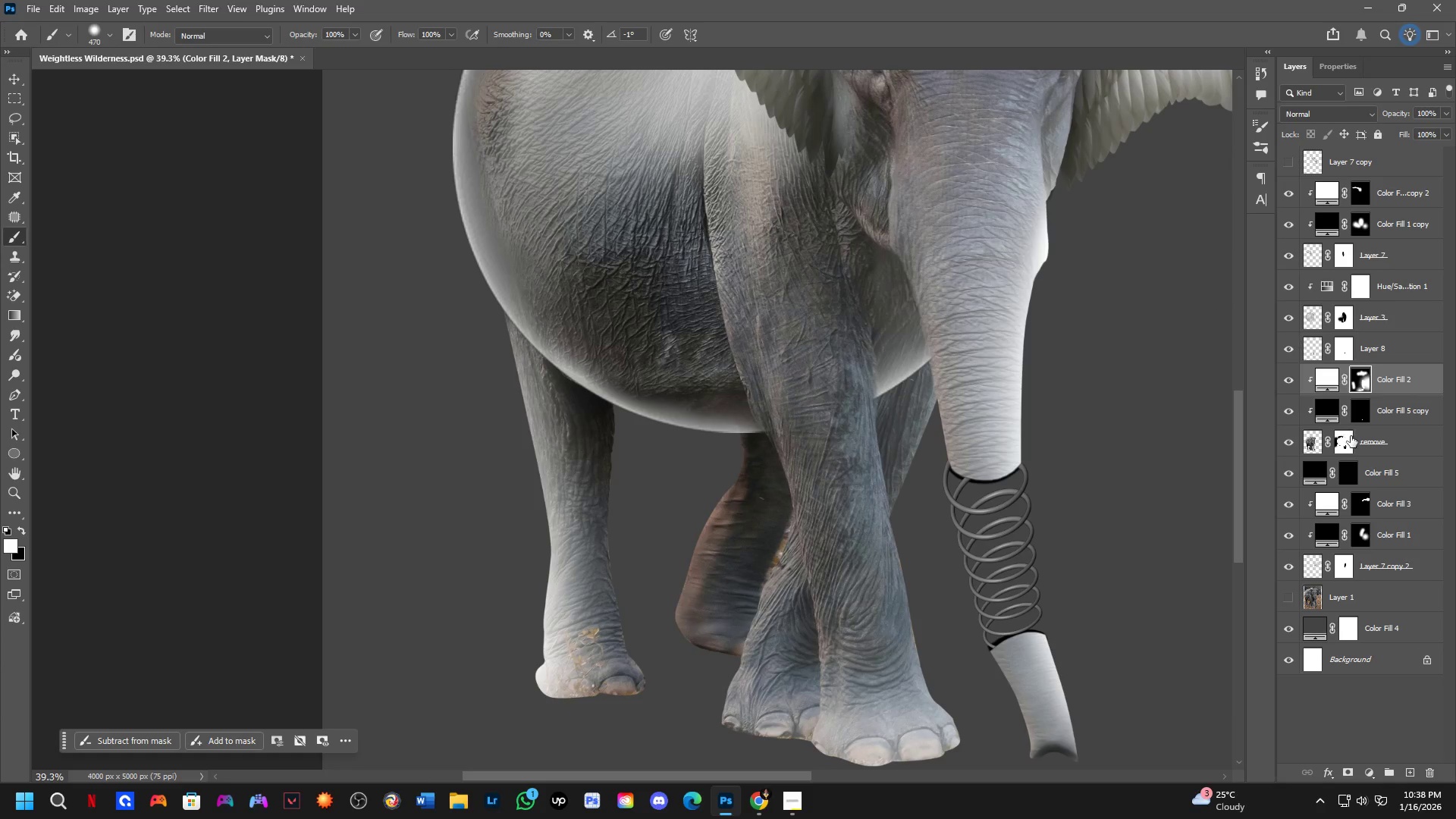 
left_click([1345, 439])
 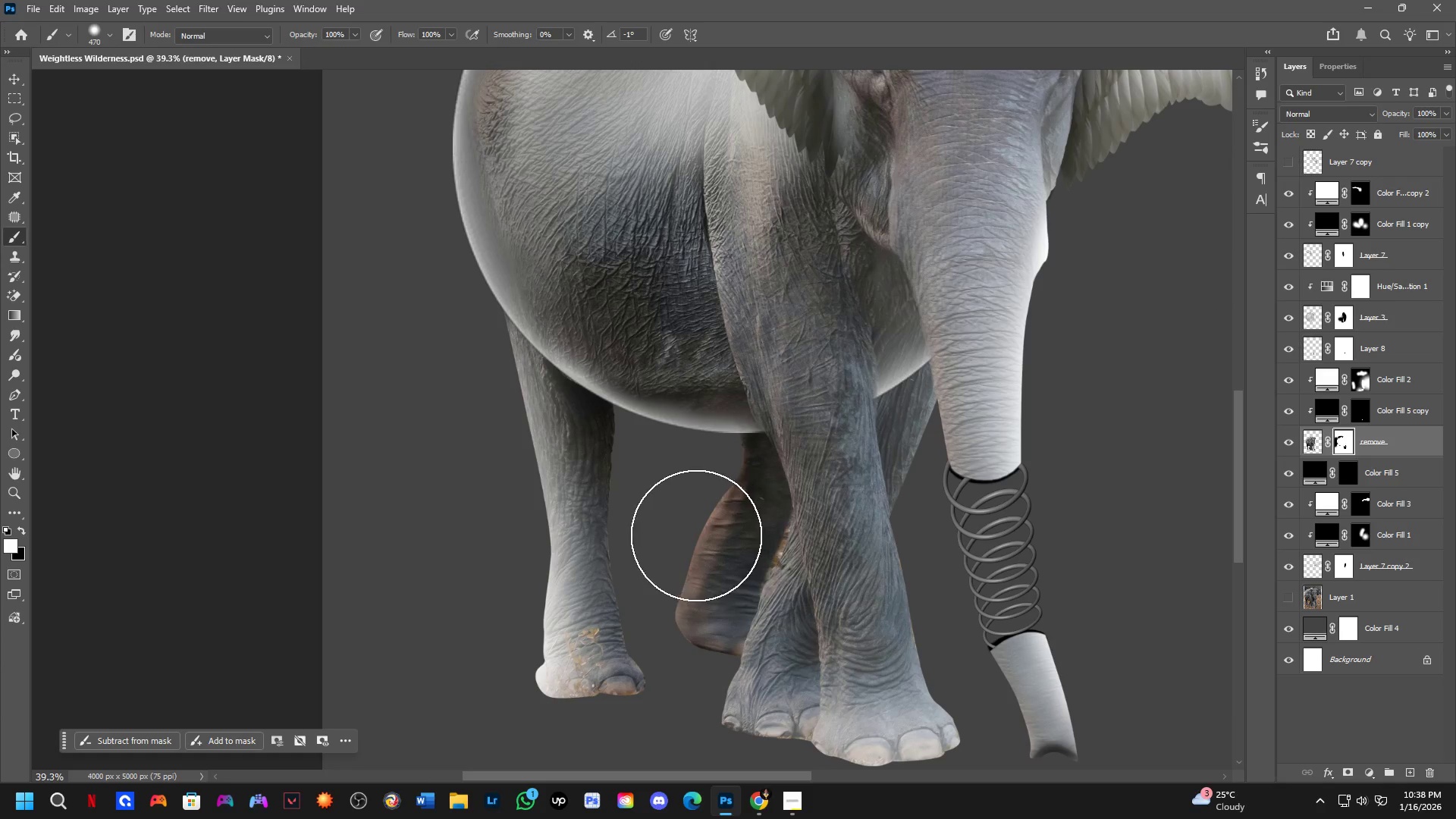 
hold_key(key=AltLeft, duration=0.44)
 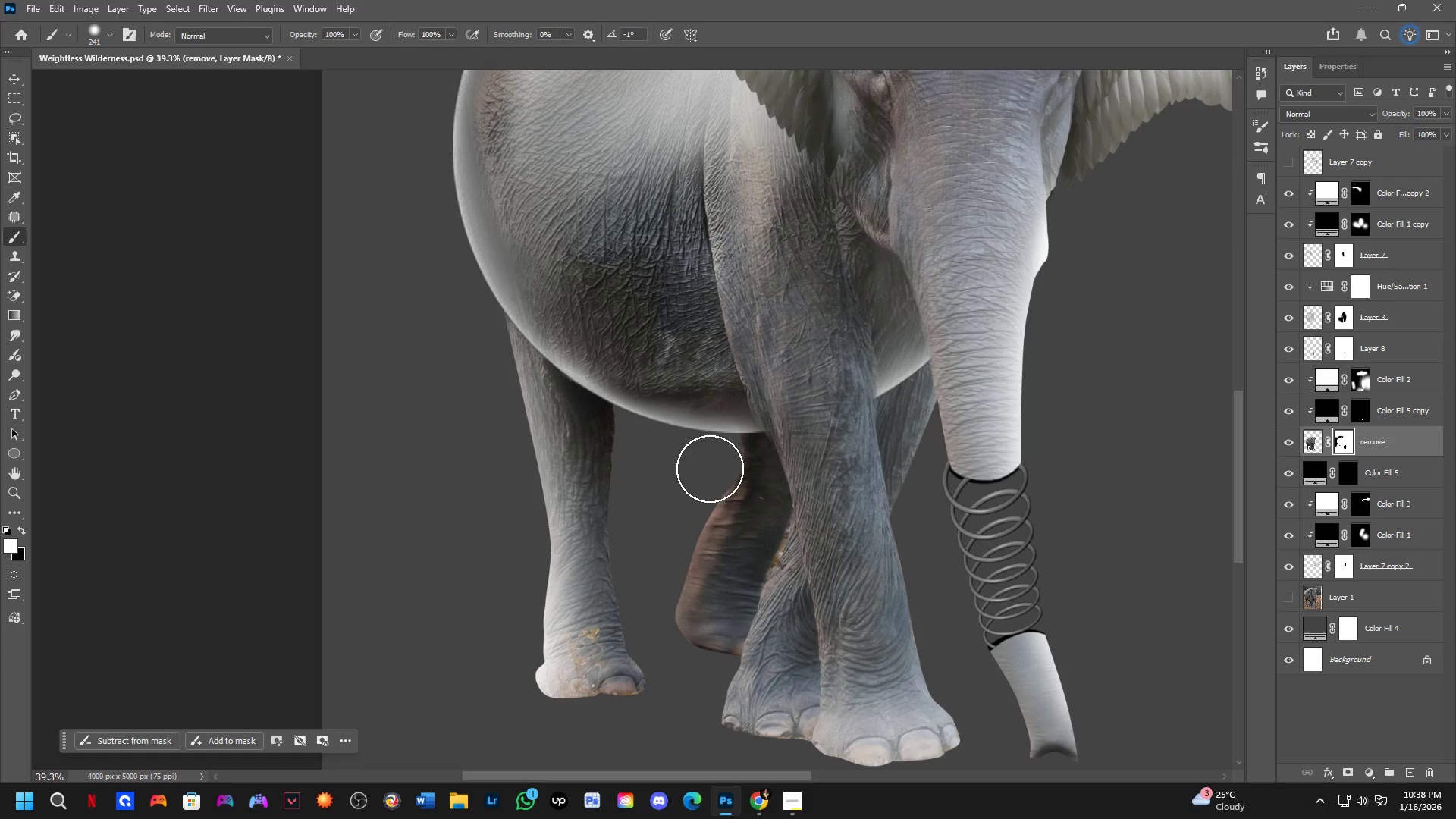 
key(Alt+AltLeft)
 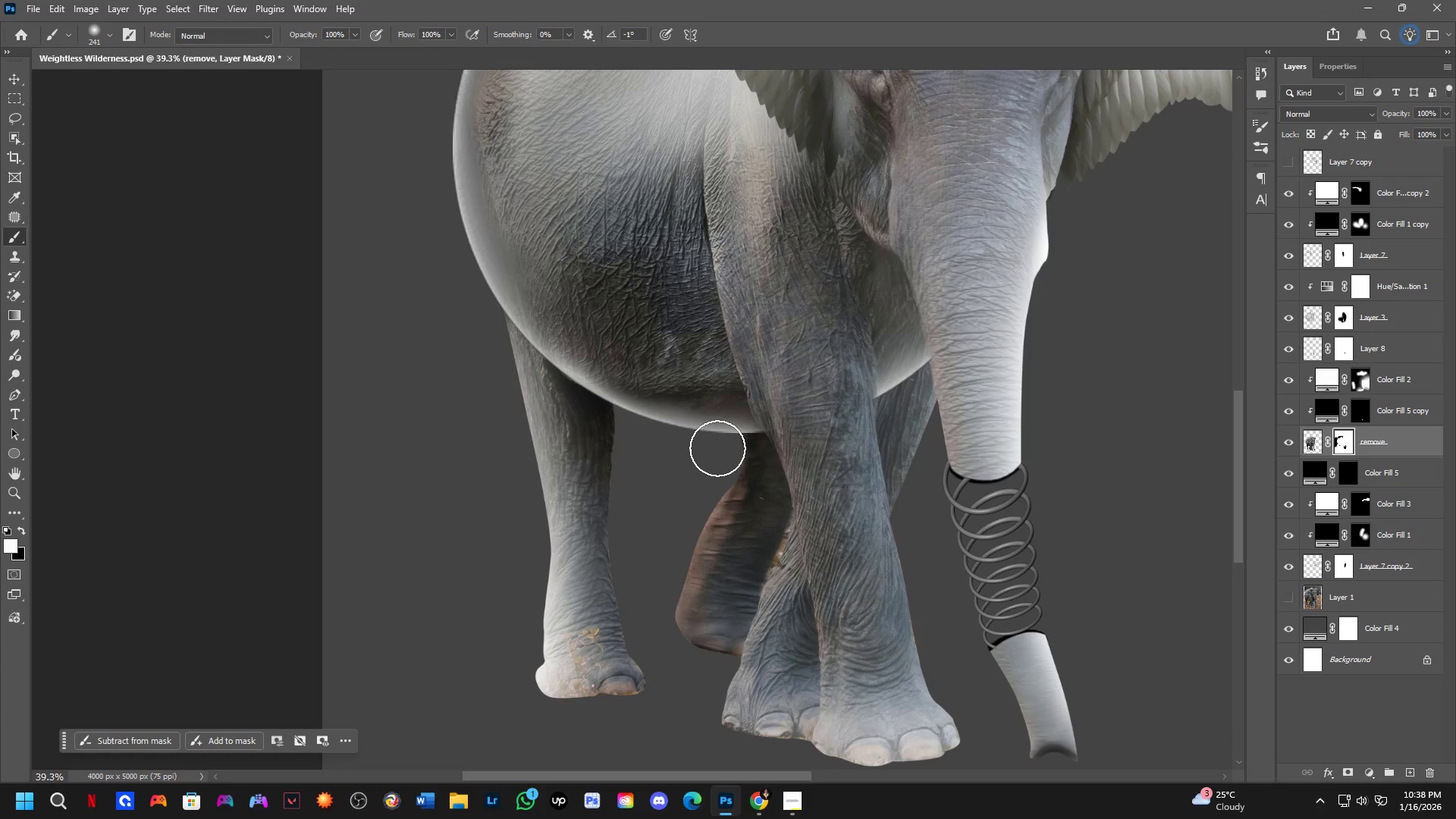 
left_click_drag(start_coordinate=[717, 444], to_coordinate=[725, 452])
 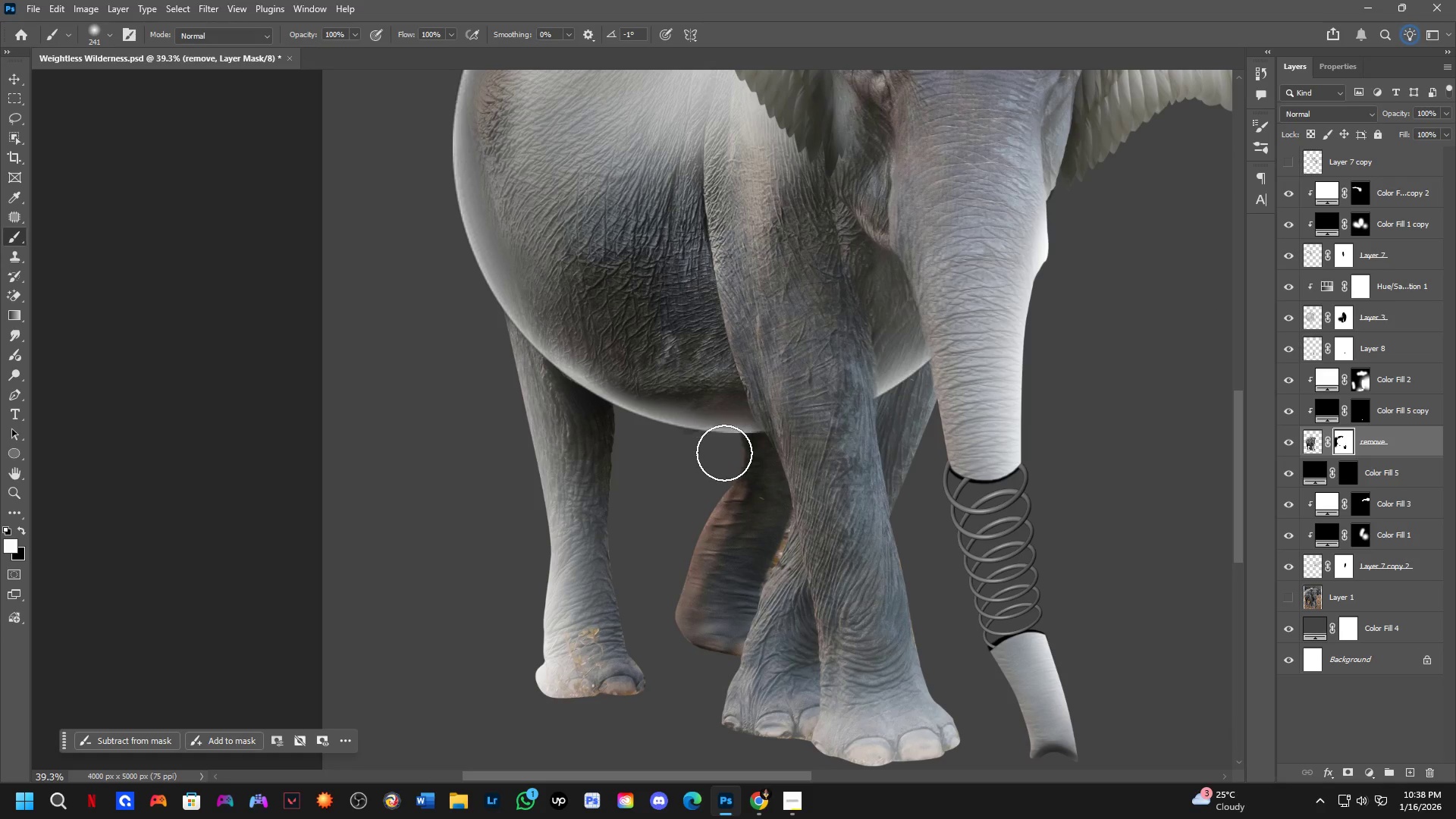 
key(X)
 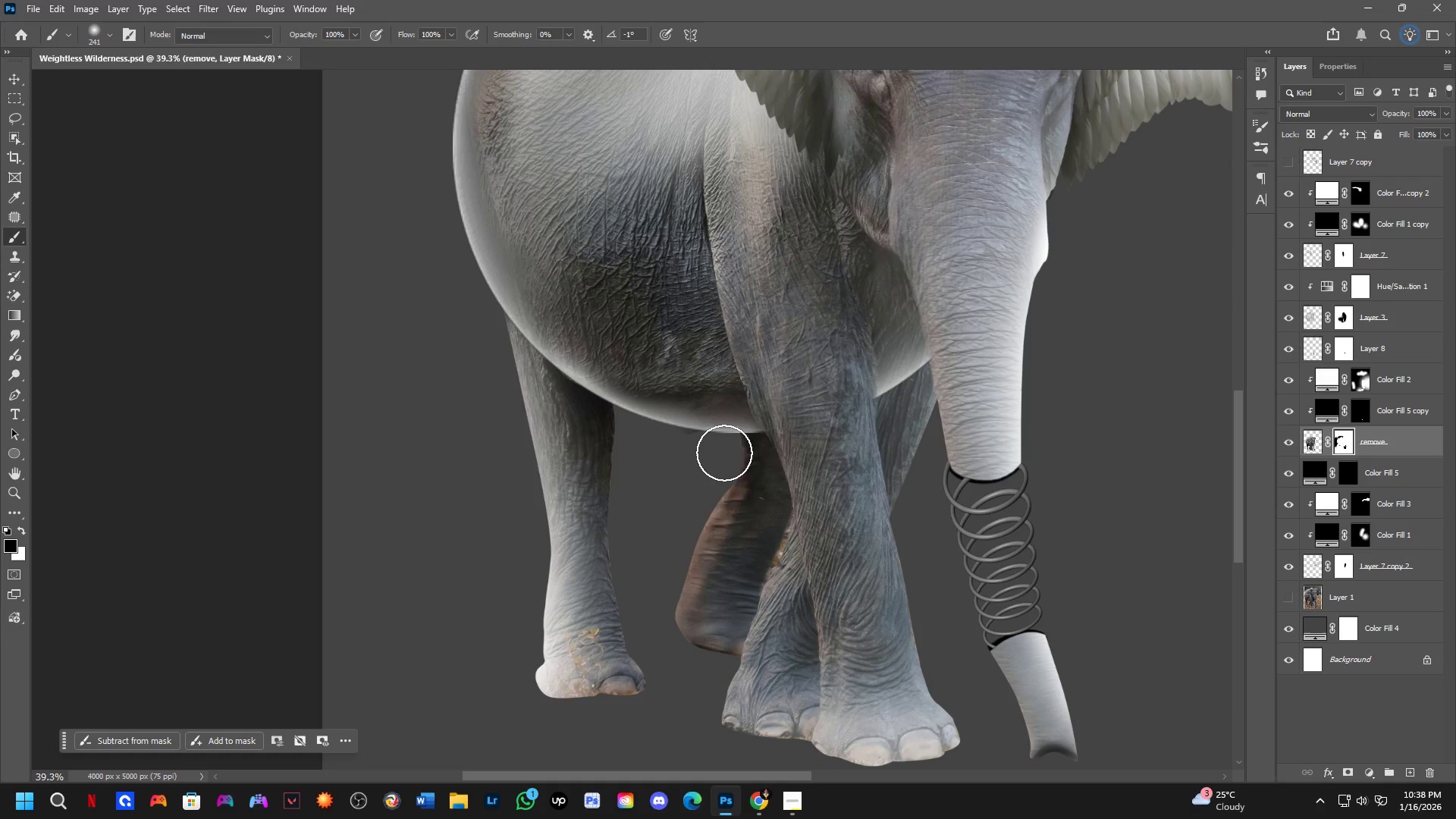 
left_click_drag(start_coordinate=[724, 453], to_coordinate=[679, 513])
 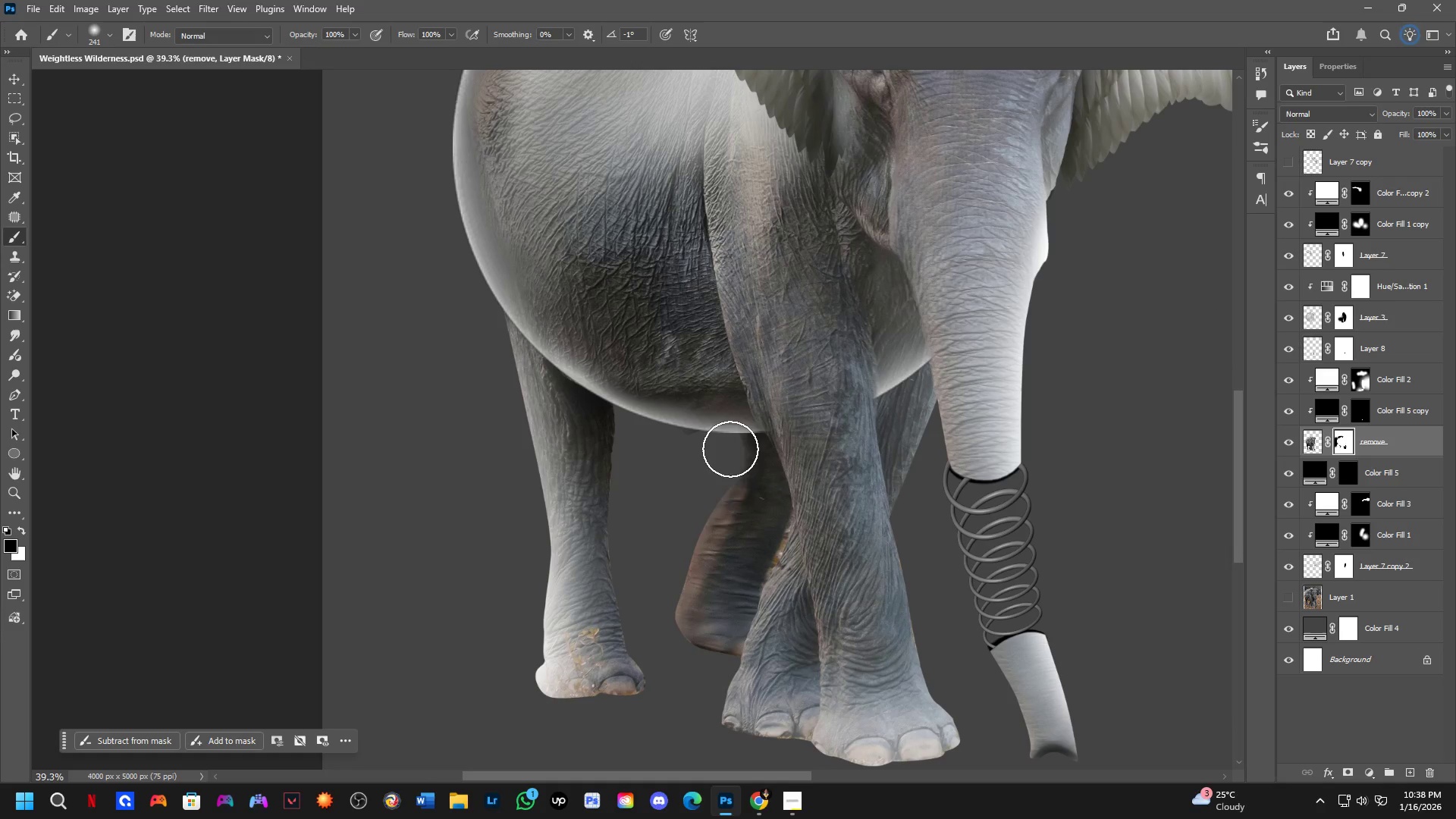 
left_click_drag(start_coordinate=[730, 450], to_coordinate=[664, 592])
 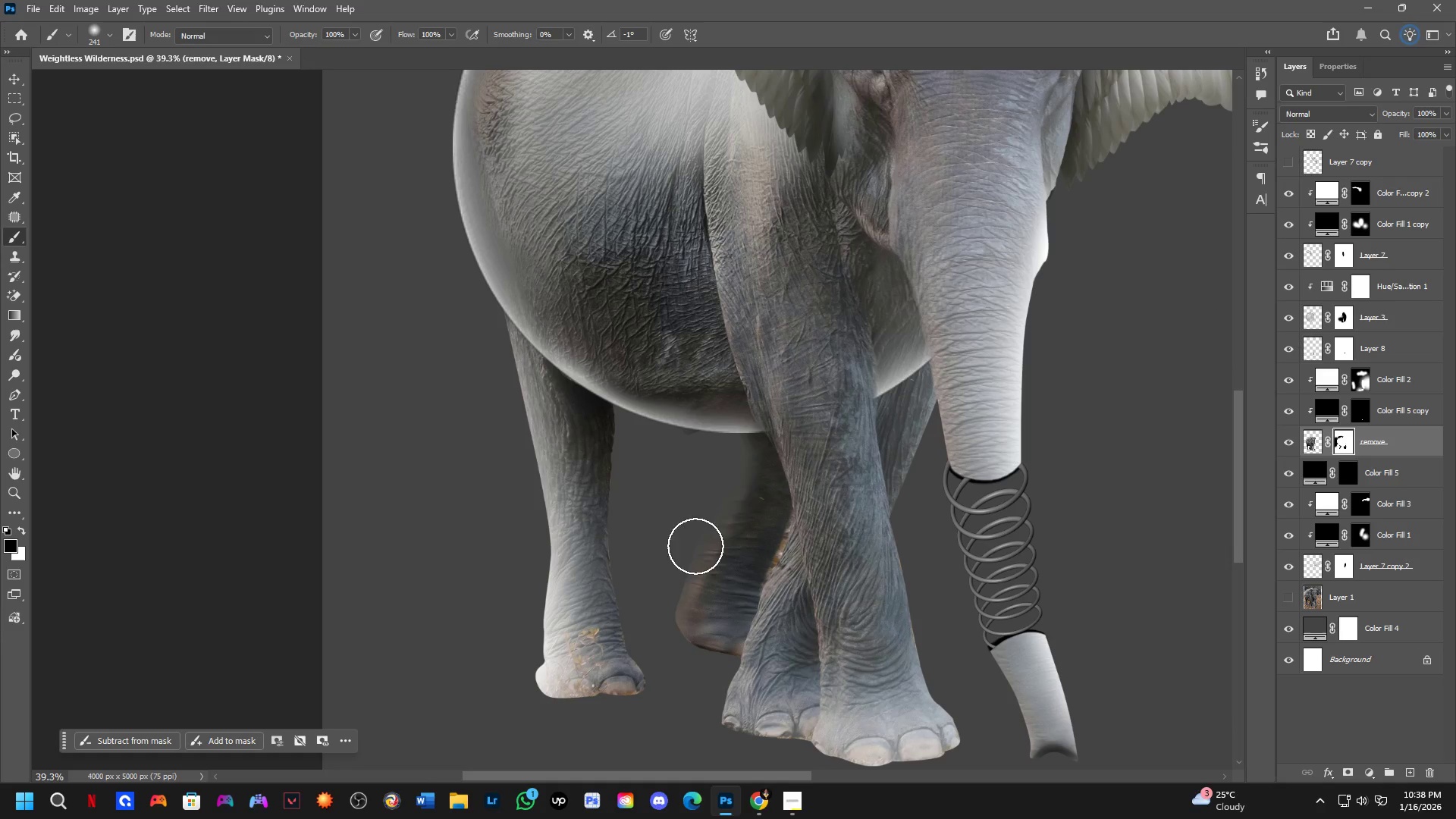 
key(Control+ControlLeft)
 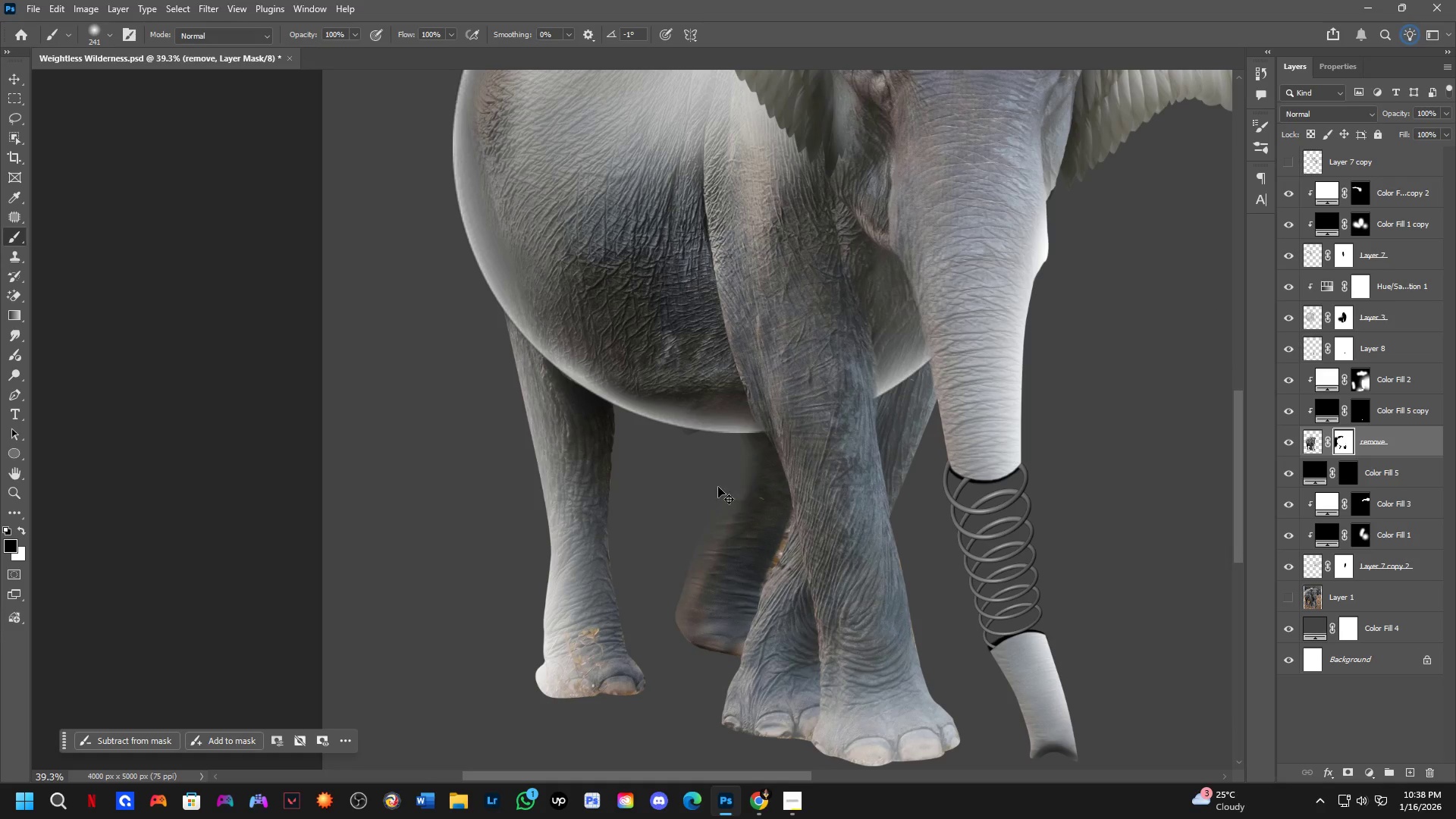 
key(Control+Z)
 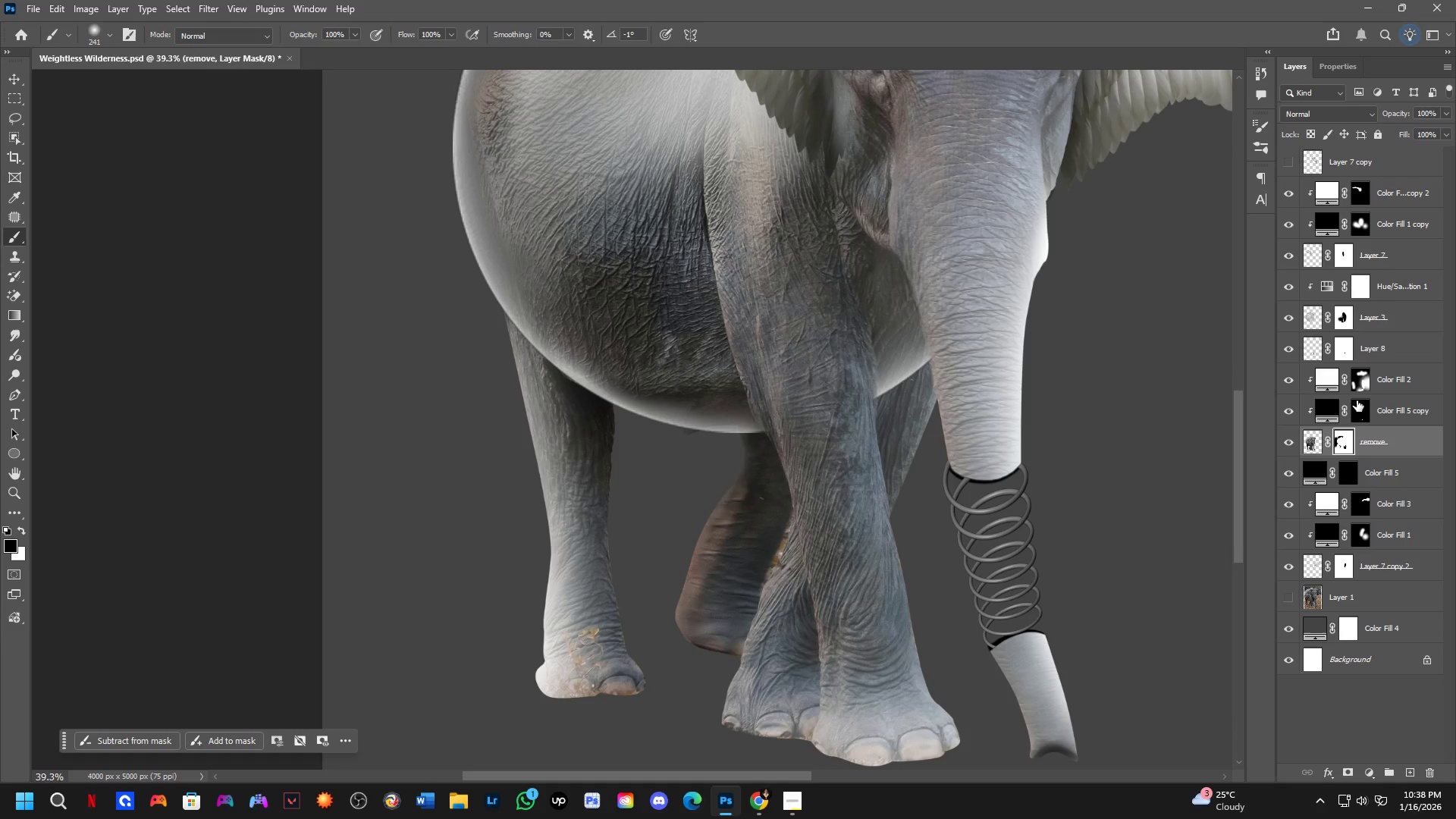 
left_click([1363, 378])
 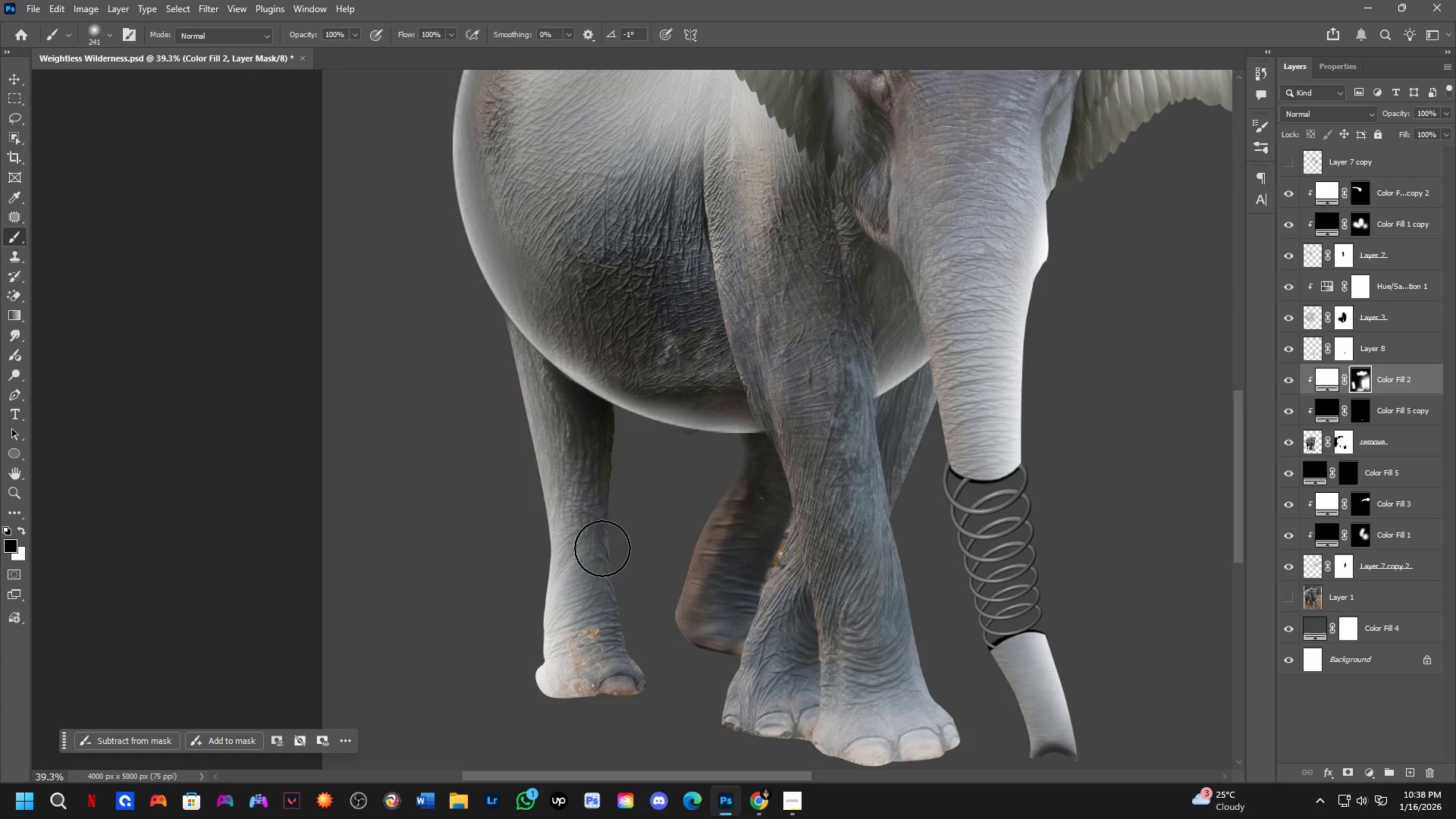 
key(Control+Z)
 